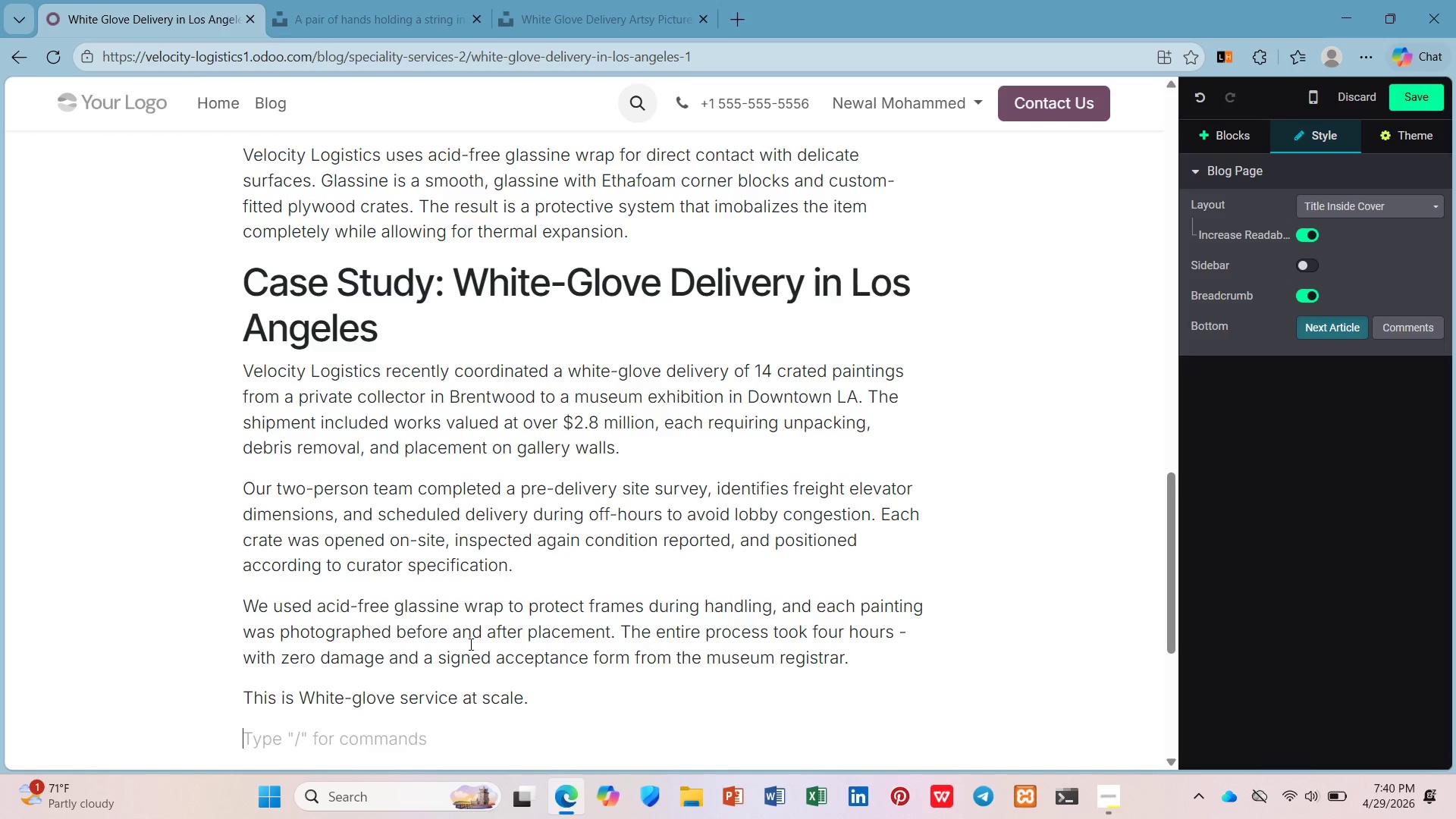 
type(/h2)
 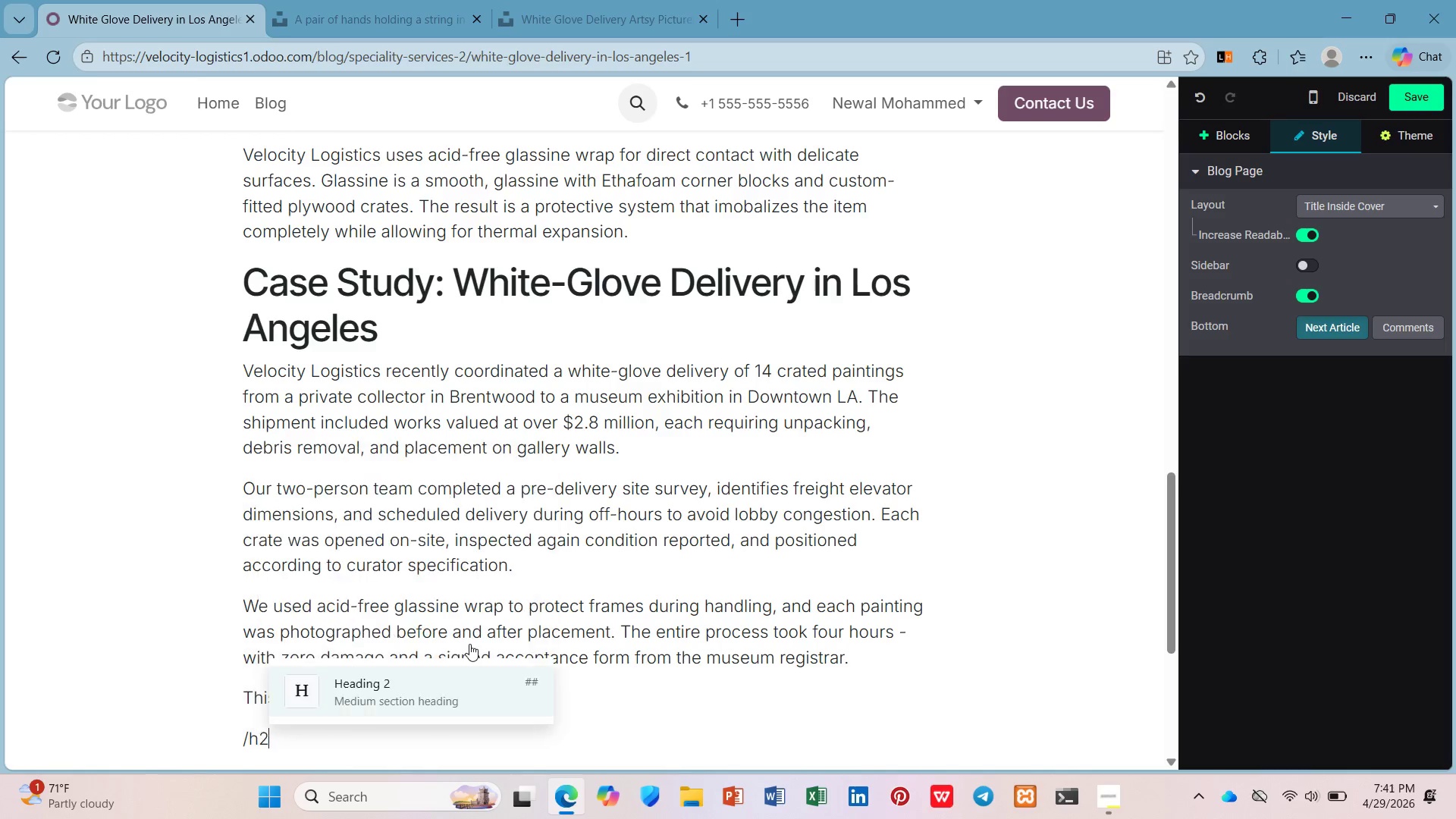 
key(Enter)
 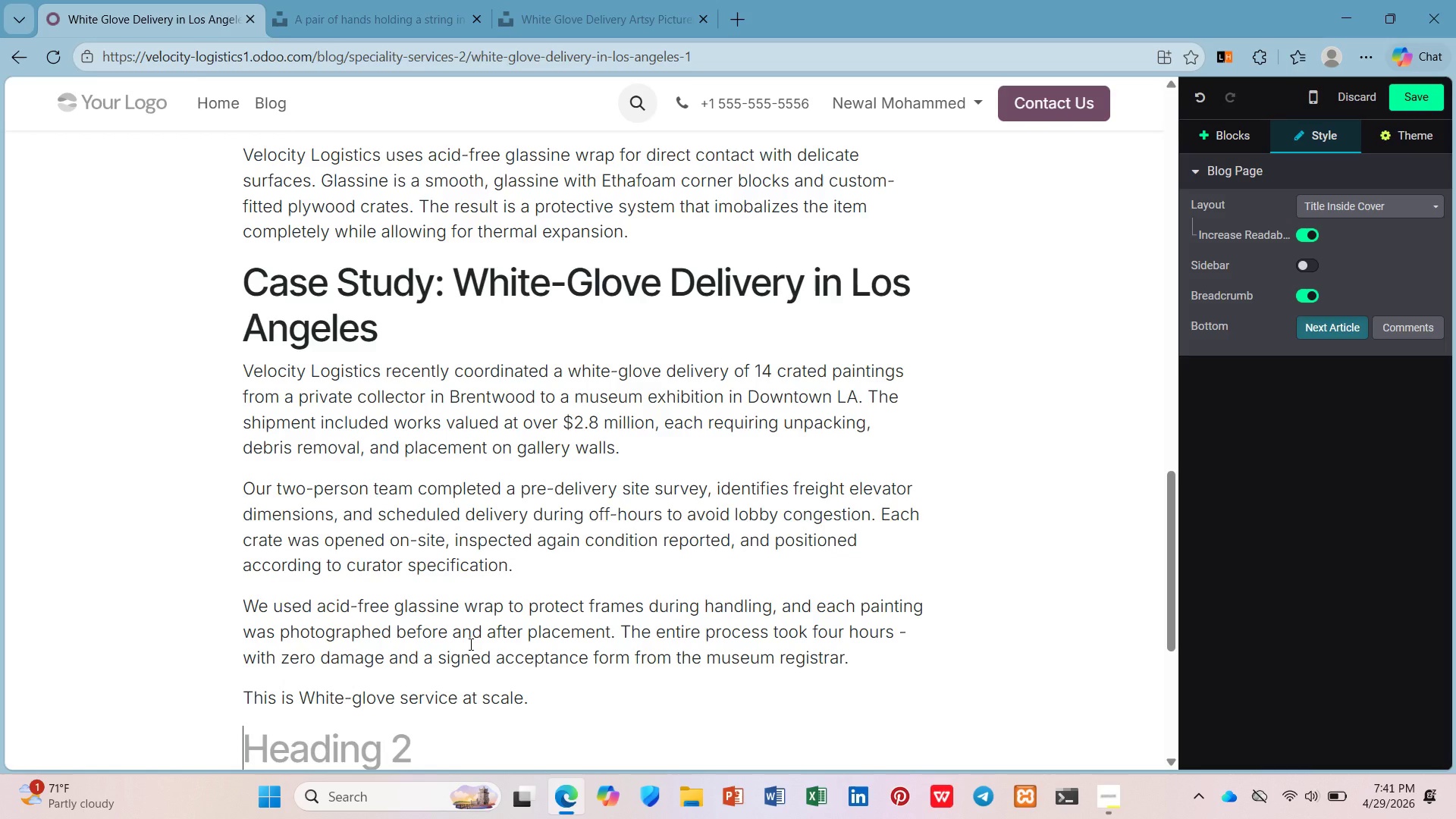 
scroll: coordinate [469, 644], scroll_direction: down, amount: 3.0
 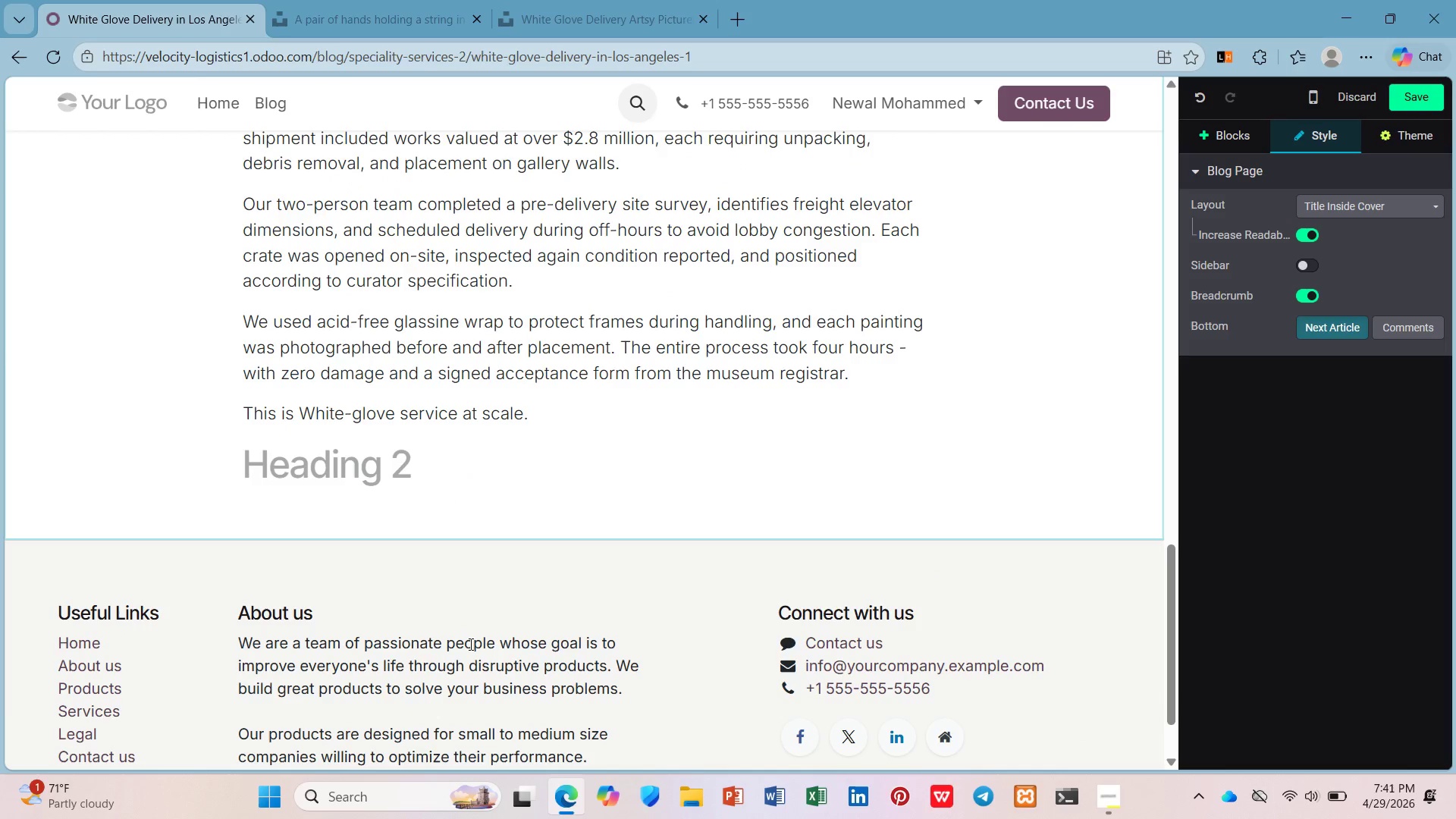 
type(When to Specify White-Glove)
 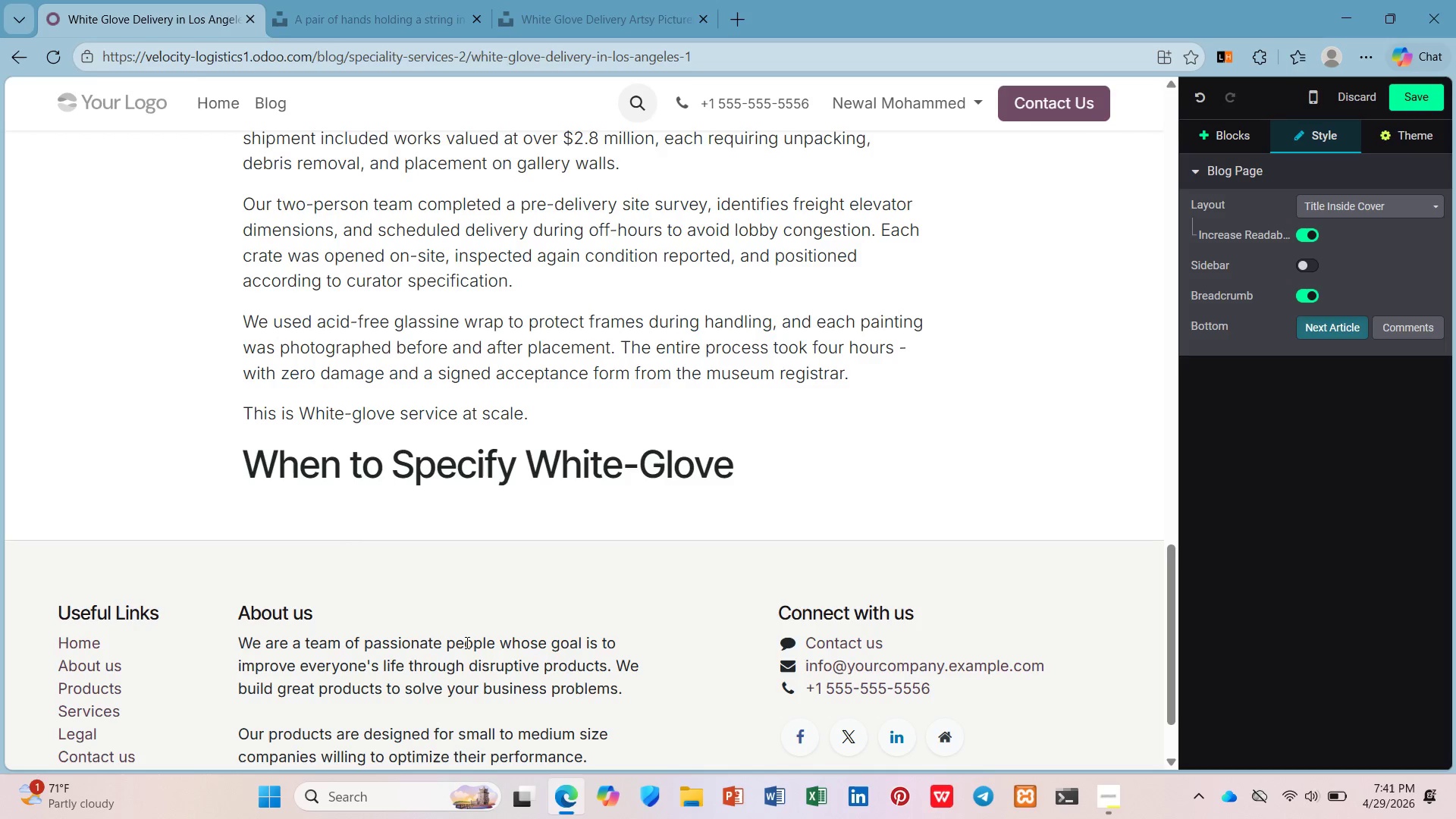 
wait(9.33)
 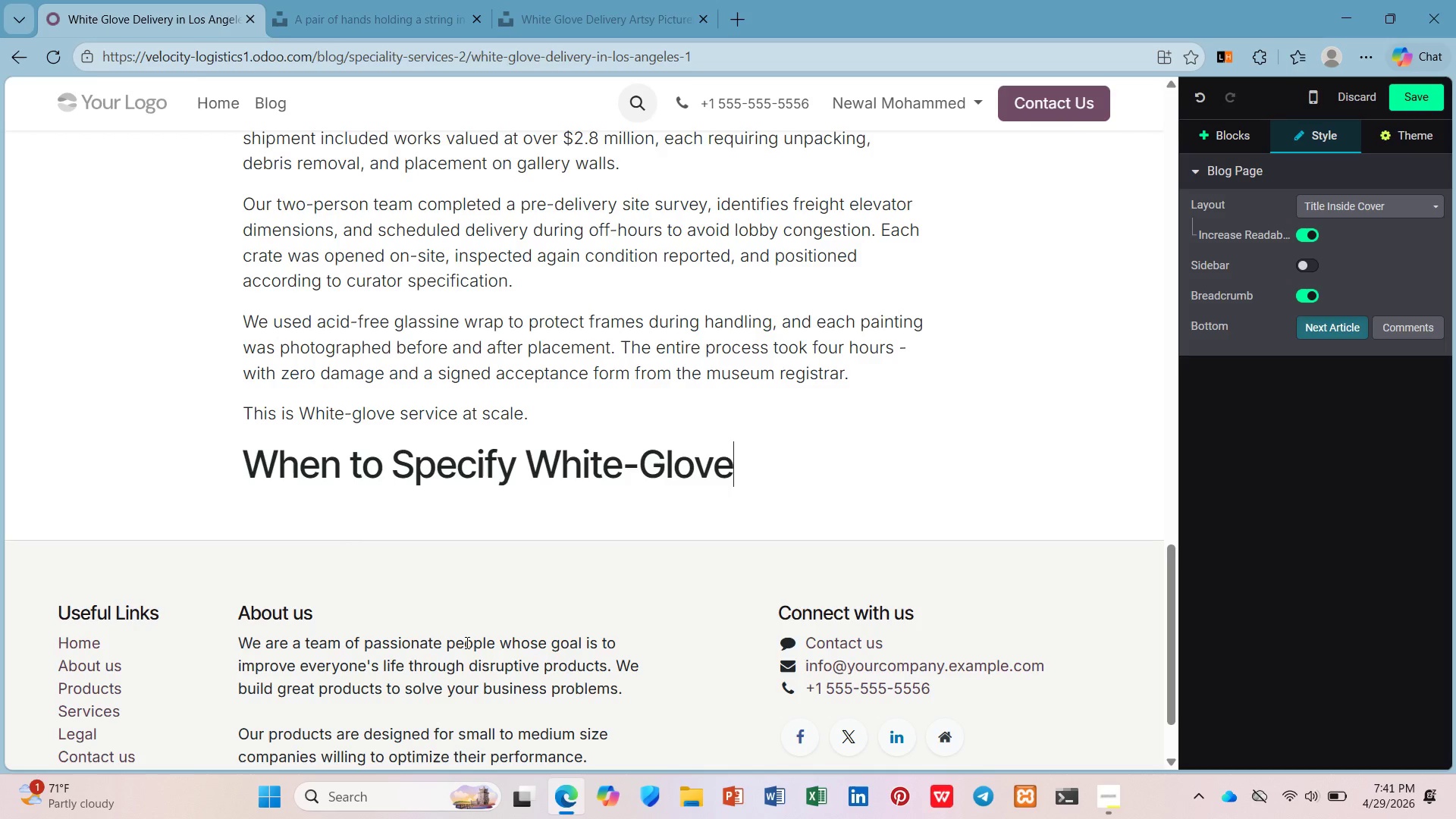 
type( Delivery)
 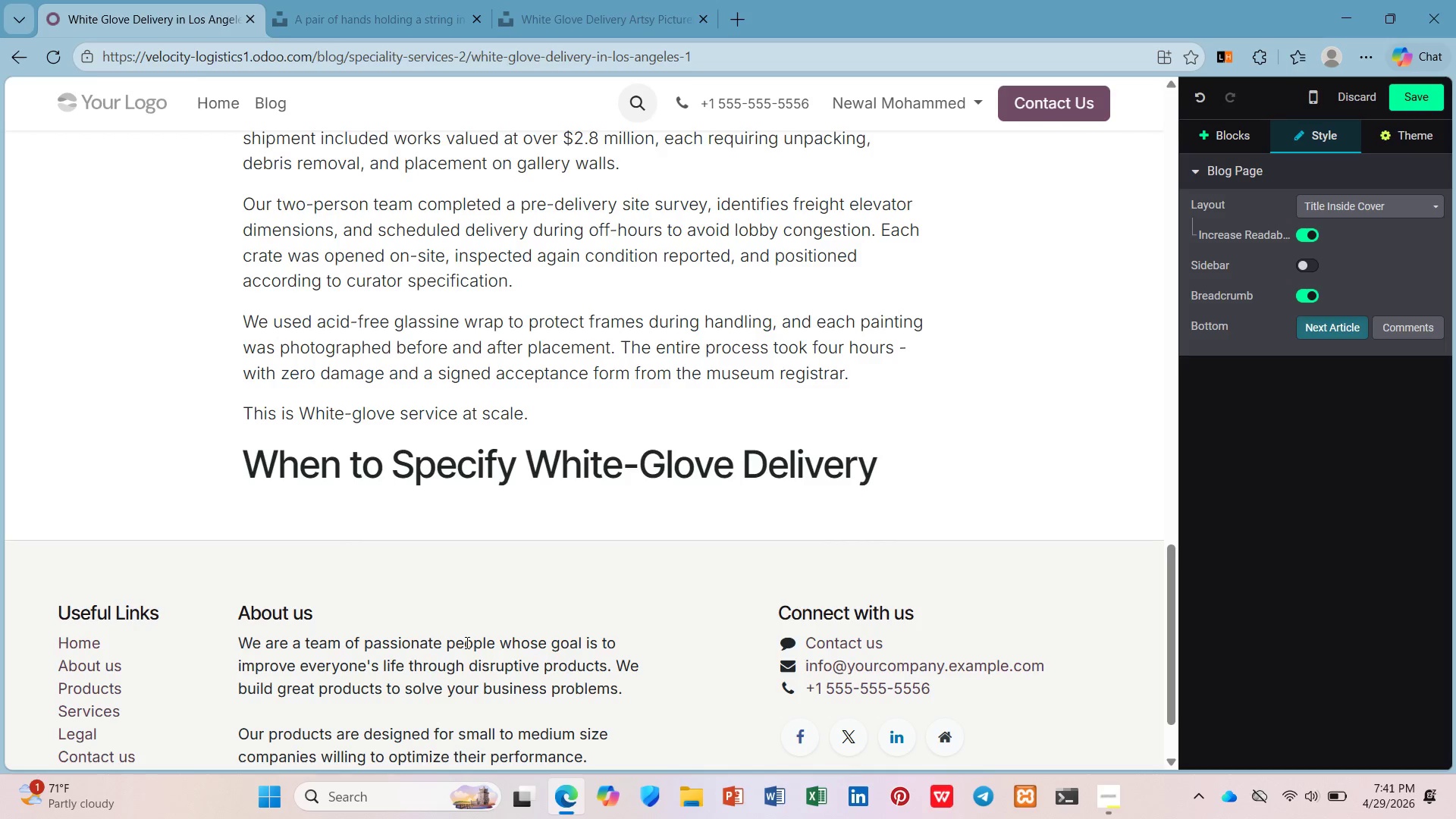 
key(Enter)
 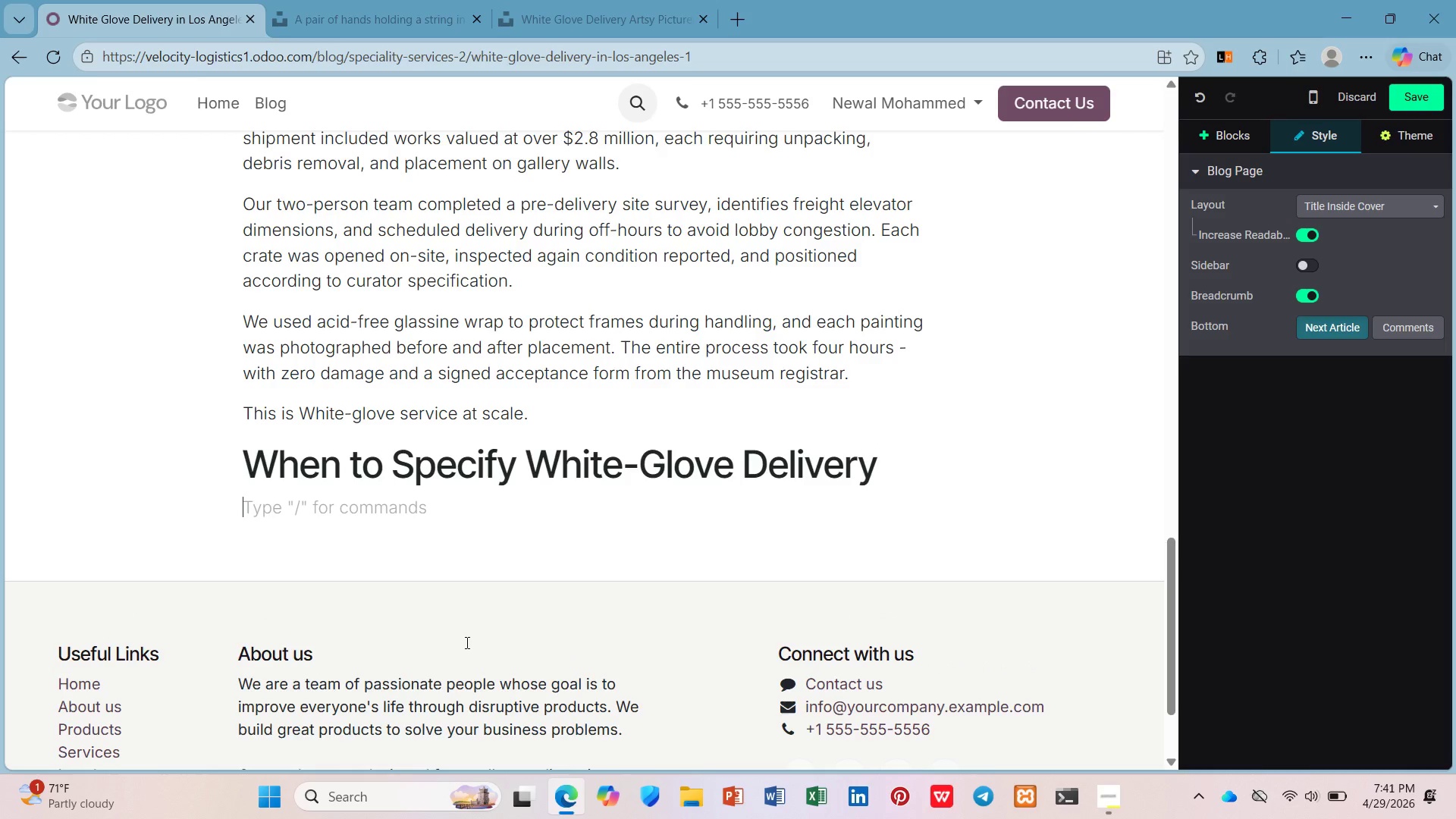 
type(Whti)
key(Backspace)
key(Backspace)
type(ite-glove is not cost-effective for every shipment. However, )
 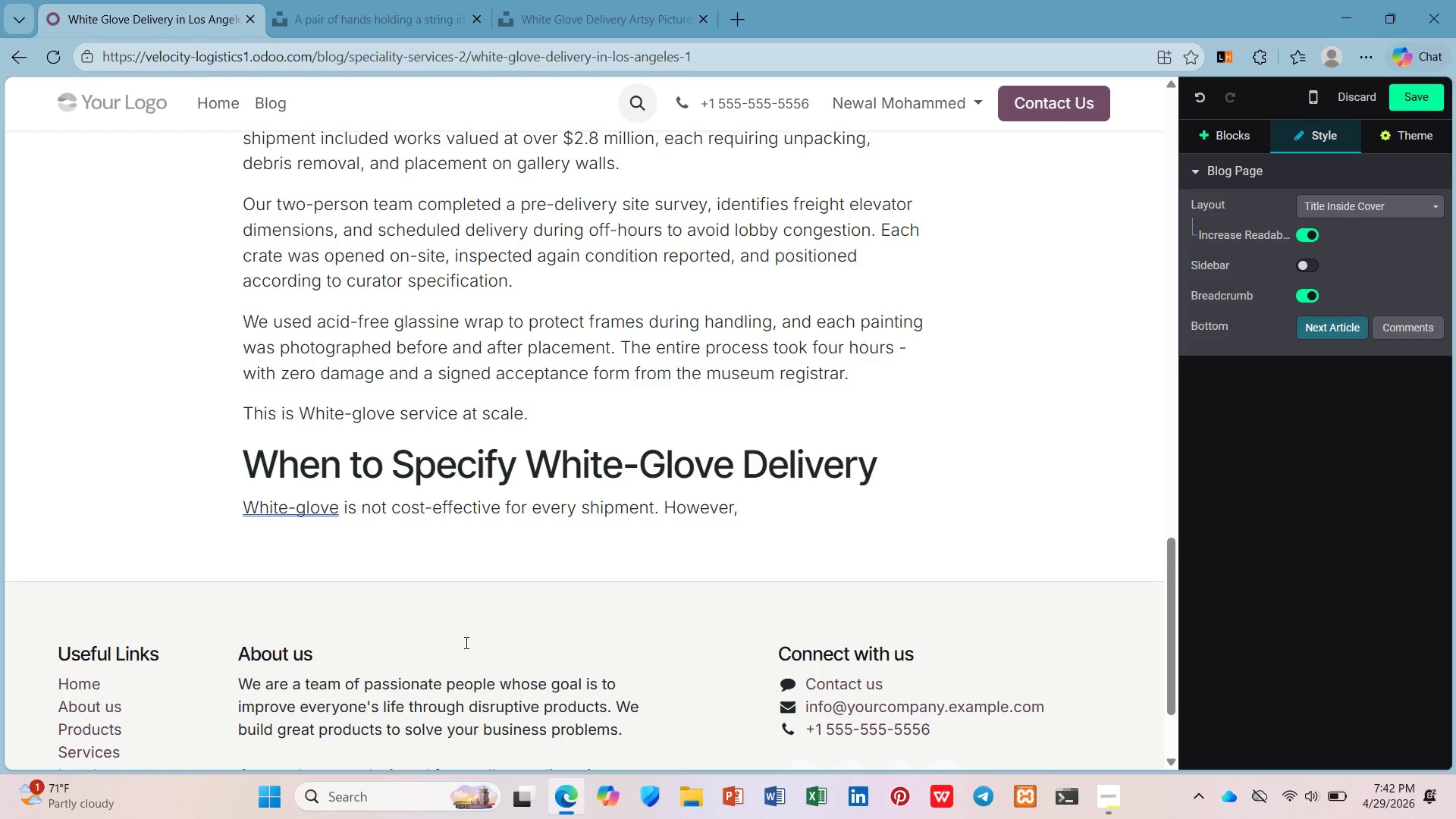 
wait(5.8)
 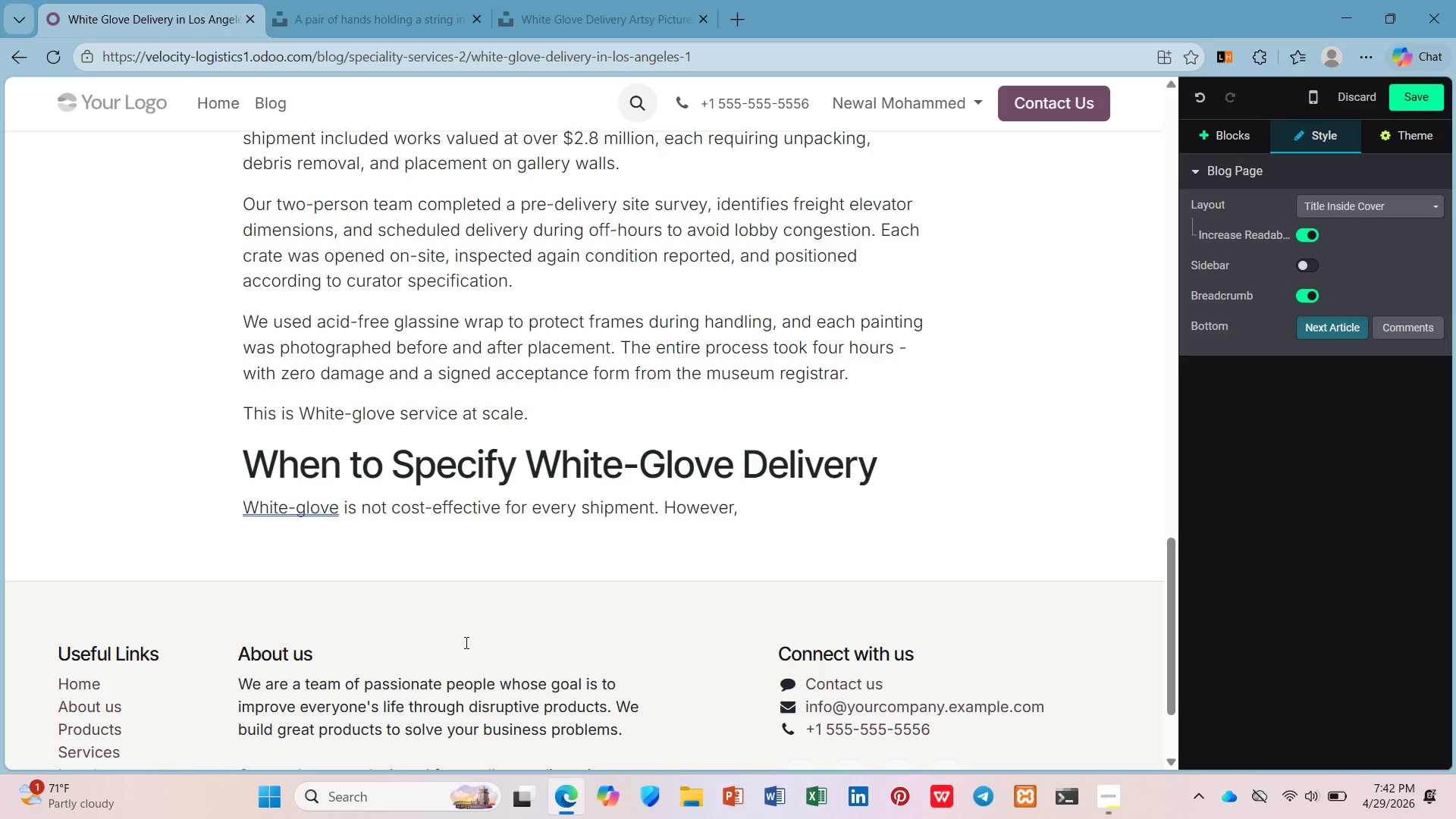 
type(it is standard or:)
 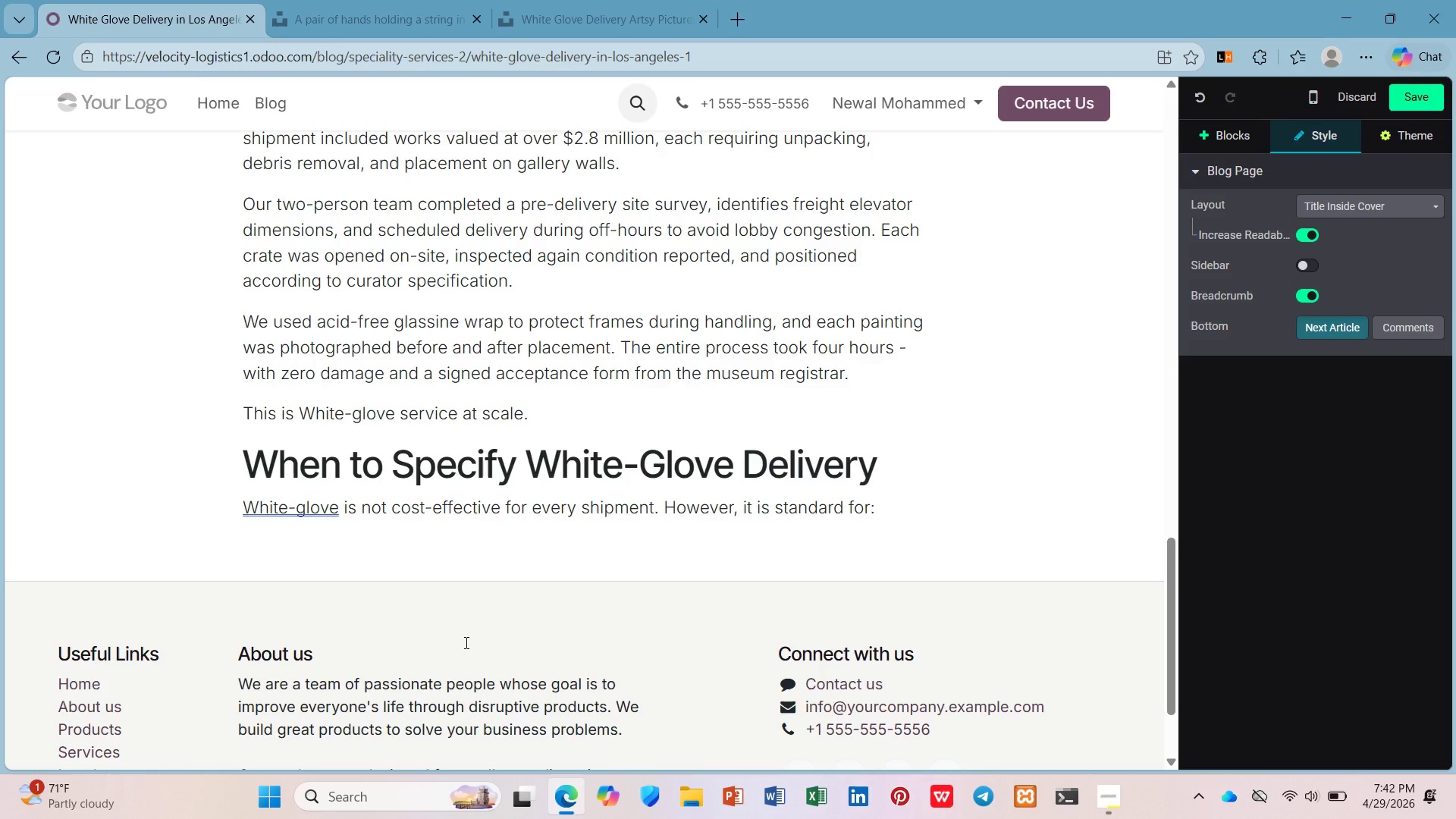 
hold_key(key=F, duration=0.34)
 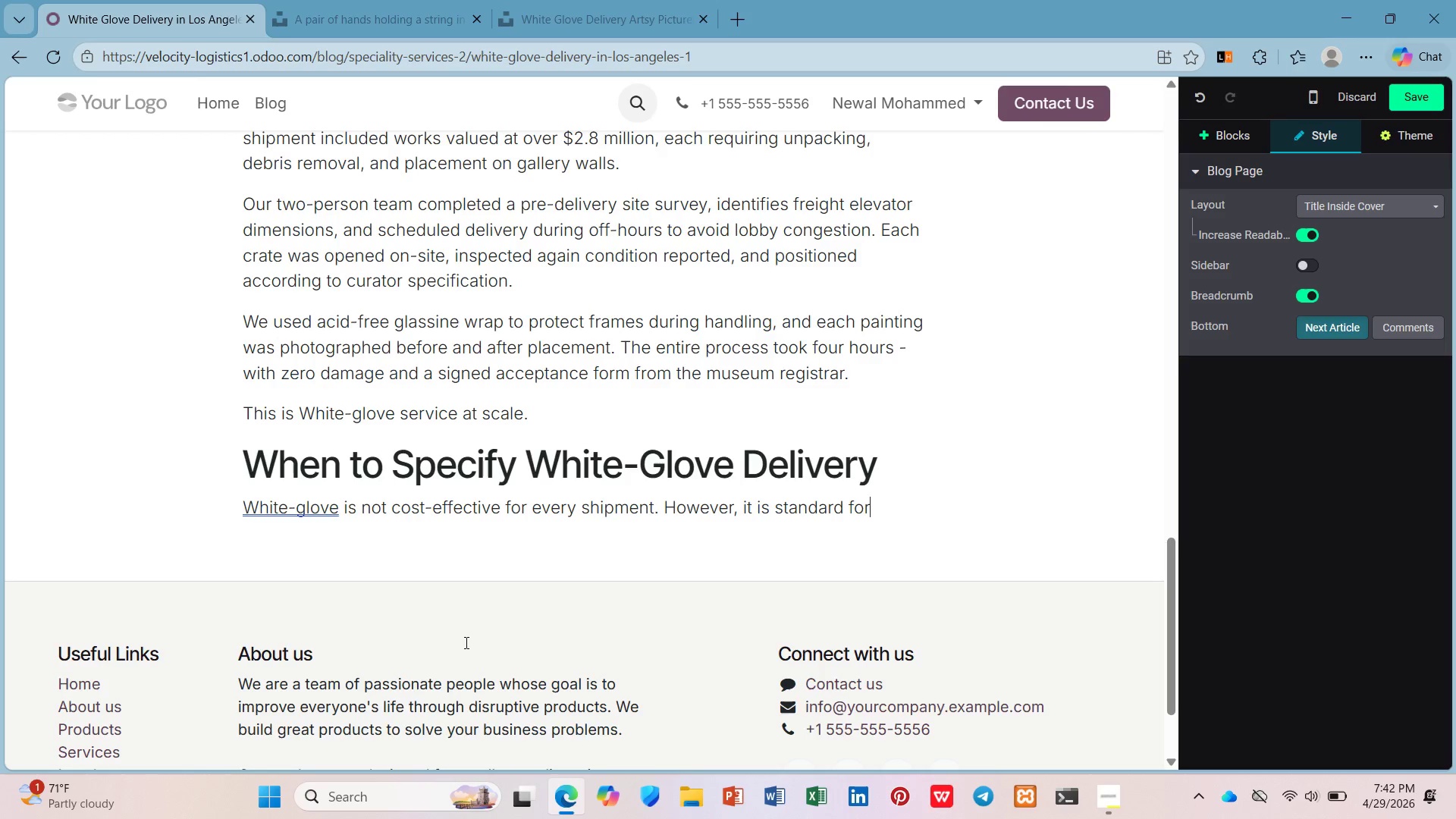 
key(Enter)
 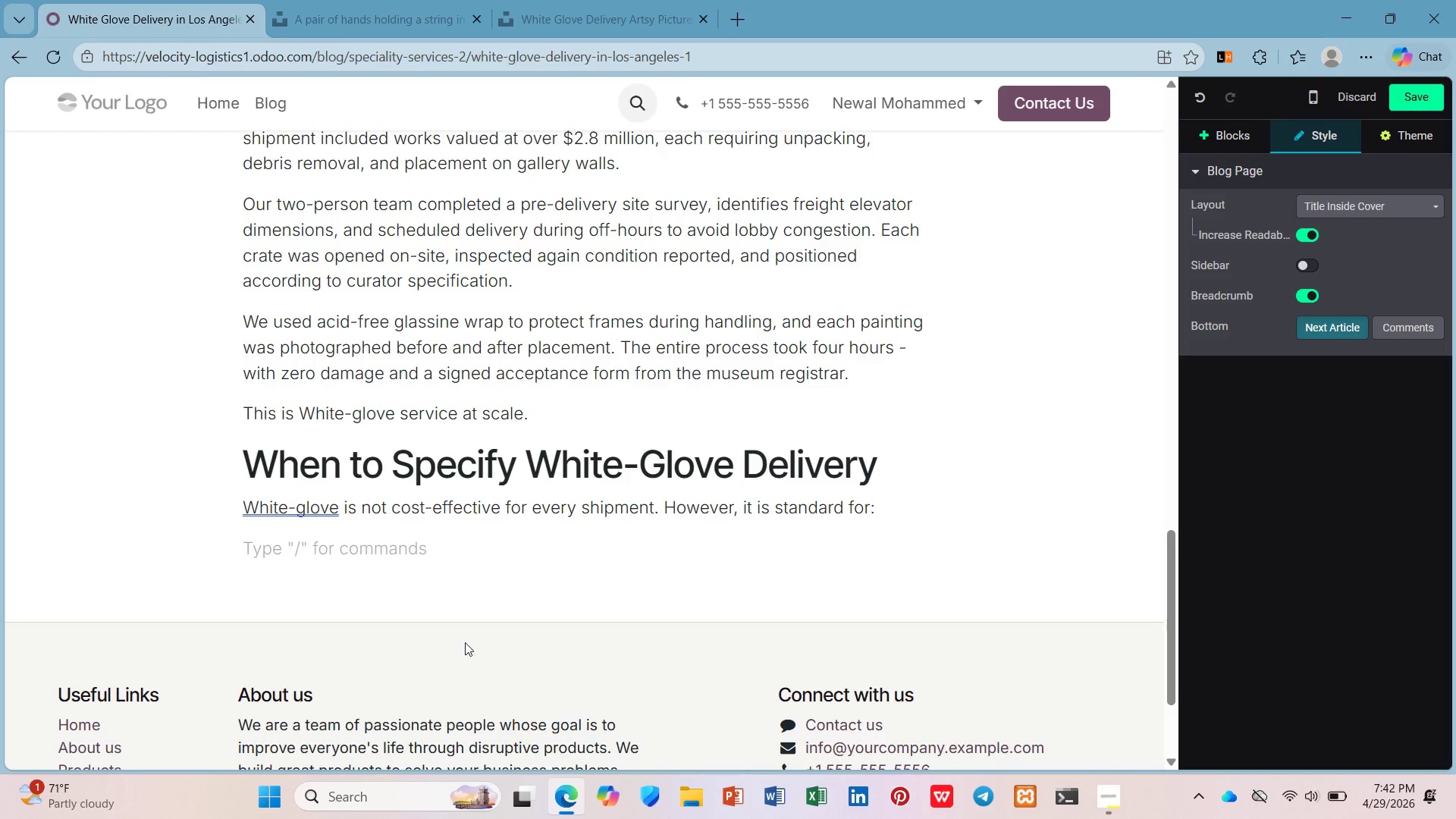 
type(/ul)
 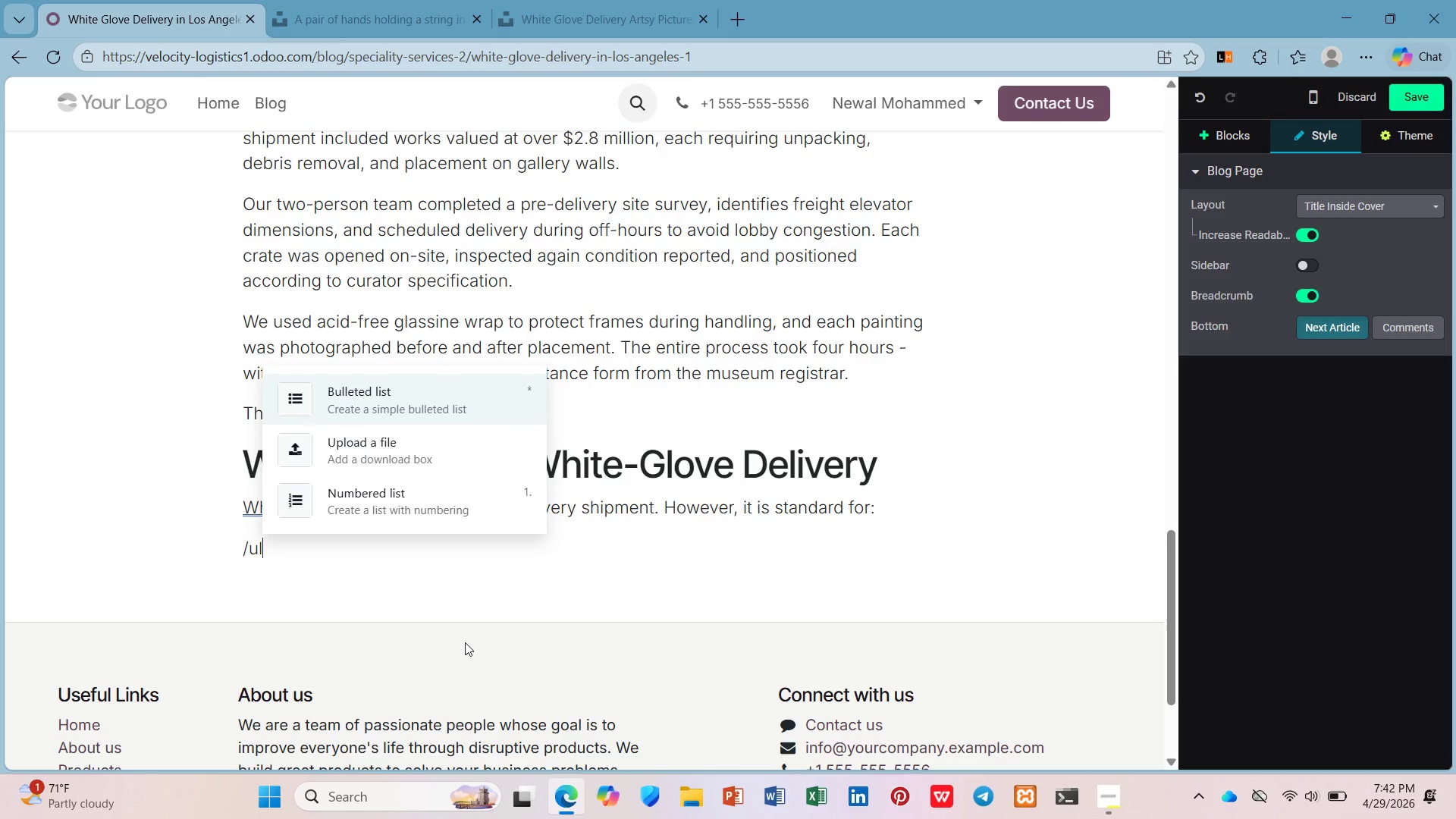 
key(Enter)
 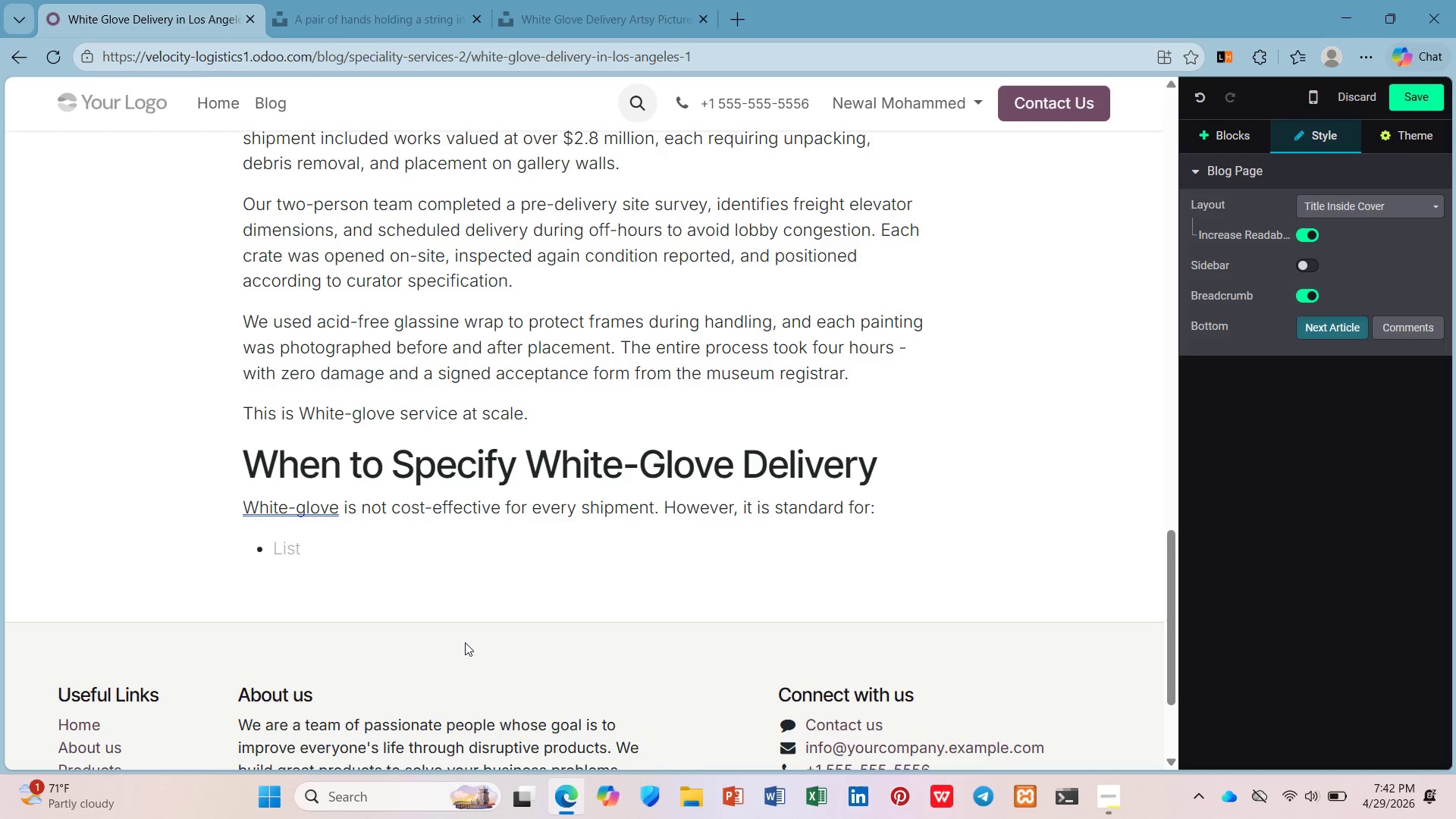 
type(Fine at and museum loans)
 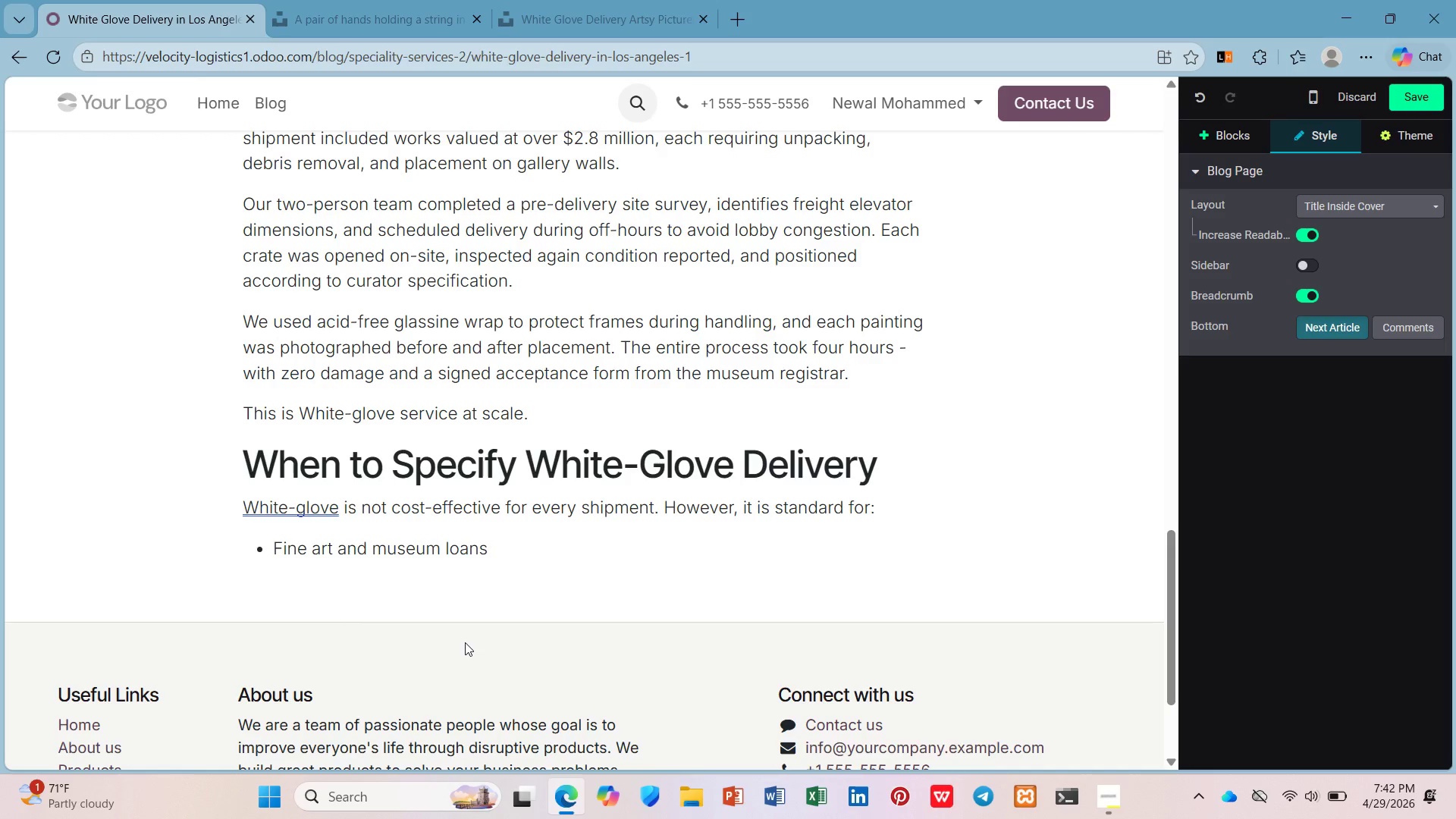 
hold_key(key=R, duration=0.31)
 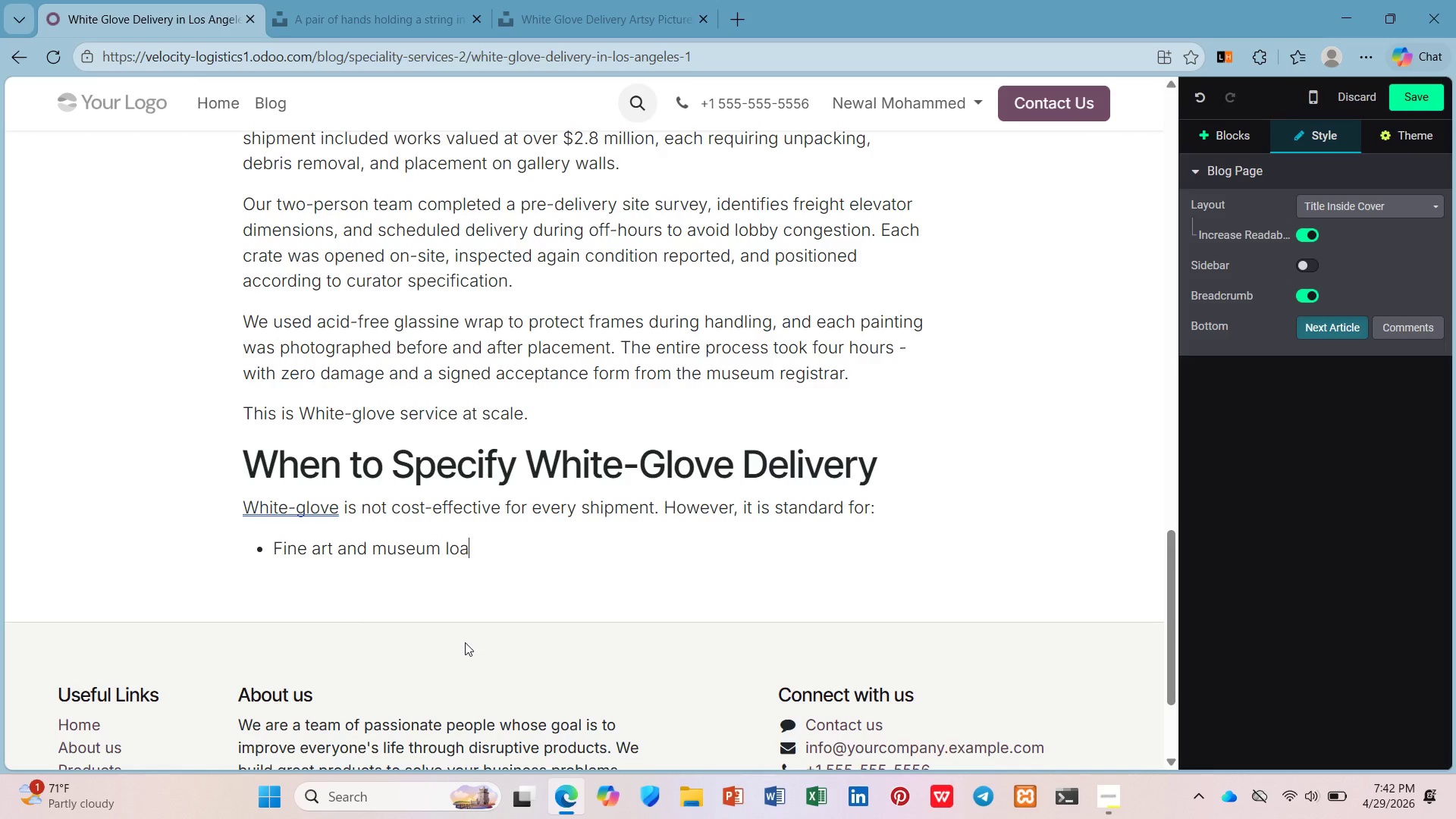 
key(Enter)
 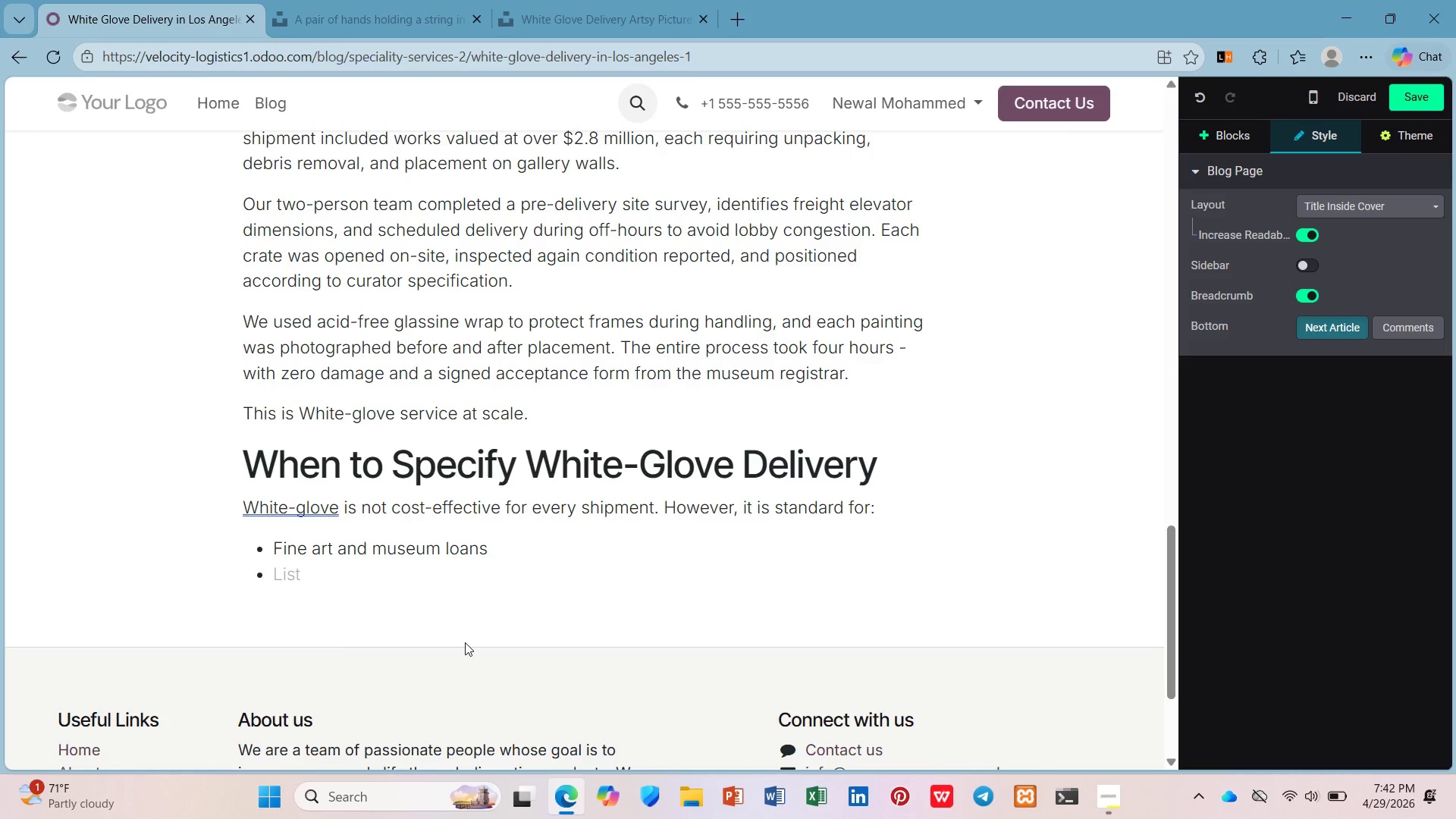 
wait(5.48)
 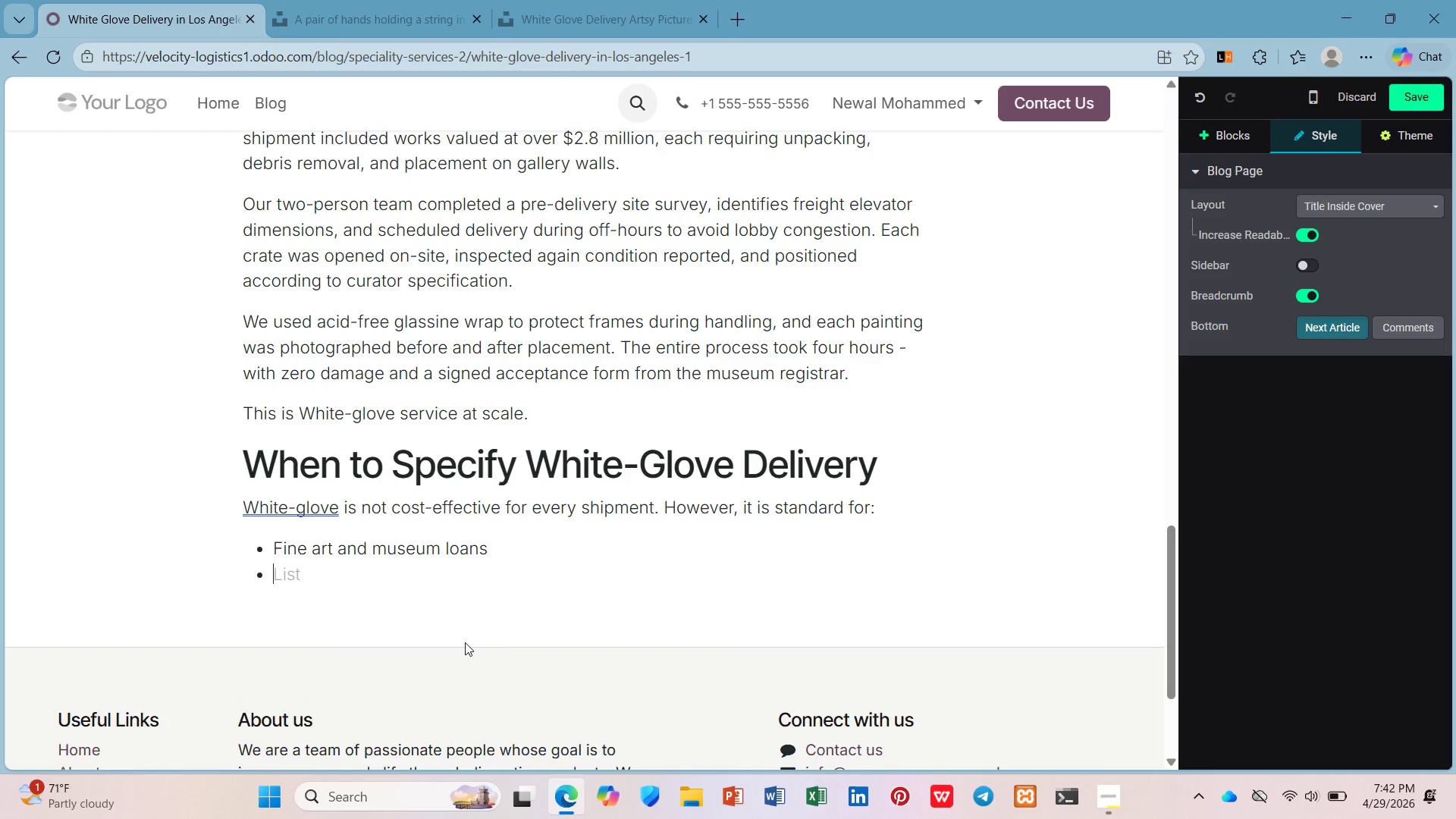 
type(Antique inr)
key(Backspace)
key(Backspace)
key(Backspace)
type(urniture and heirlooms)
 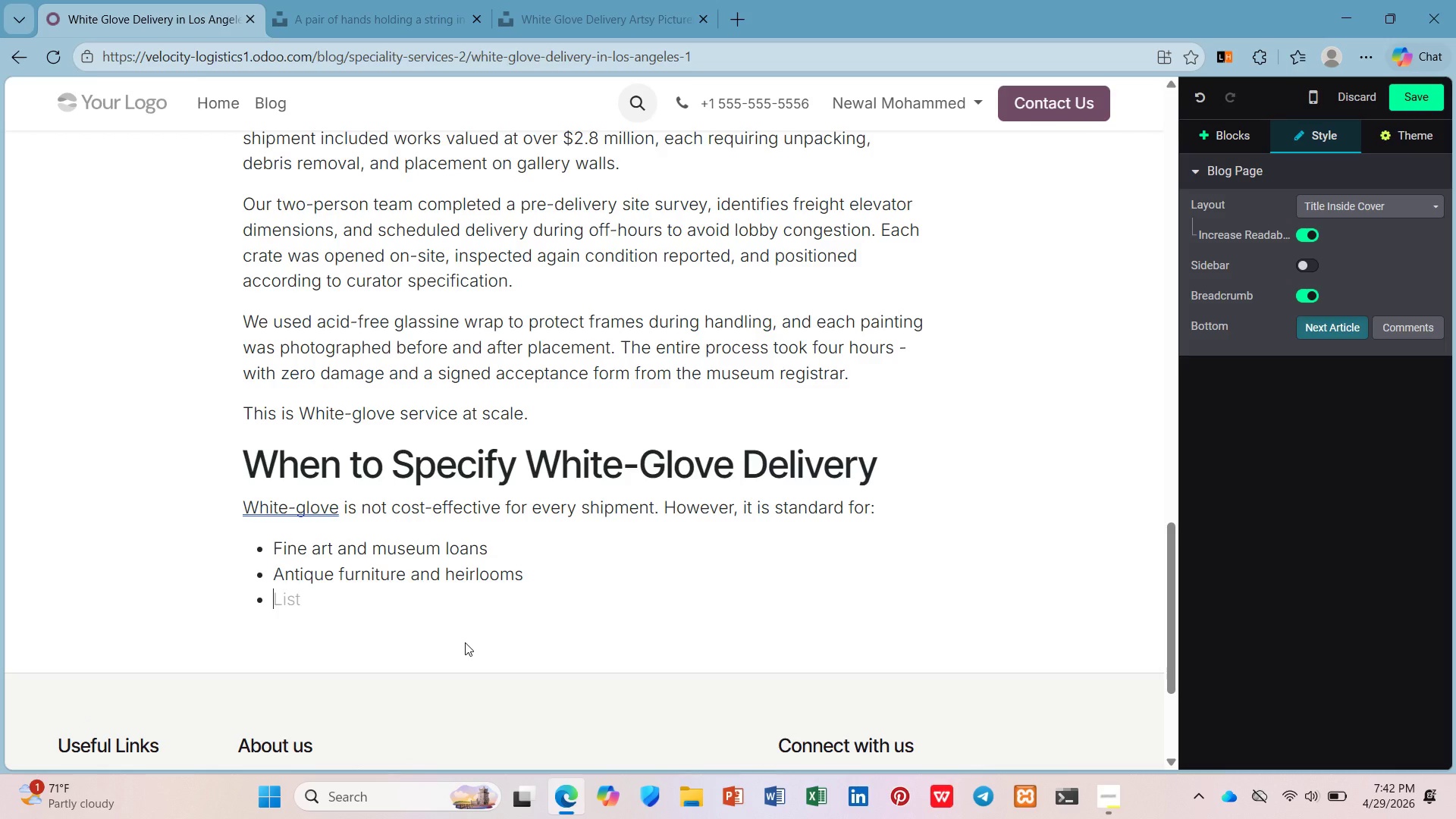 
hold_key(key=F, duration=0.31)
 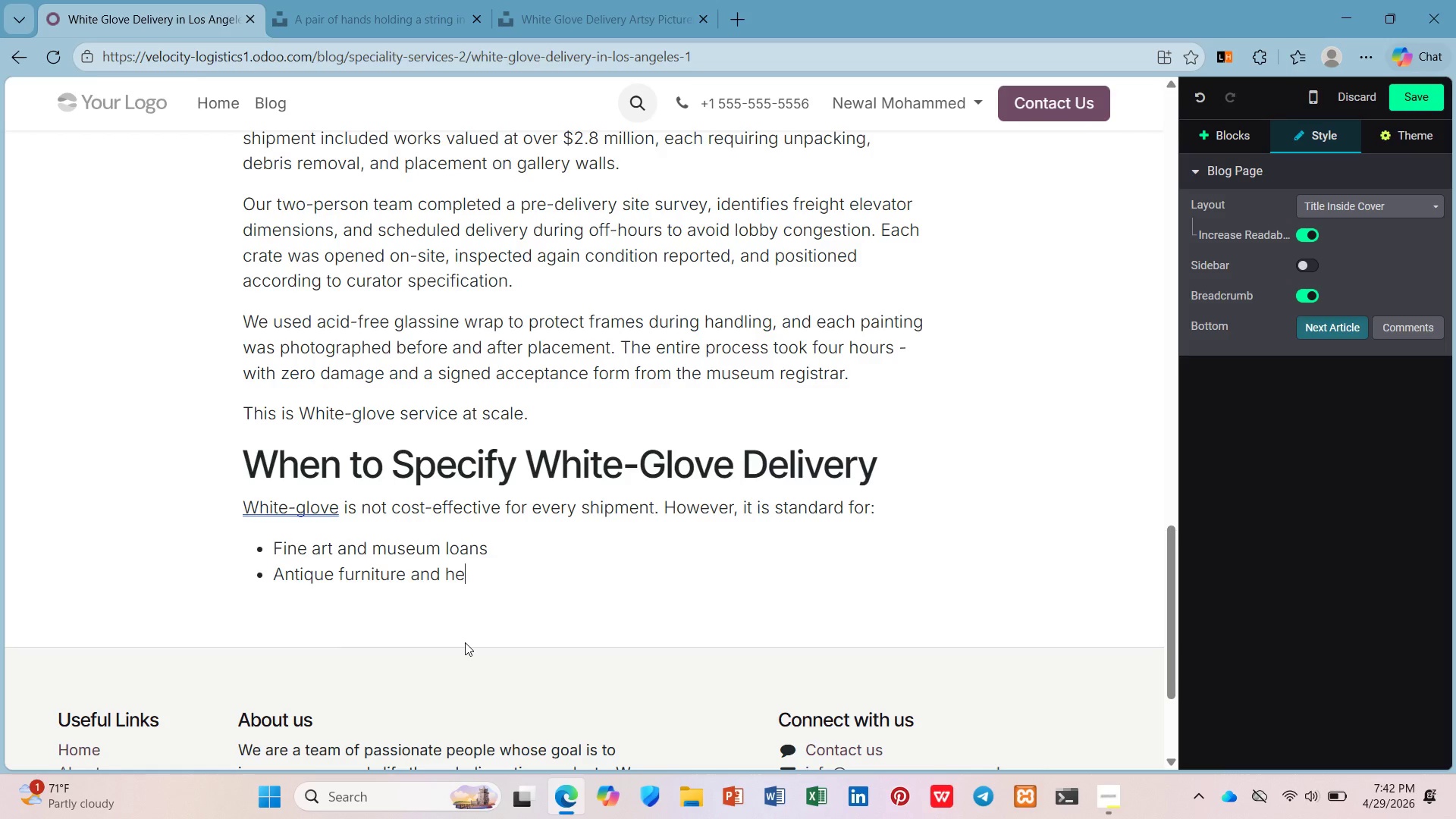 
key(Enter)
 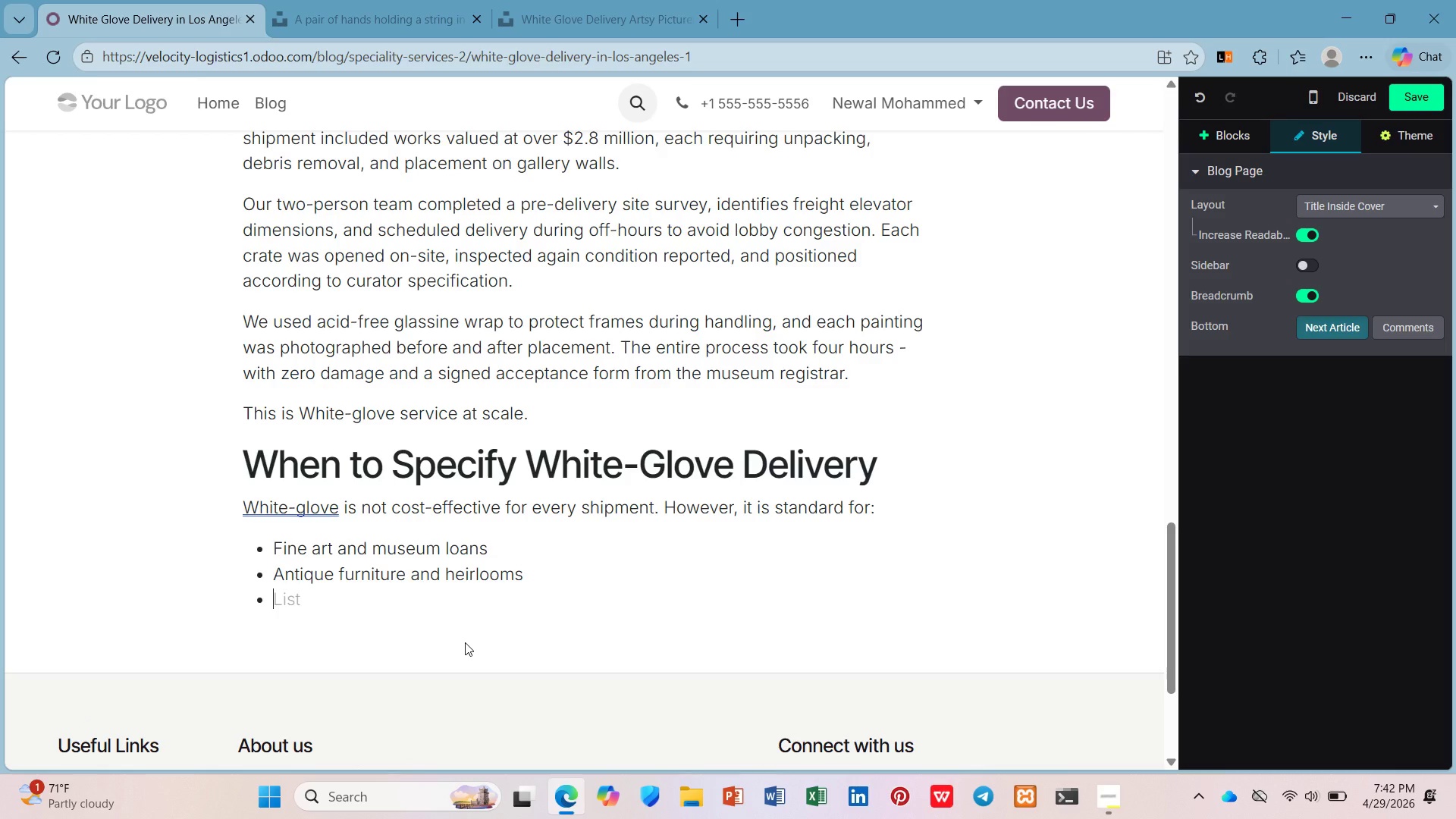 
type(Medica equipment and laboratory instruments)
 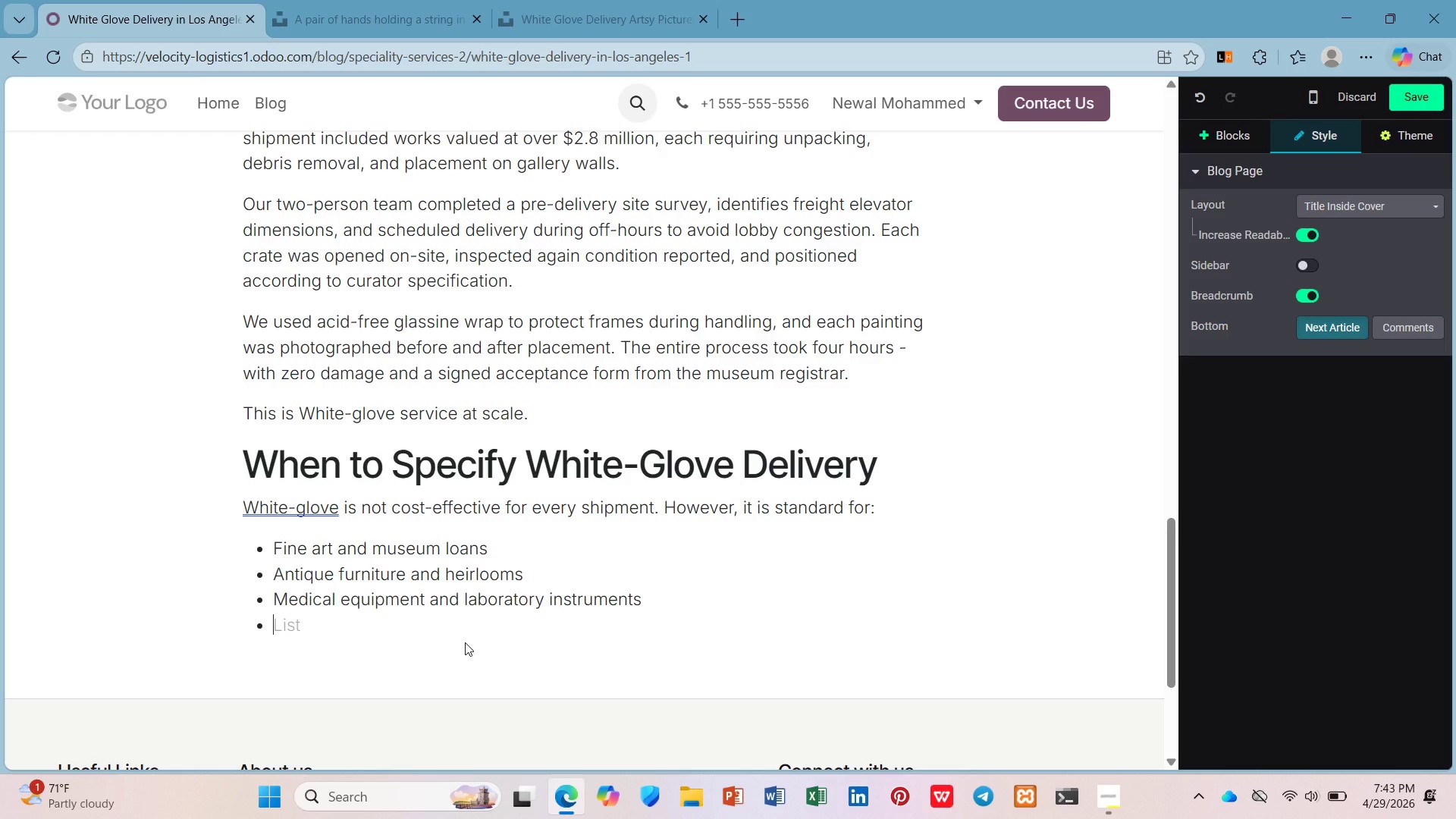 
key(Enter)
 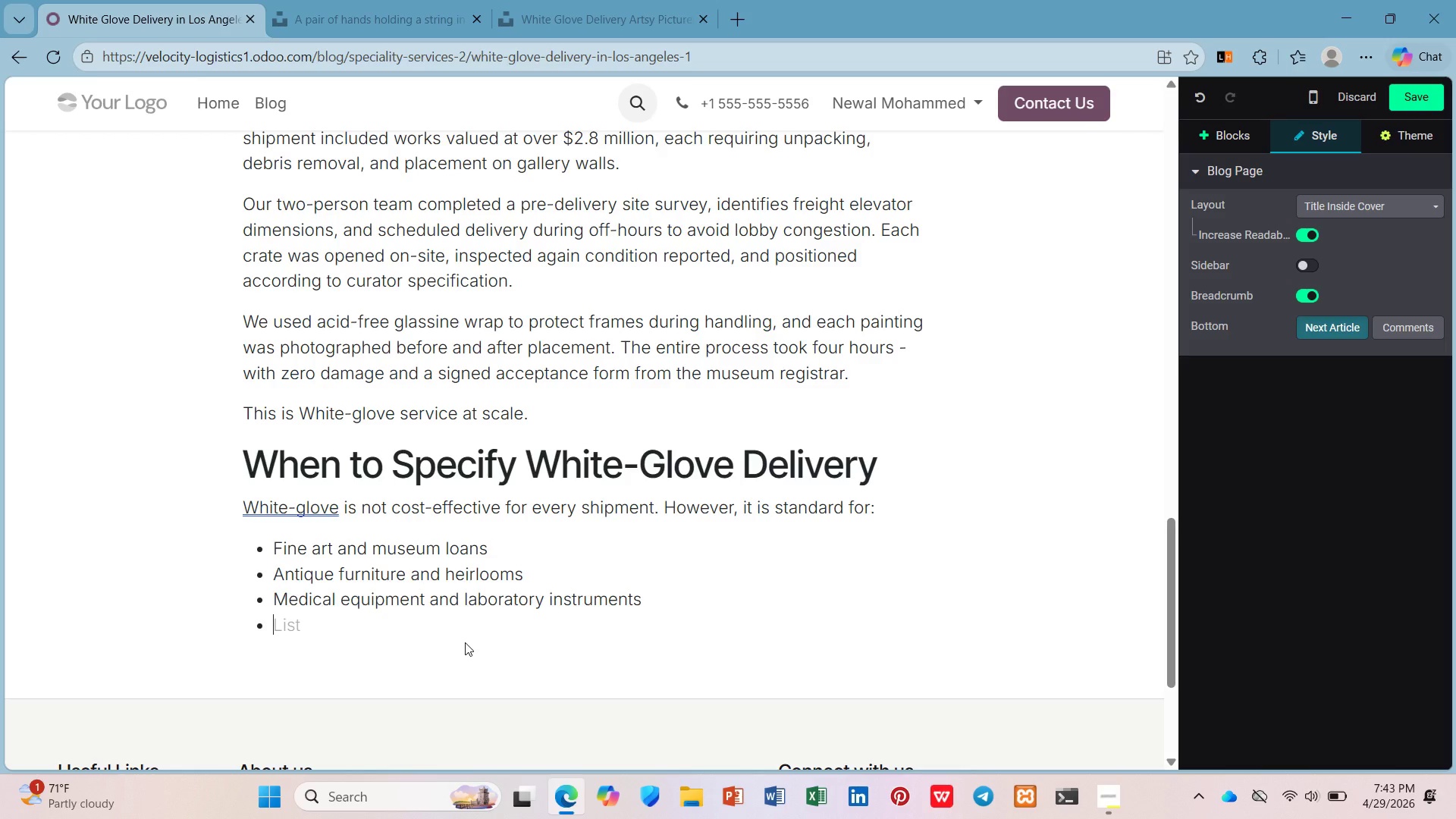 
type(Trade show exhibits and corporate events)
 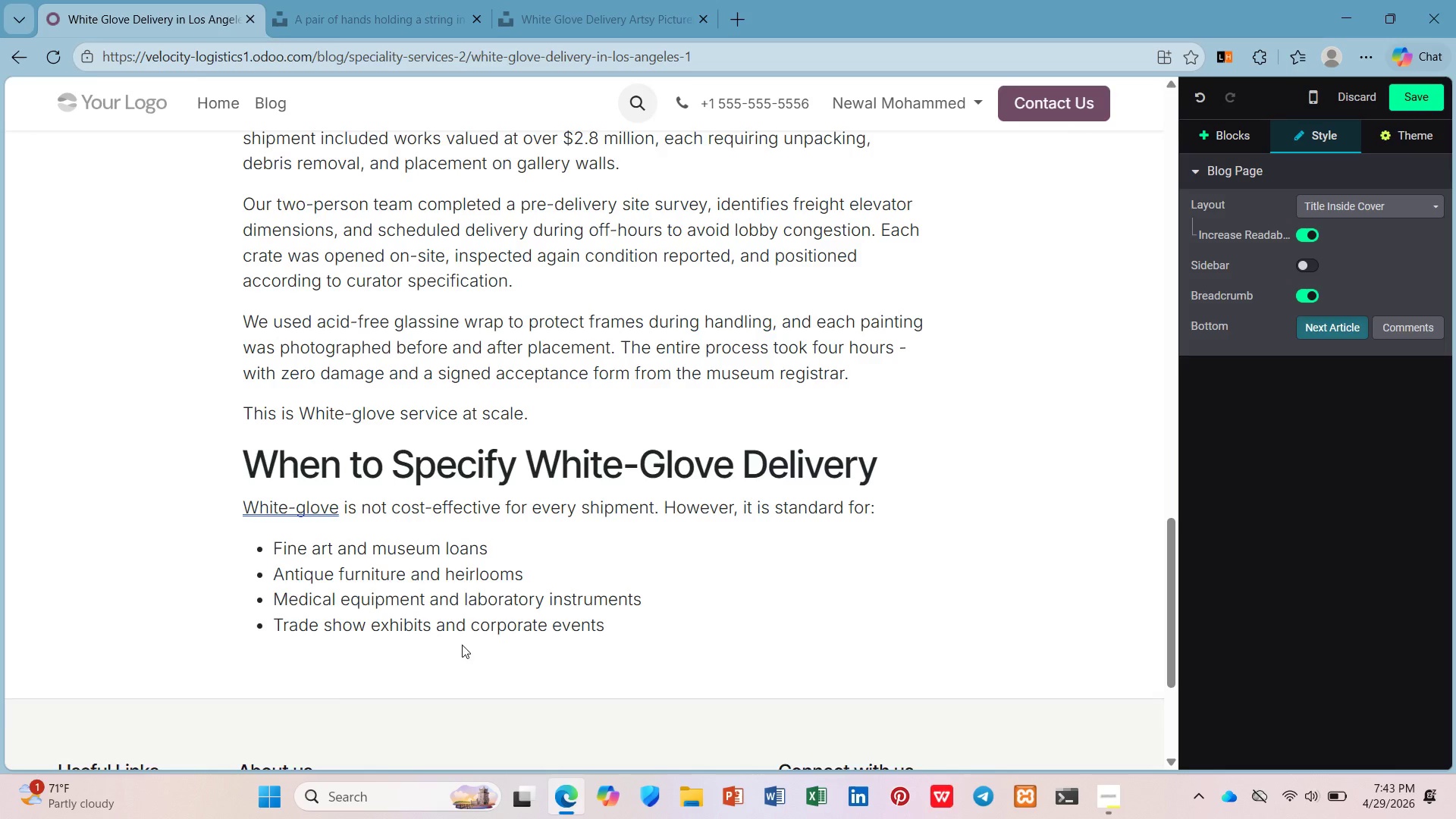 
key(Enter)
 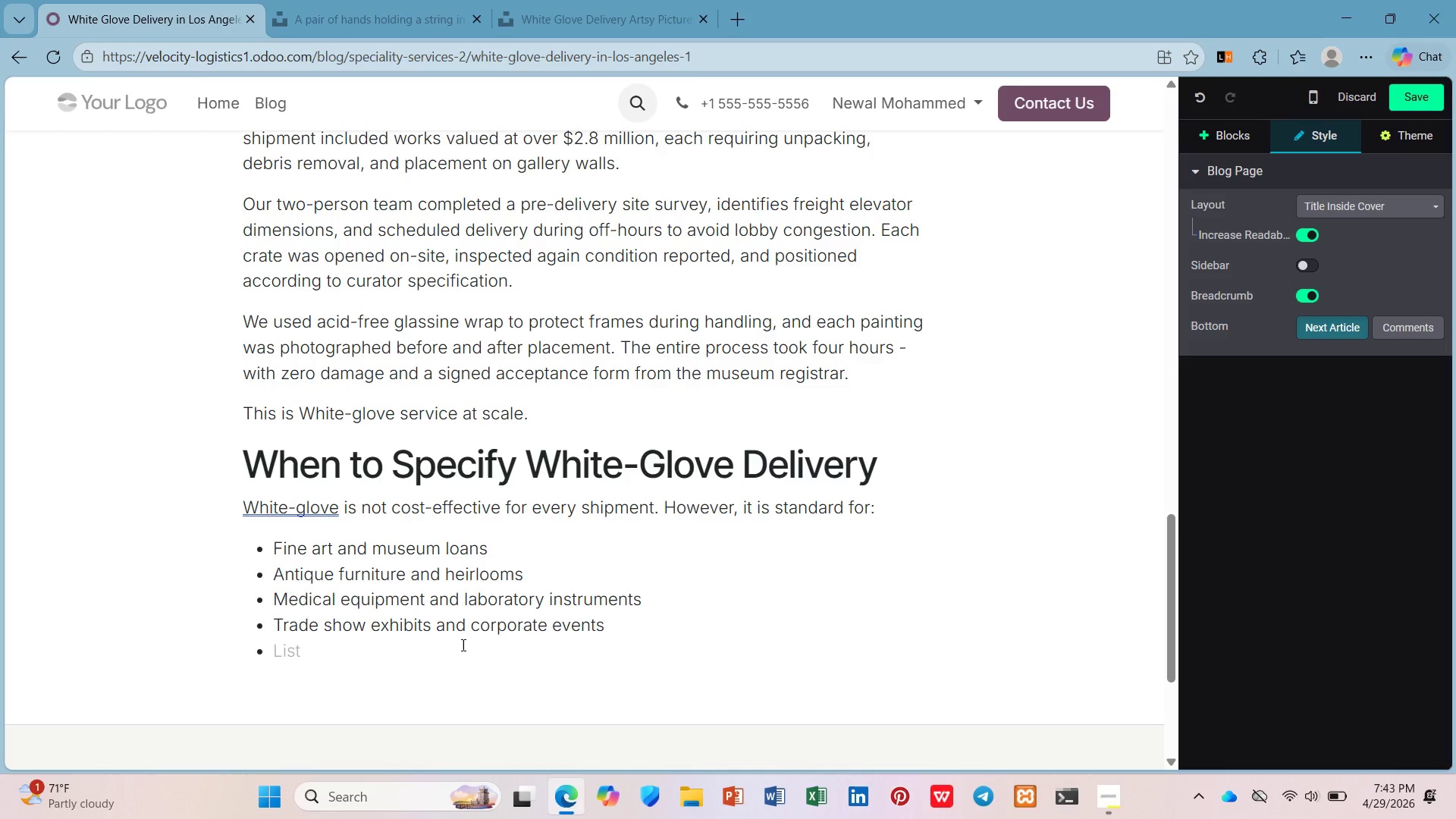 
type(High )
key(Backspace)
type(-end retail fixtures and displays)
 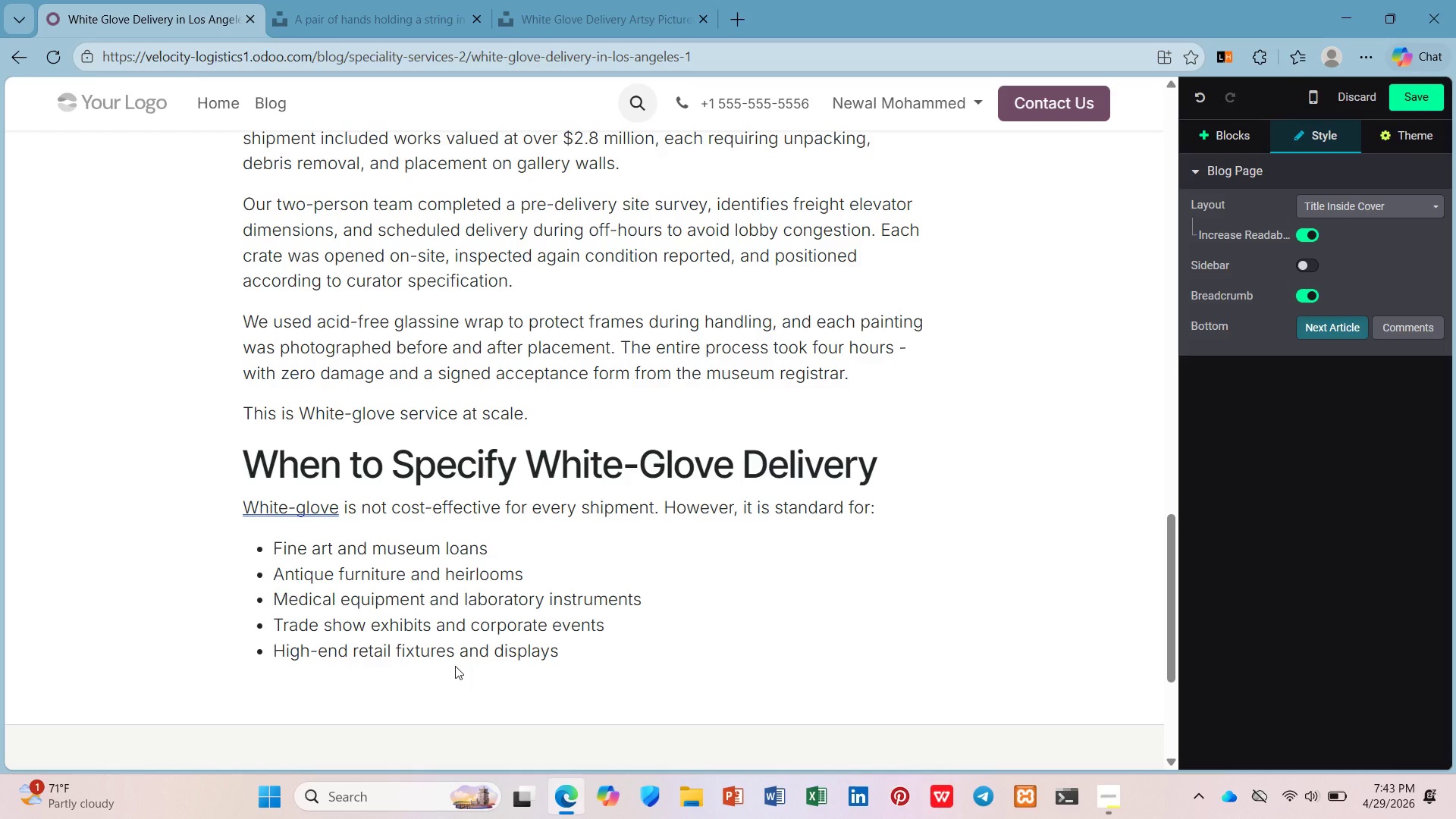 
key(Enter)
 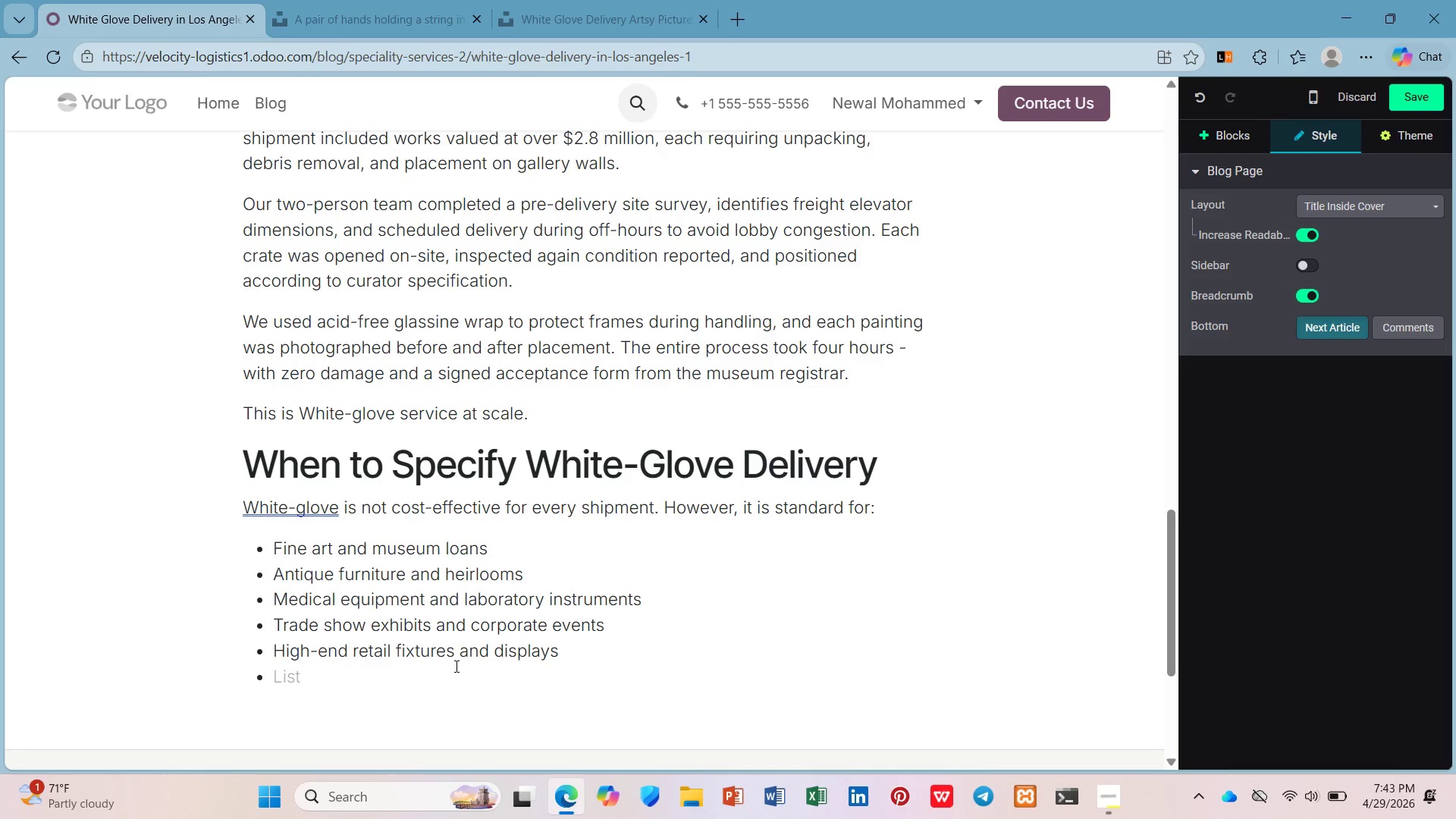 
key(Enter)
 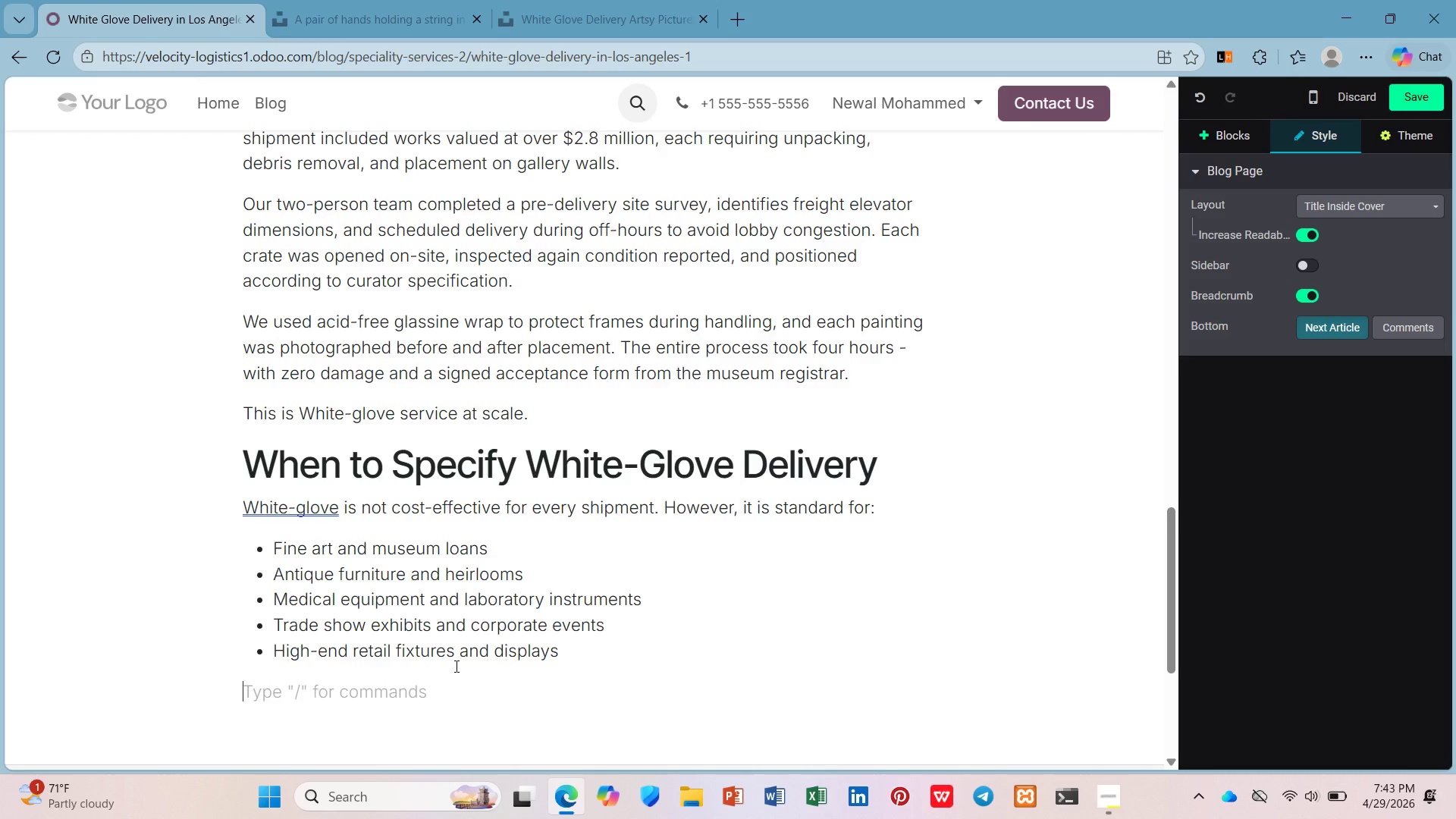 
wait(10.64)
 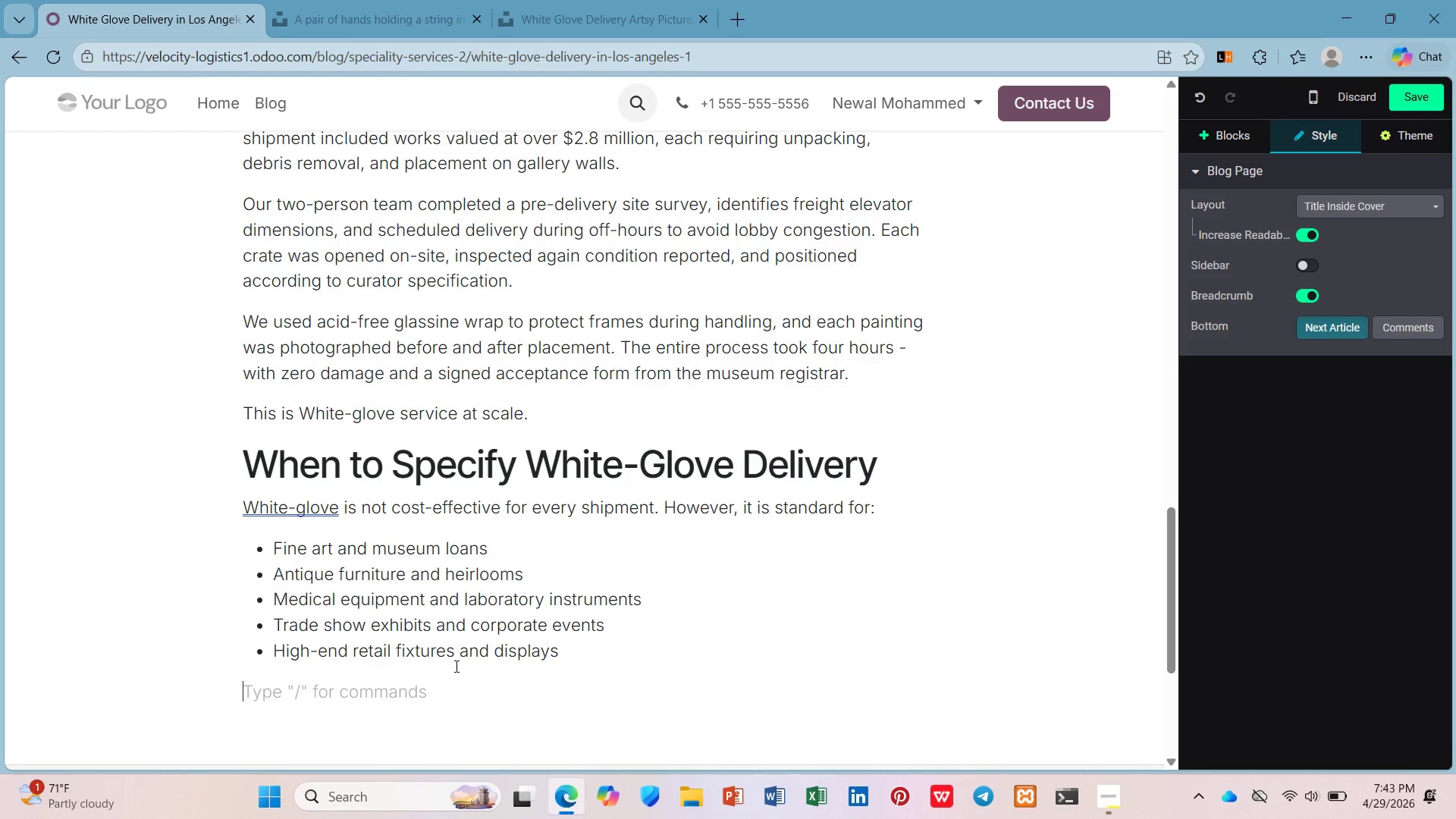 
type(Clients who skip white=)
key(Backspace)
type(-glove ofe)
key(Backspace)
type(ten spend more in daman)
key(Backspace)
type(ge claims and client s)
key(Backspace)
type(dissatisfaction than )
key(Backspace)
key(Backspace)
type( they saved in freight o)
key(Backspace)
type(costs.)
 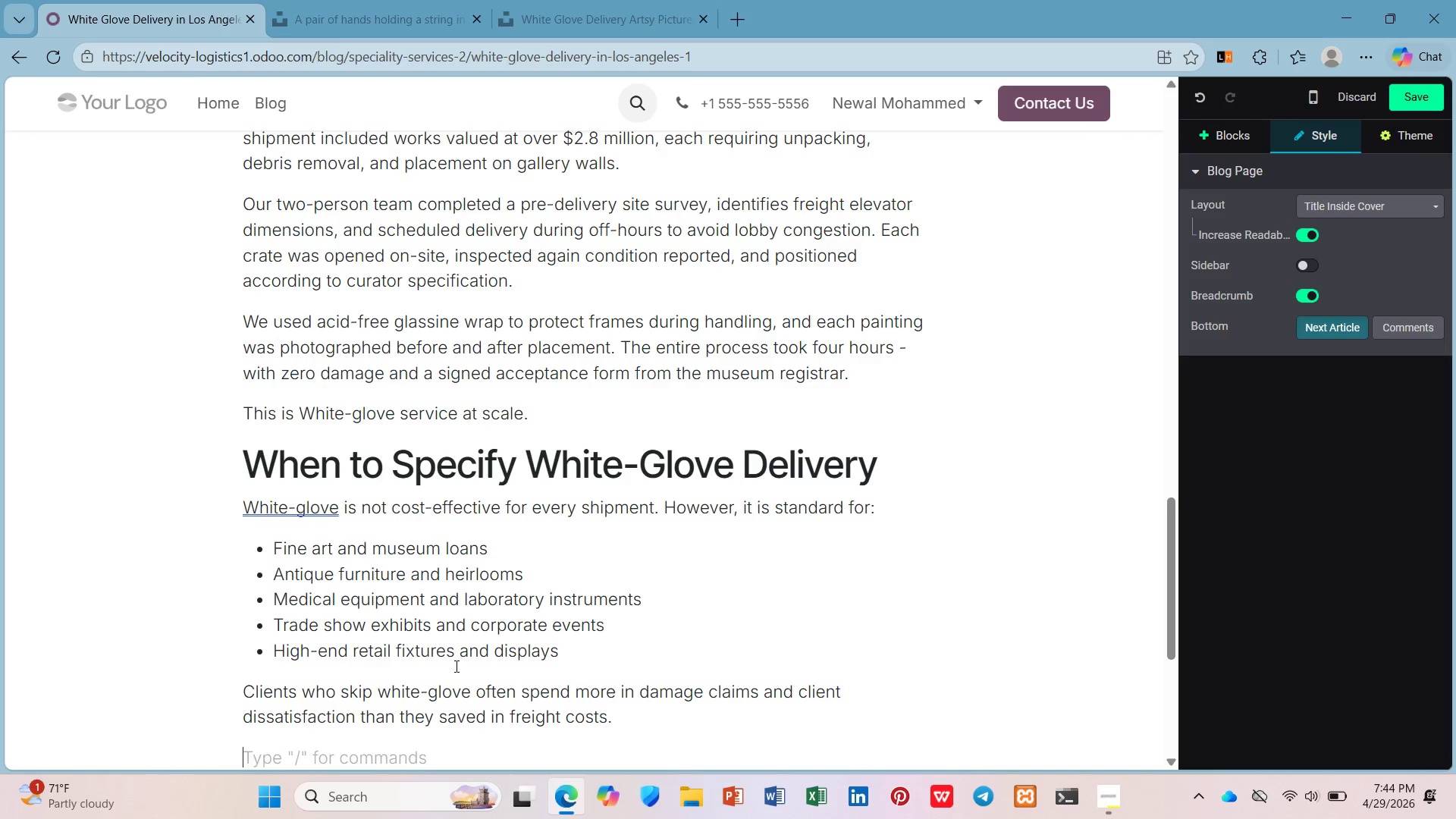 
key(Enter)
 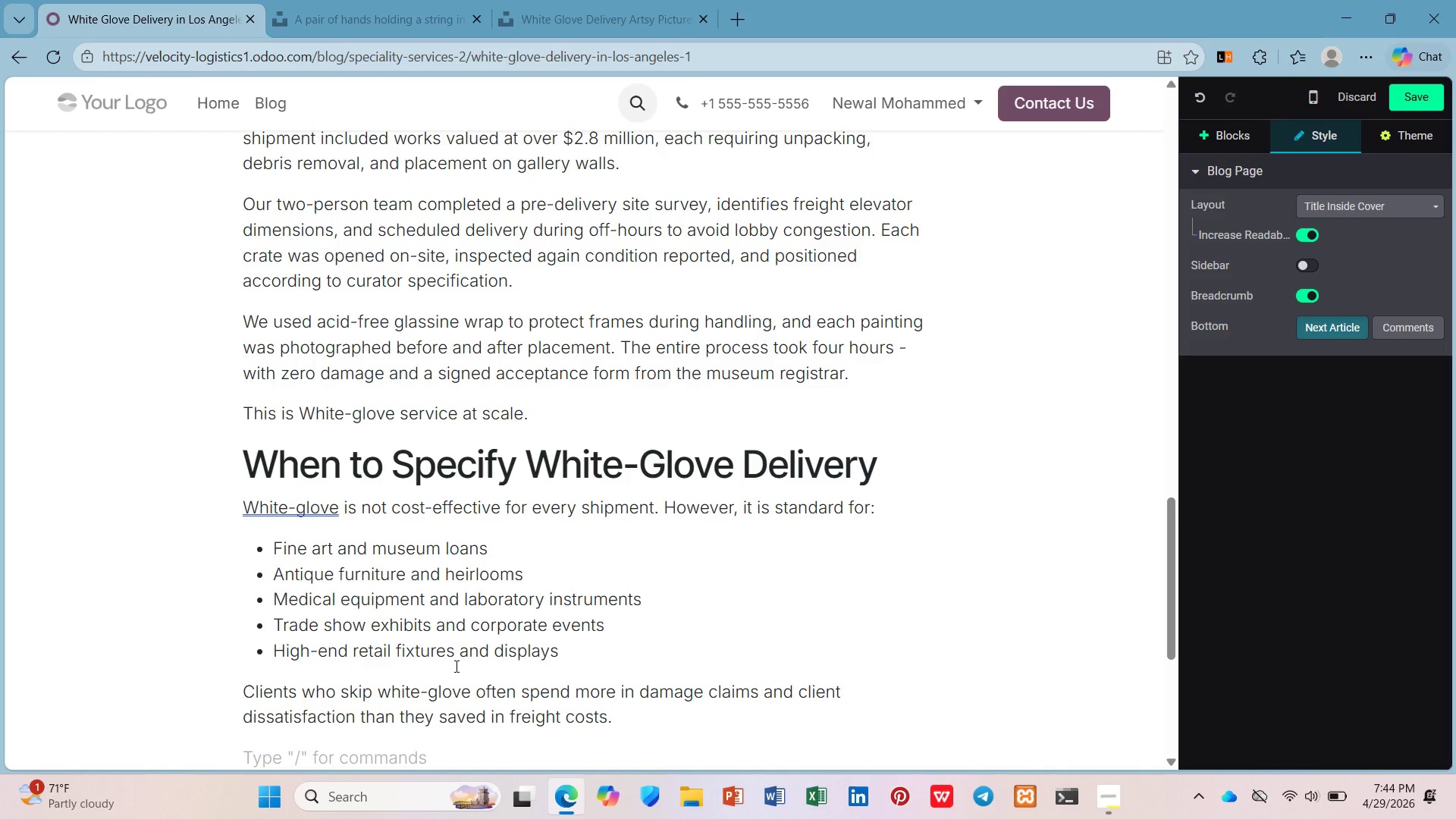 
type(/h2)
 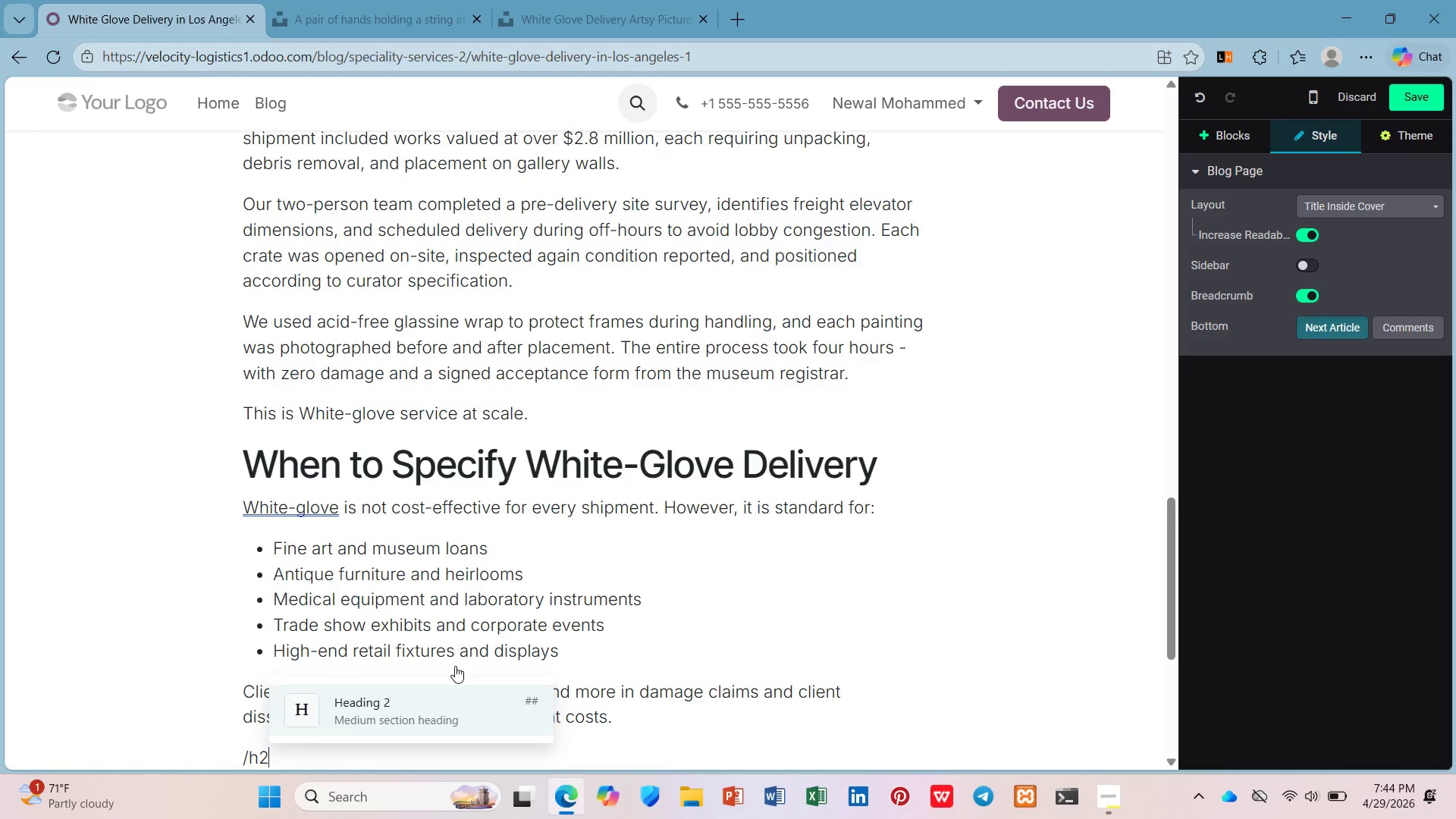 
key(Enter)
 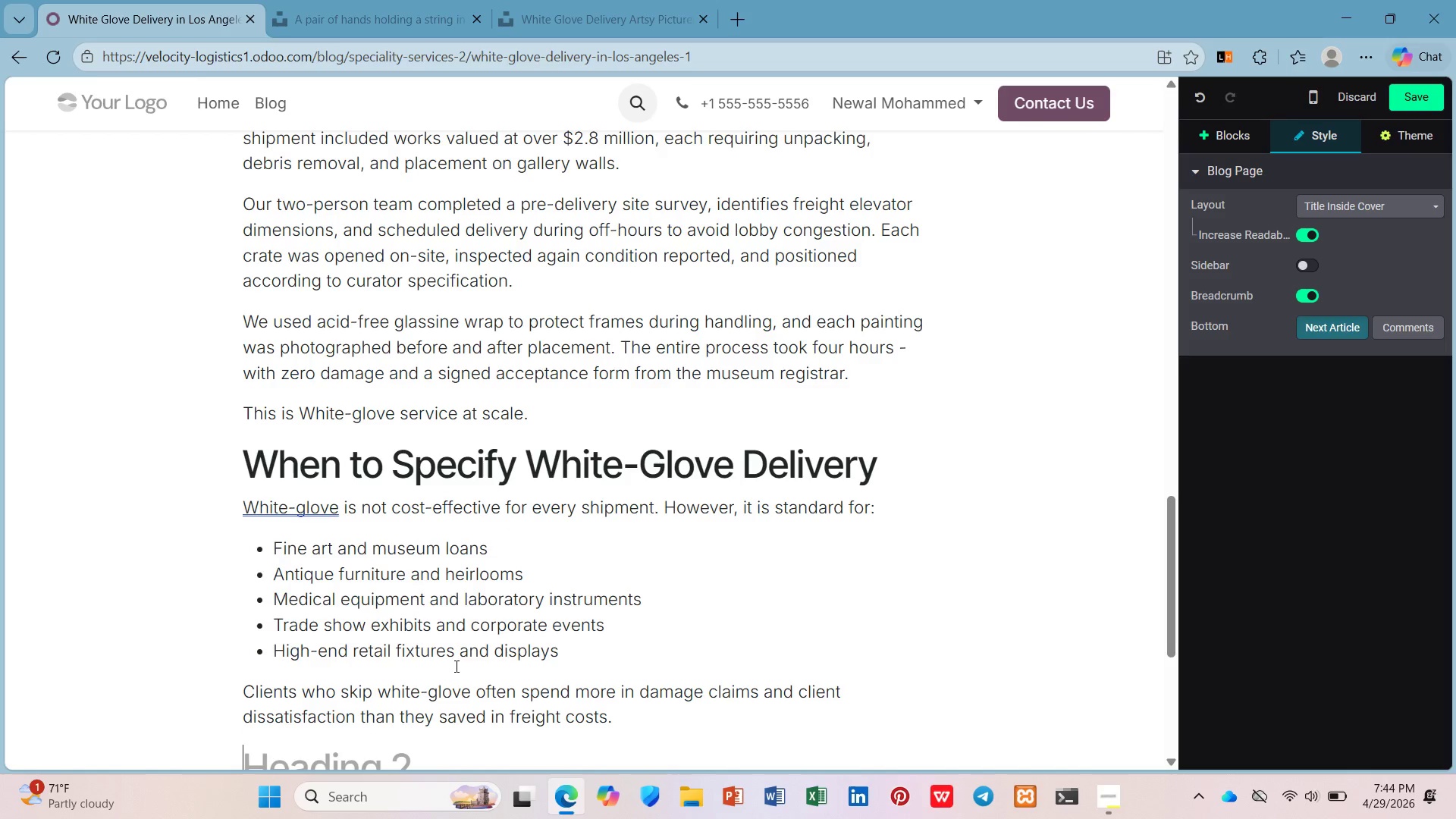 
scroll: coordinate [275, 777], scroll_direction: down, amount: 5.0
 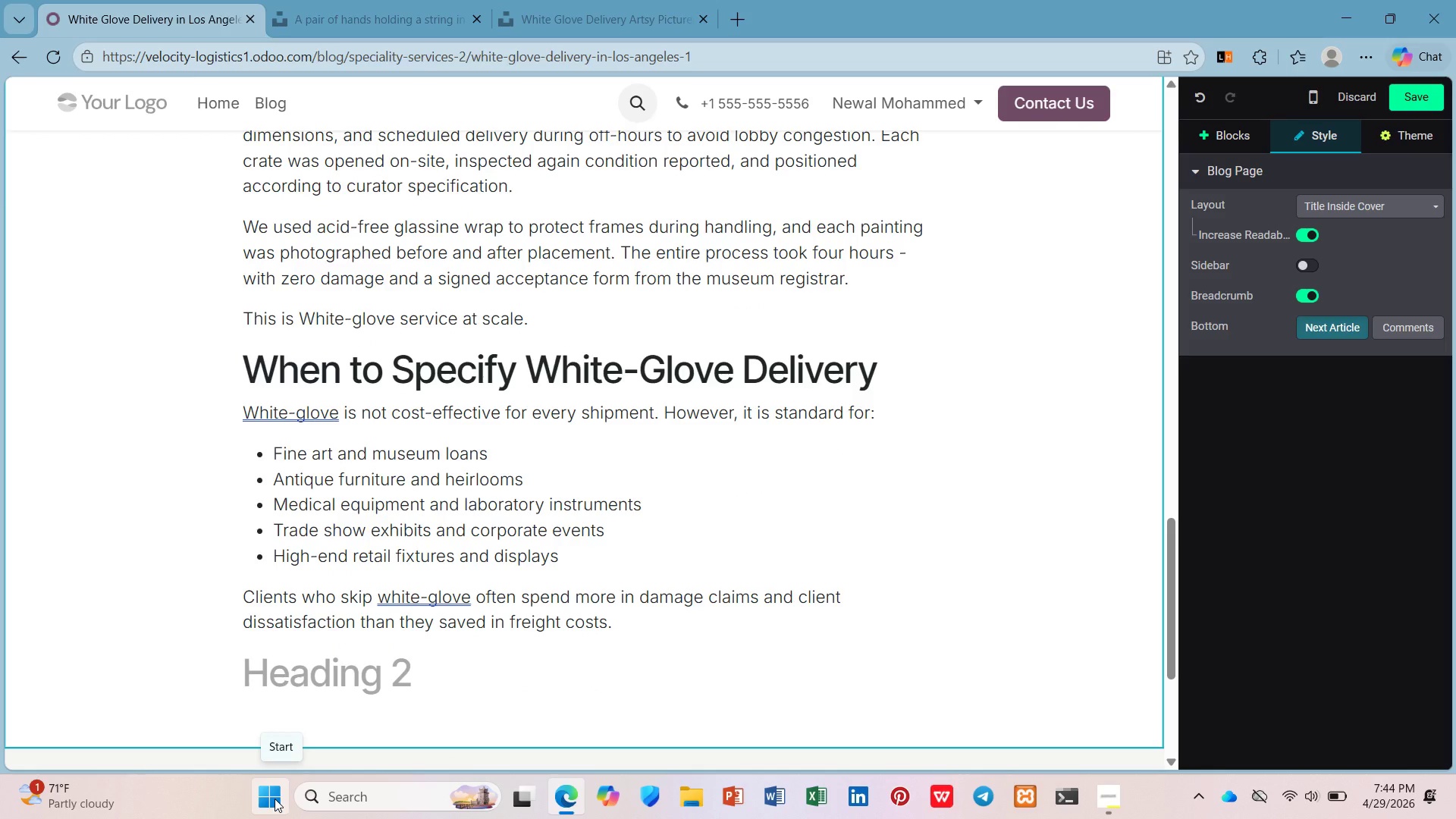 
type(What to Look for ina W)
key(Backspace)
key(Backspace)
key(Backspace)
type( A)
key(Backspace)
type(a White-Glove Partner)
 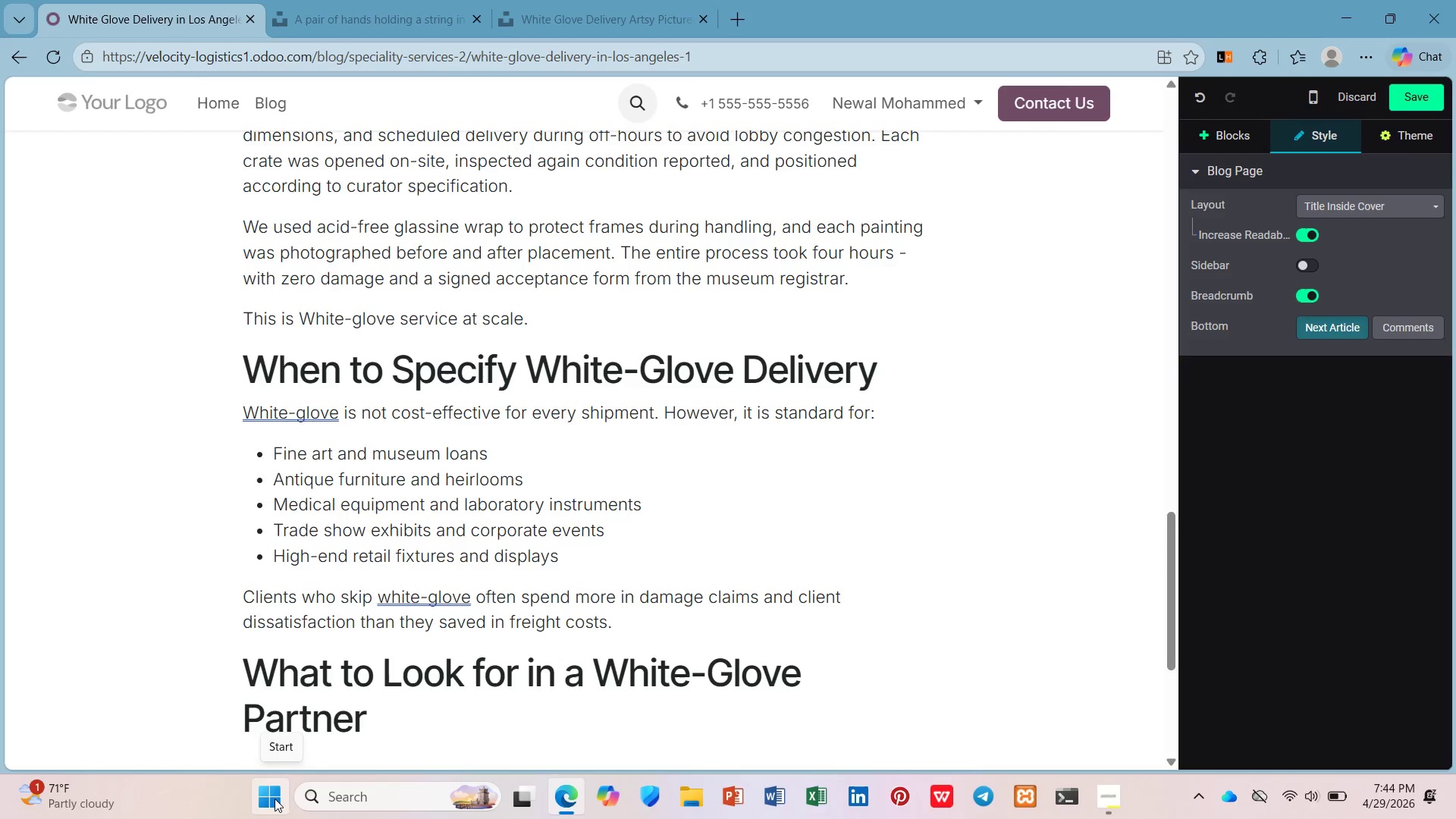 
key(Enter)
 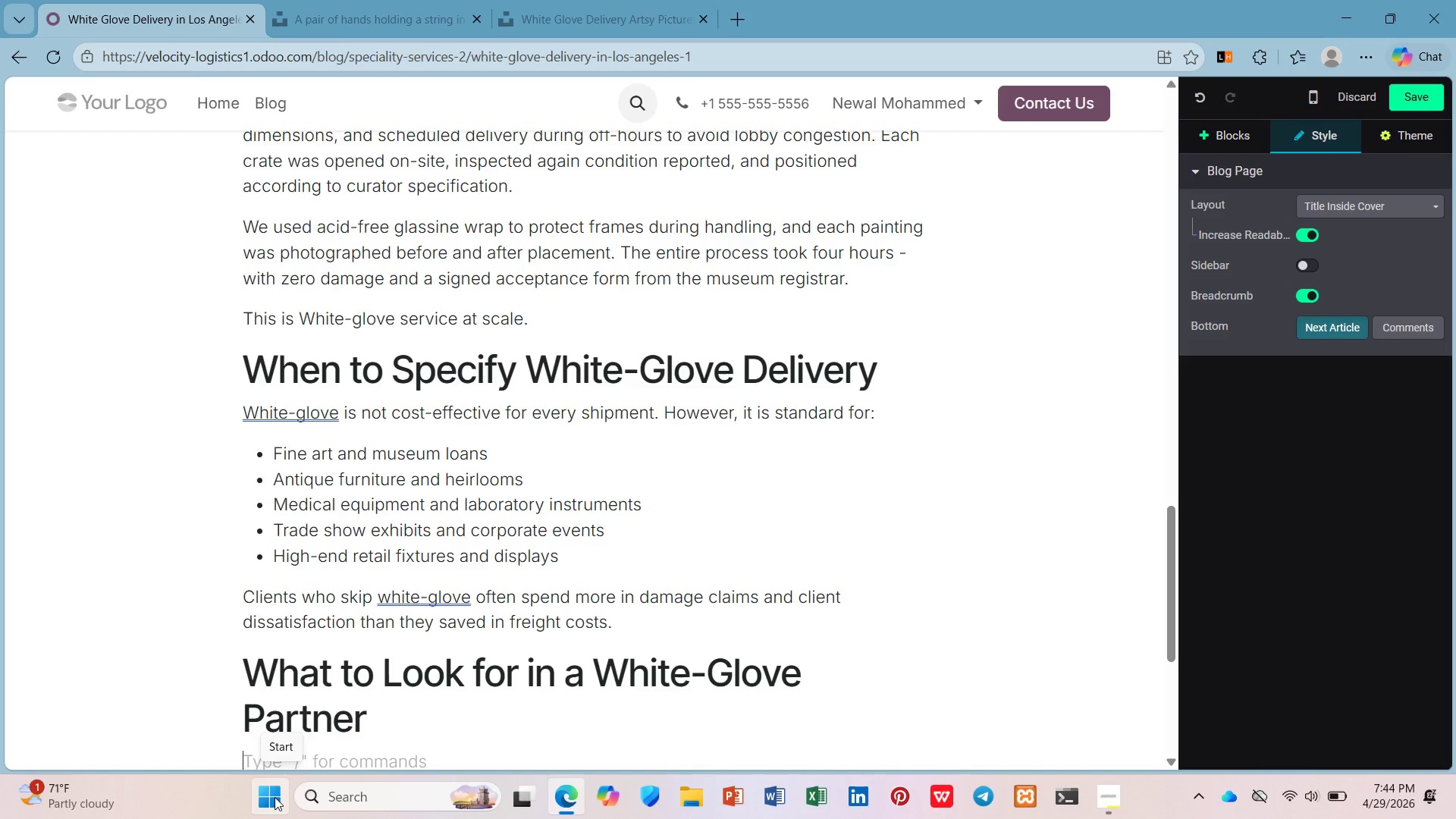 
scroll: coordinate [541, 568], scroll_direction: down, amount: 9.0
 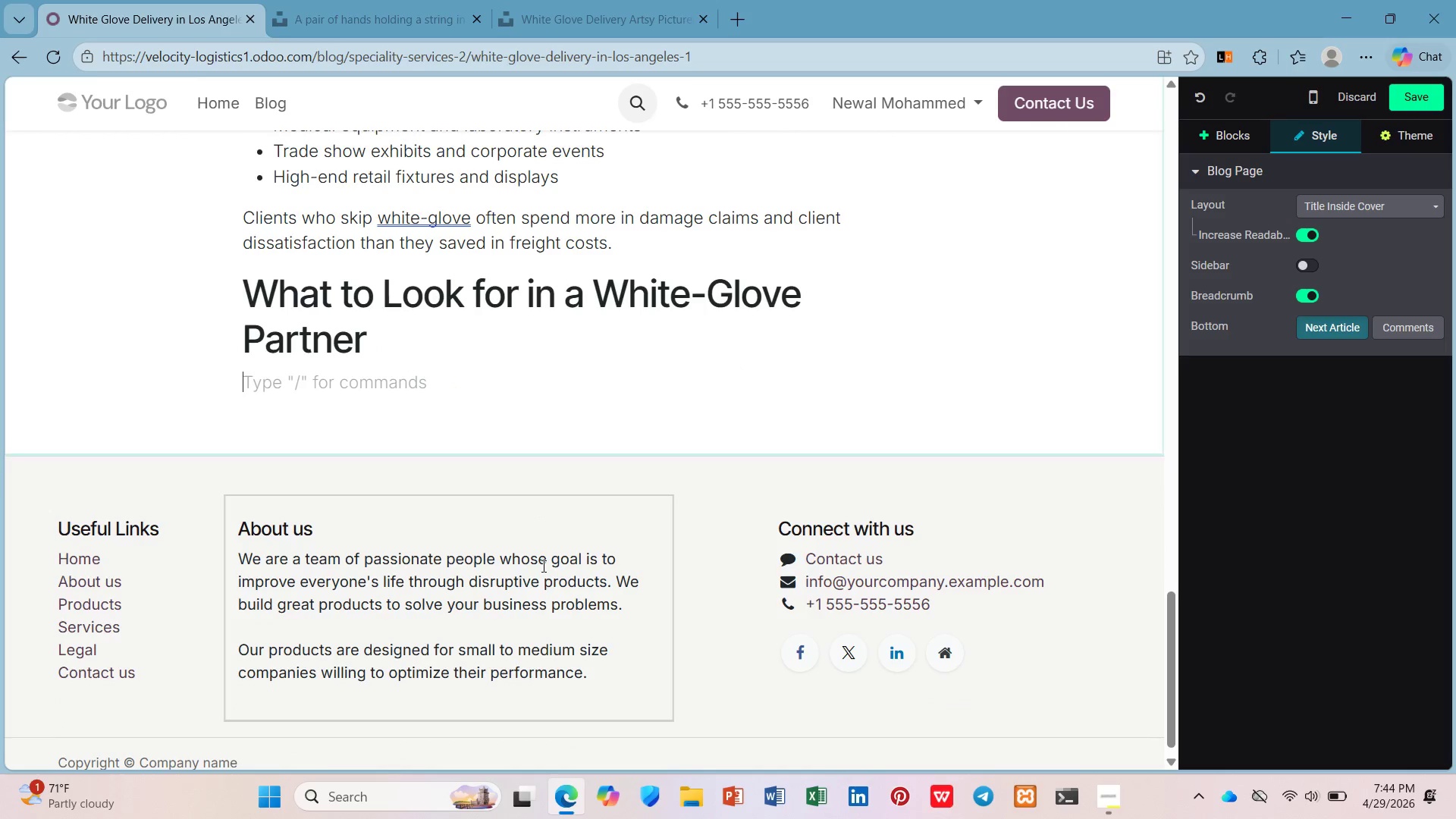 
type(Verify that the pri)
key(Backspace)
type(ovu)
key(Backspace)
type(ider's insuranc )
key(Backspace)
type(e covers in-h)
 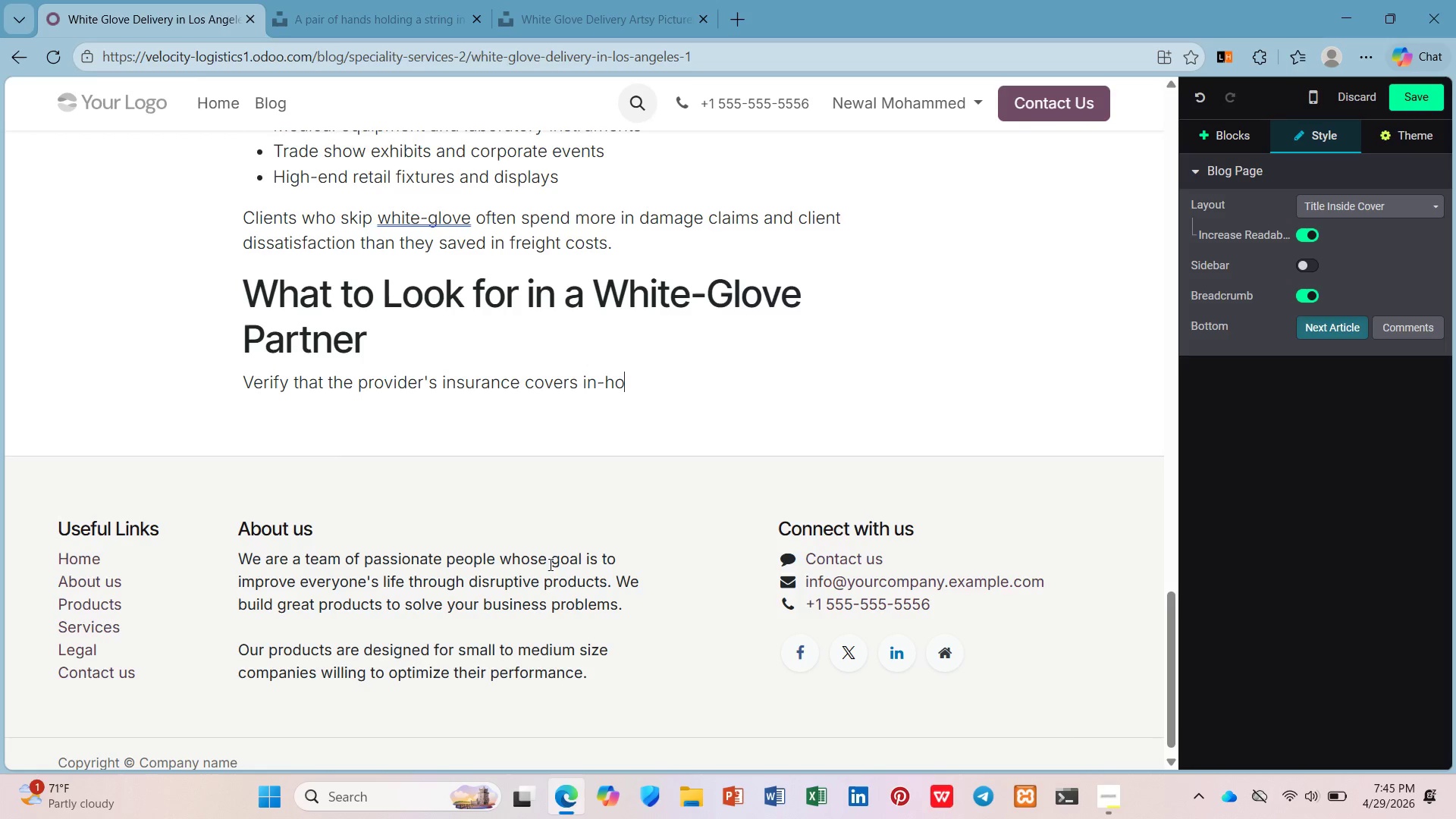 
type(ome placement, not just transit. Ask about driver training - are they certified in art handling? Request a sampel)
key(Backspace)
key(Backspace)
type(le condd)
 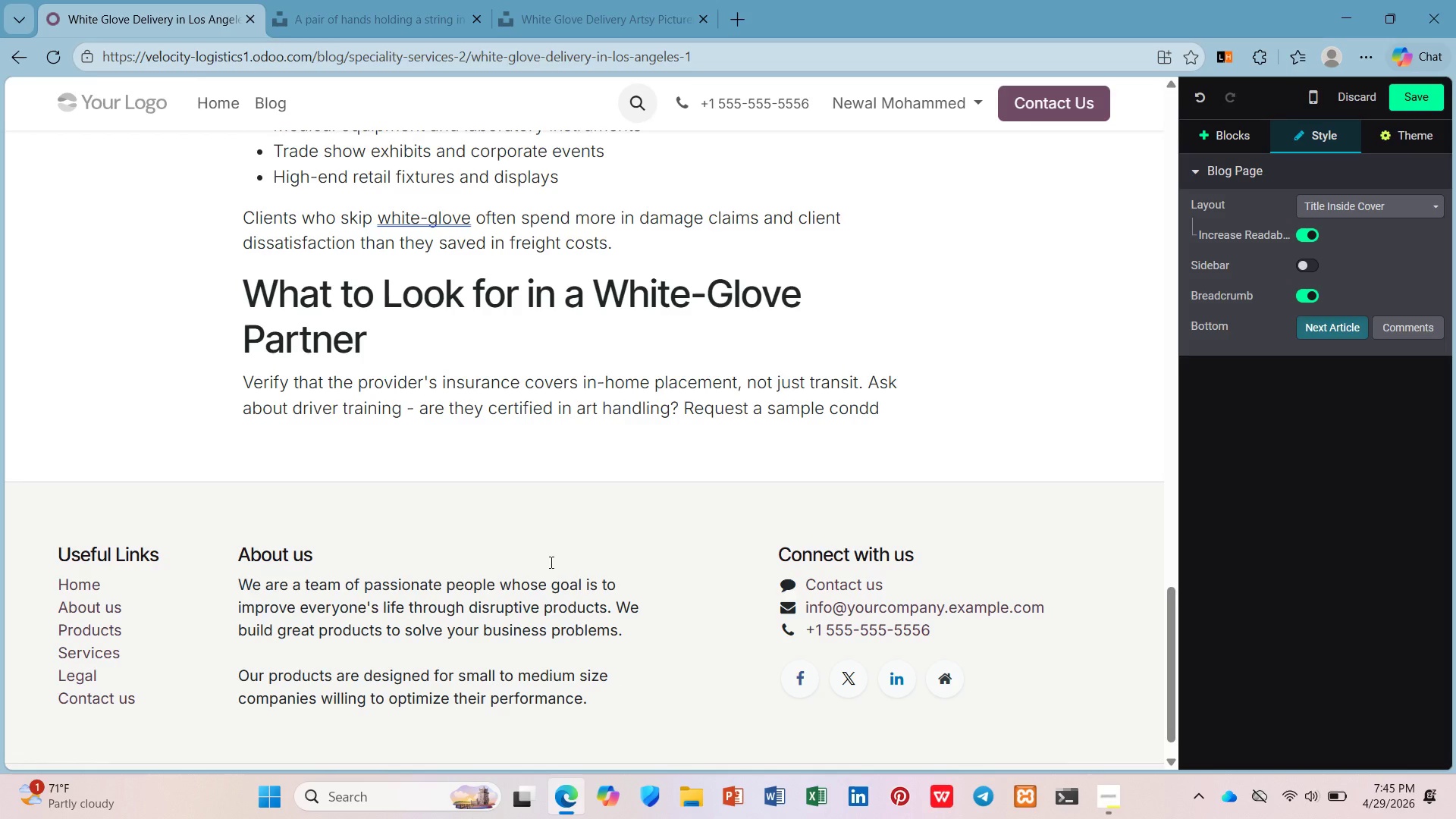 
key(Backspace)
type(ition repot to see documentation quality. And confirm that they use archival-approved packing materialsk)
key(Backspace)
type(, not standard moving supplies.)
 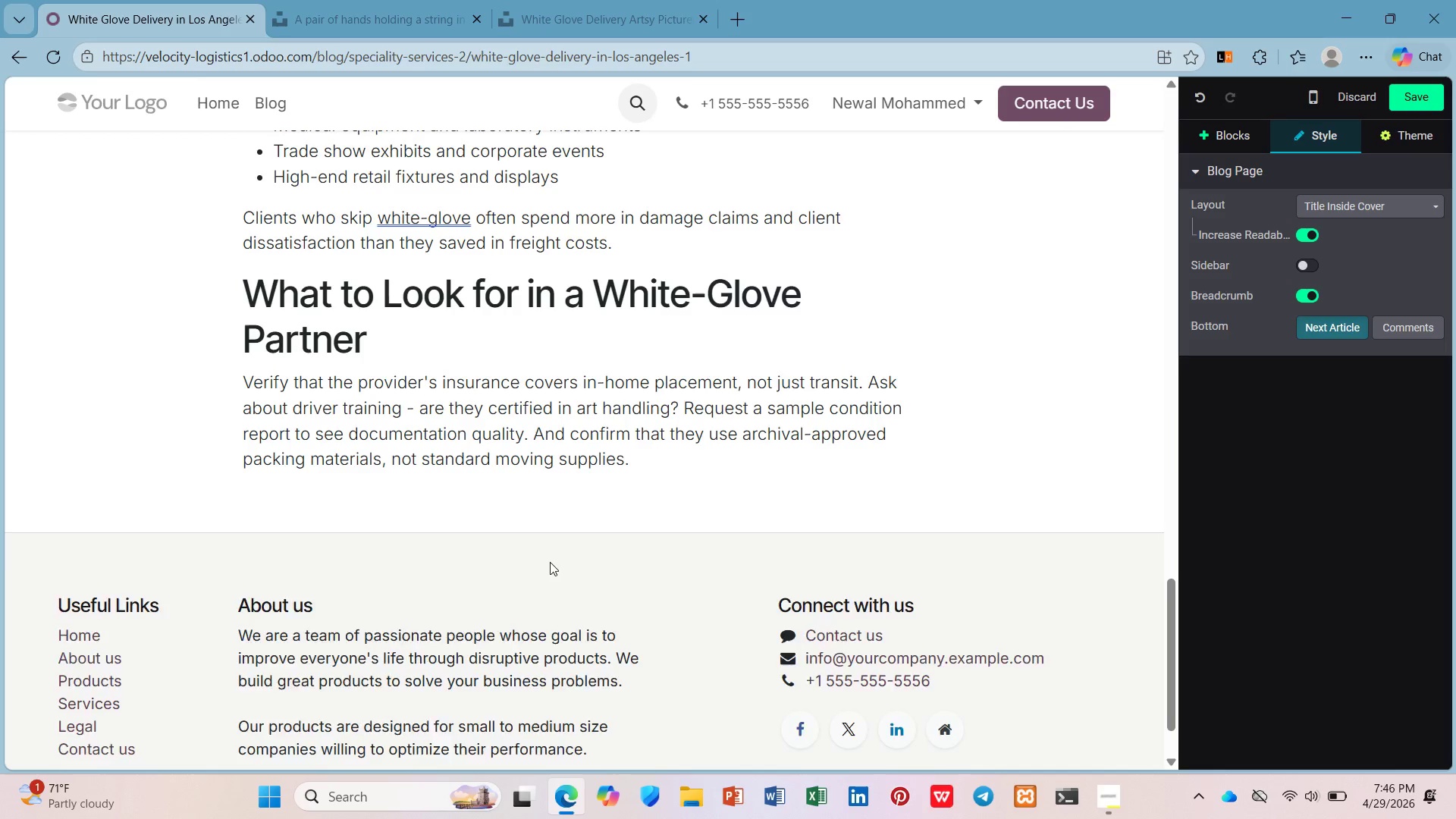 
key(Enter)
 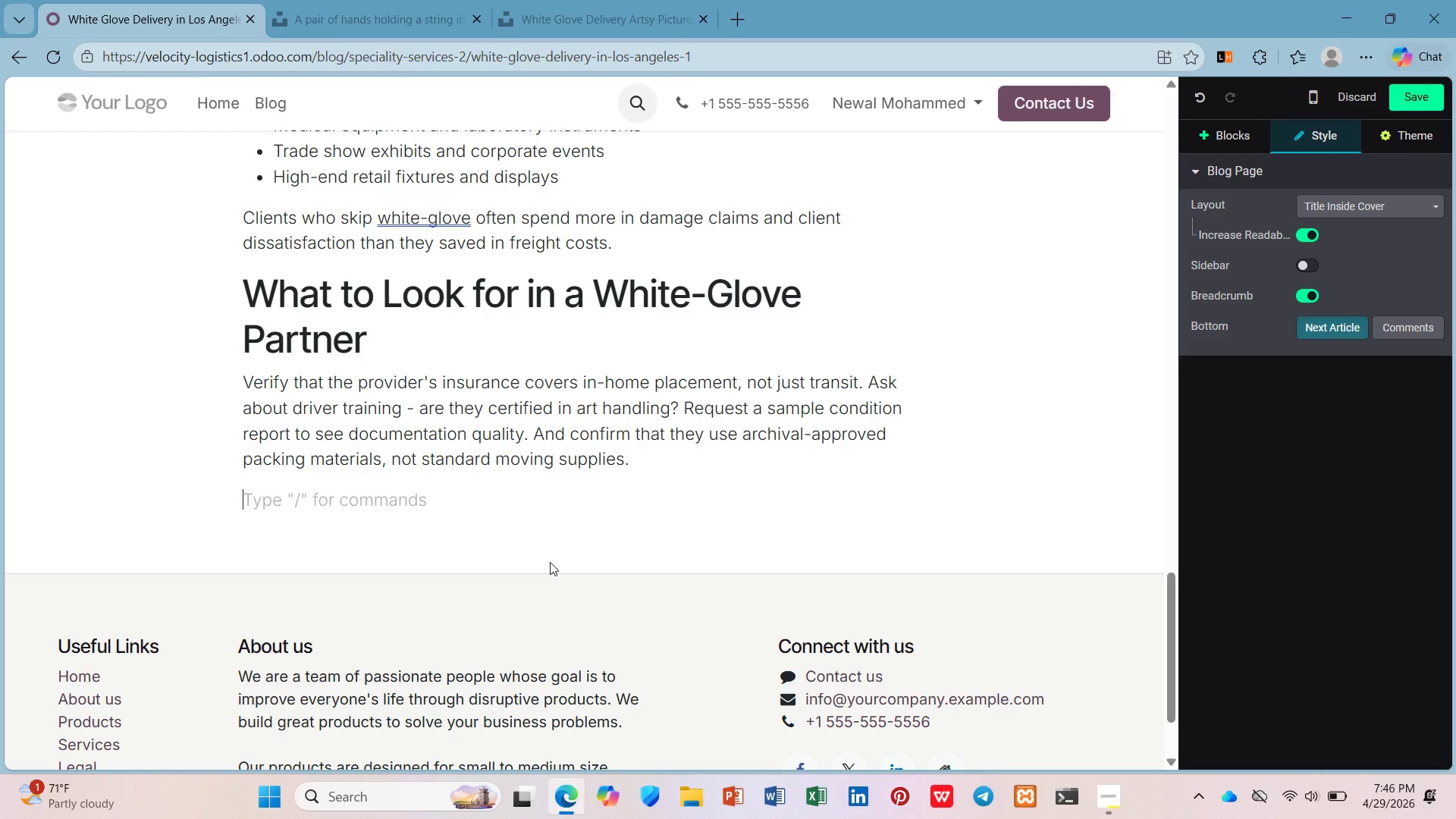 
type(Velocity Logiss)
key(Backspace)
type(tics maintains a dediac)
key(Backspace)
key(Backspace)
type(cated white0)
key(Backspace)
type(-glove division wir)
key(Backspace)
type(th specil)
key(Backspace)
type(alzed training in museum-grade handline. Ever )
key(Backspace)
type(y technicia)
 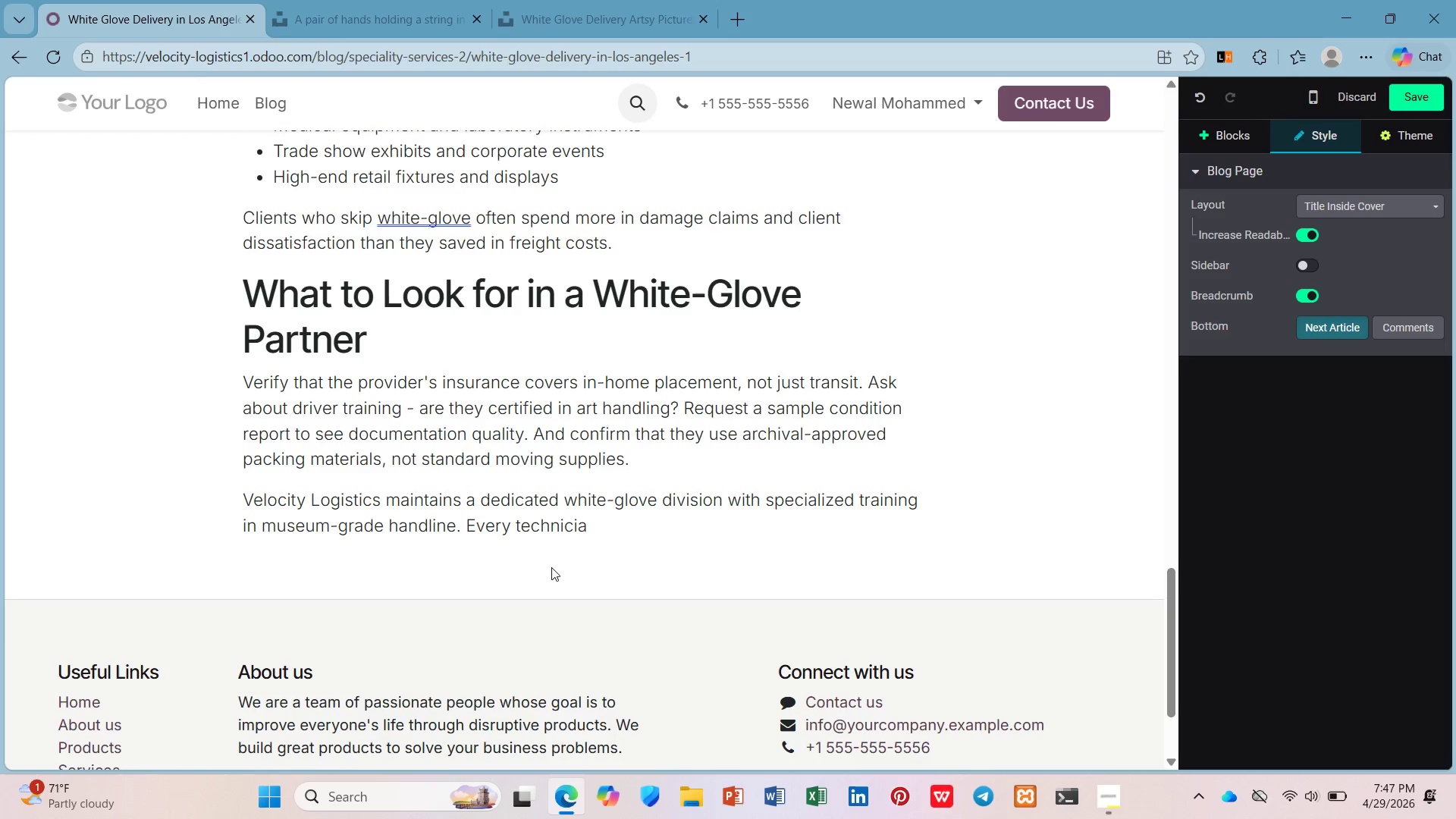 
wait(7.23)
 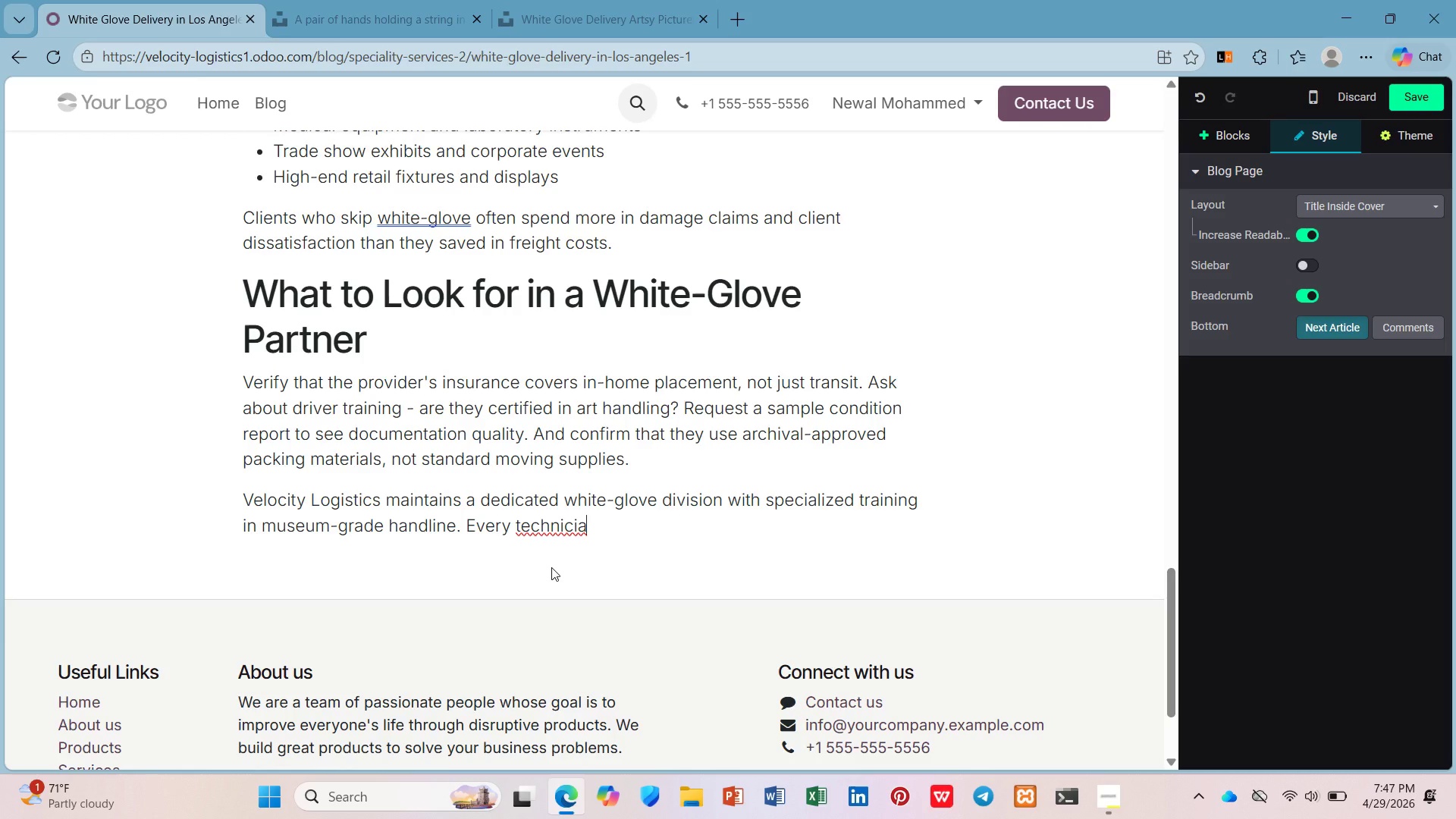 
type(n completes a 40-o)
key(Backspace)
type(hour certification program before their first solo delivery.)
key(Backspace)
type(, and al vehicles are )
 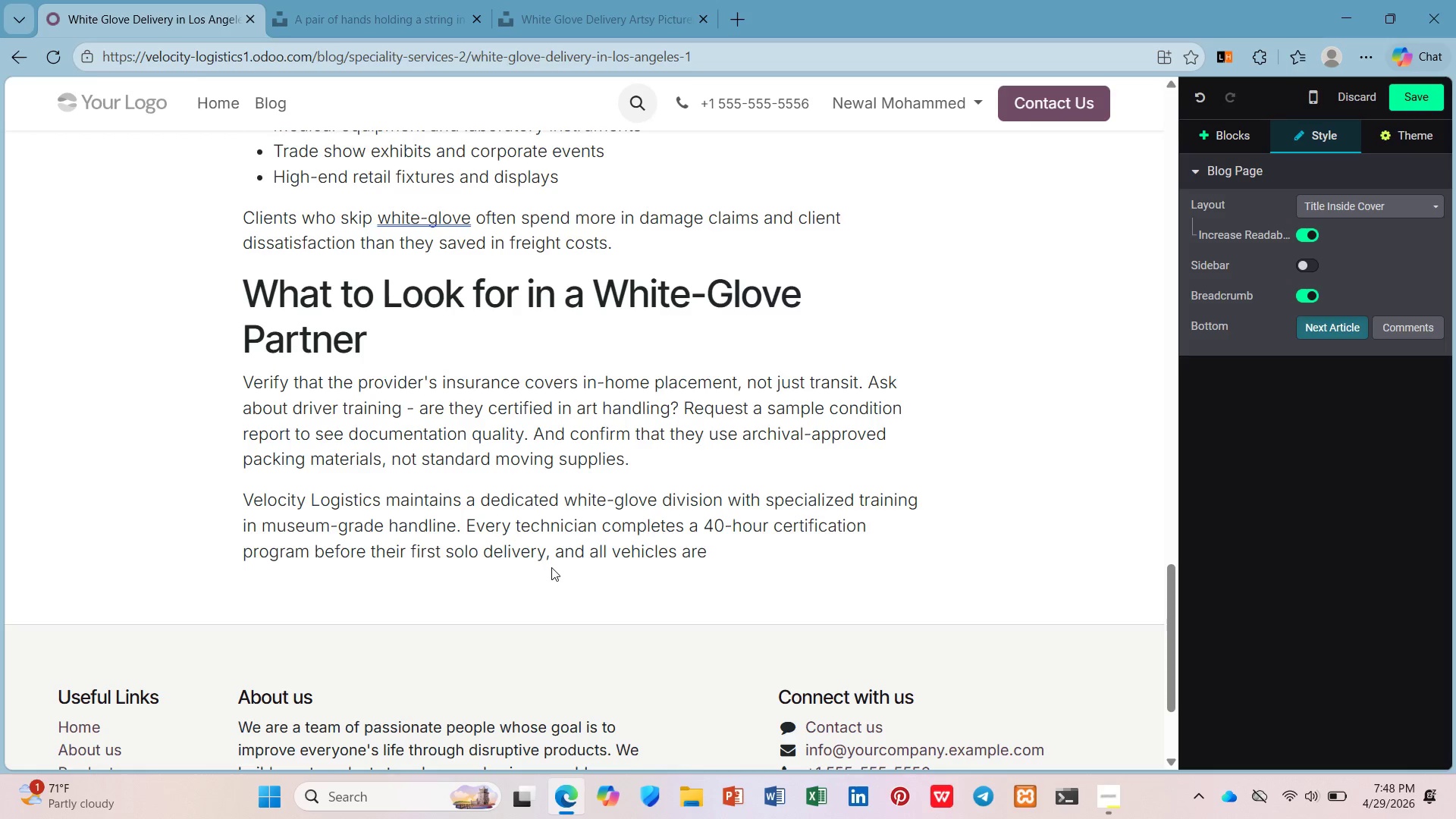 
type(equipped with air-rie suspens)
key(Backspace)
key(Backspace)
key(Backspace)
key(Backspace)
key(Backspace)
key(Backspace)
key(Backspace)
type(on na d)
key(Backspace)
key(Backspace)
key(Backspace)
key(Backspace)
 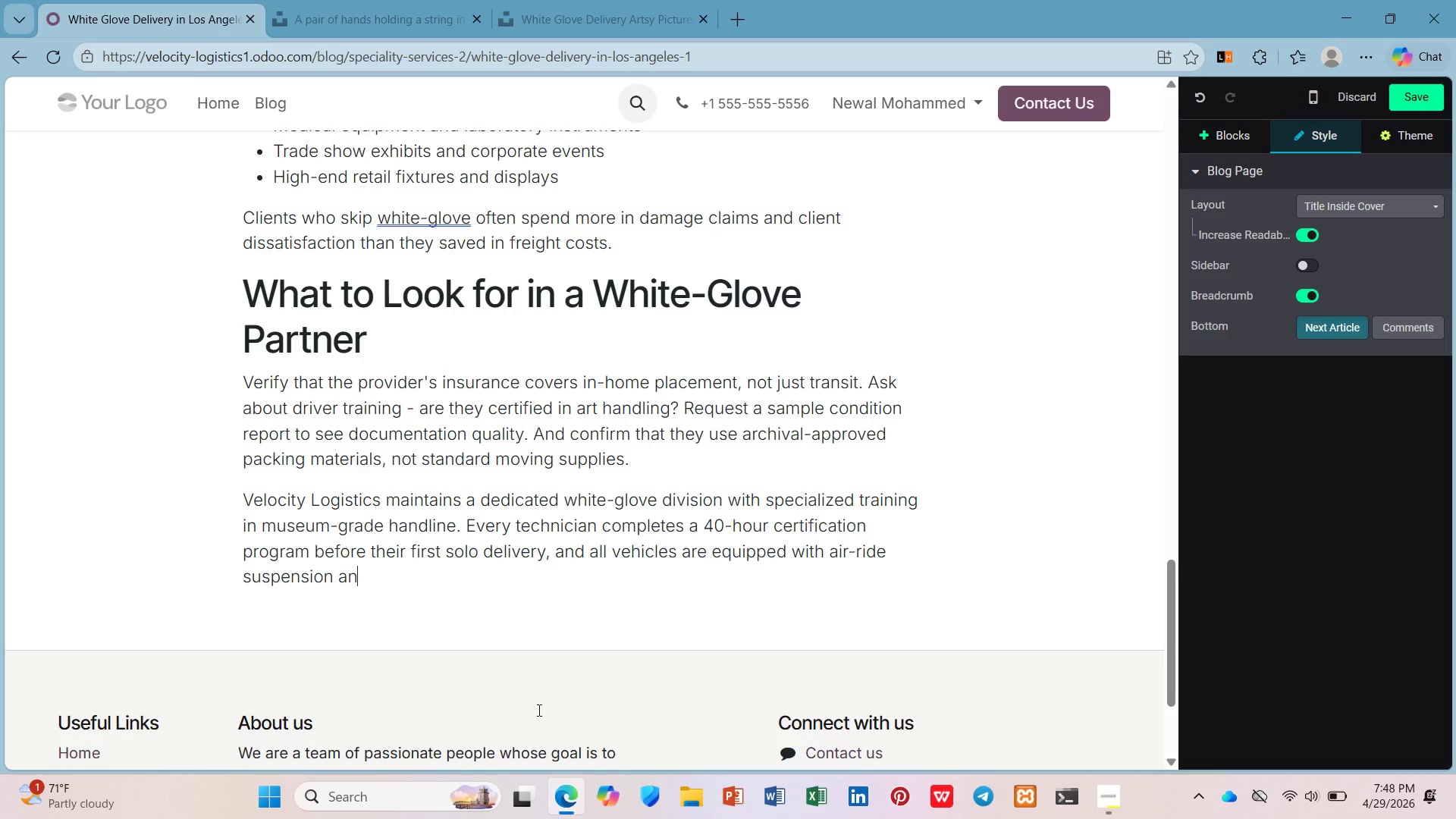 
hold_key(key=I, duration=8.0)
 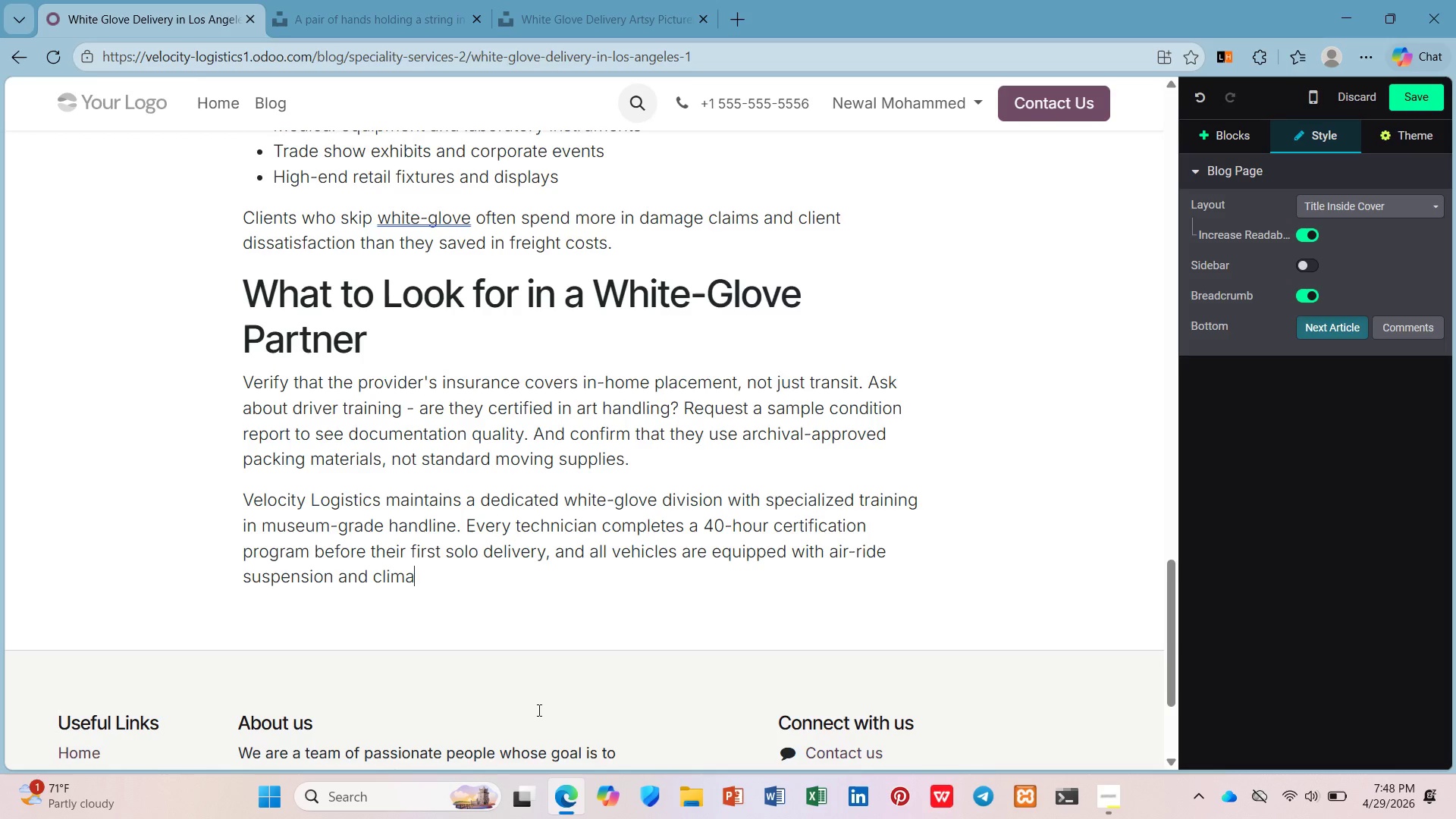 
type(and clmate control.)
 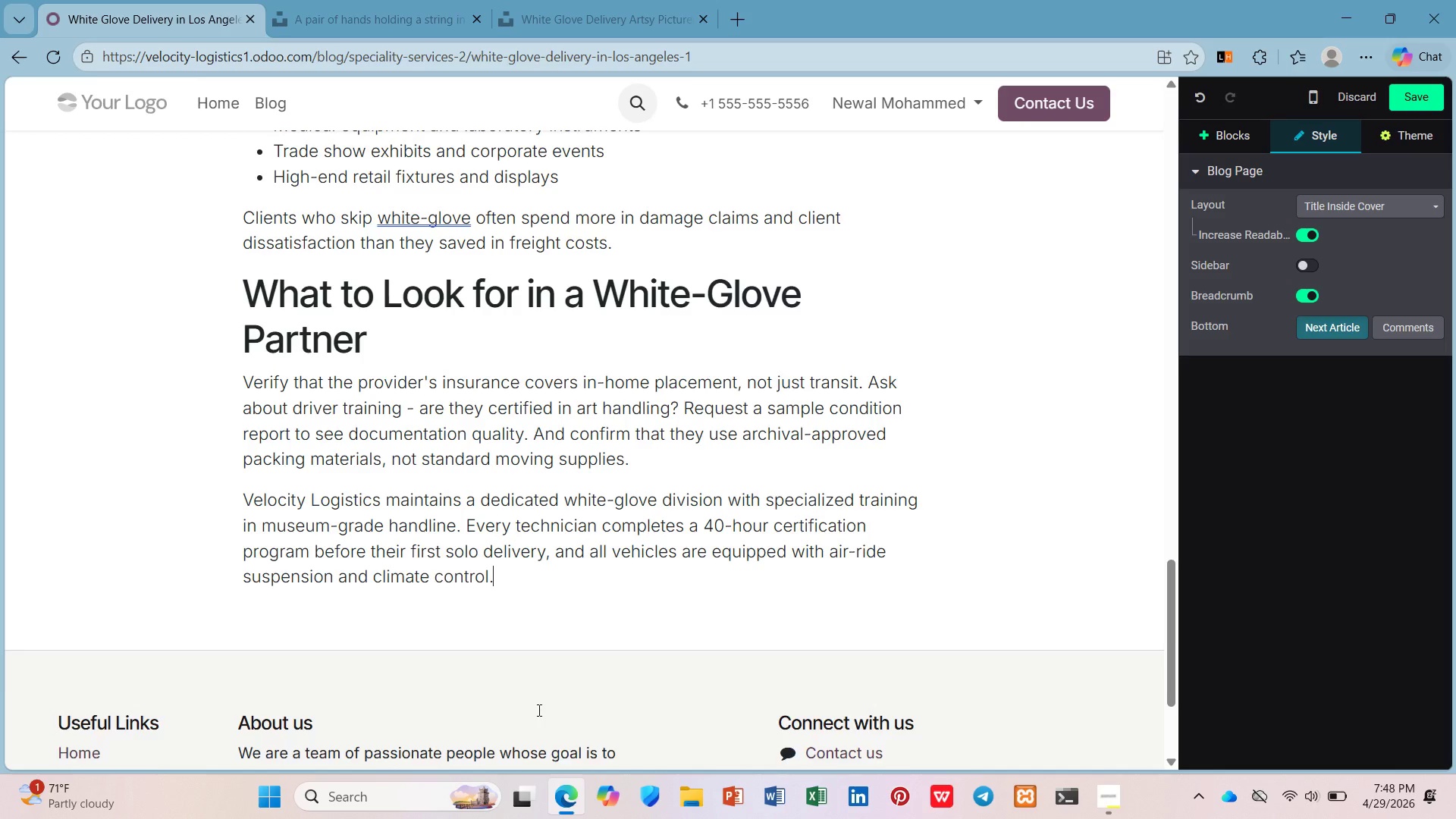 
key(Enter)
 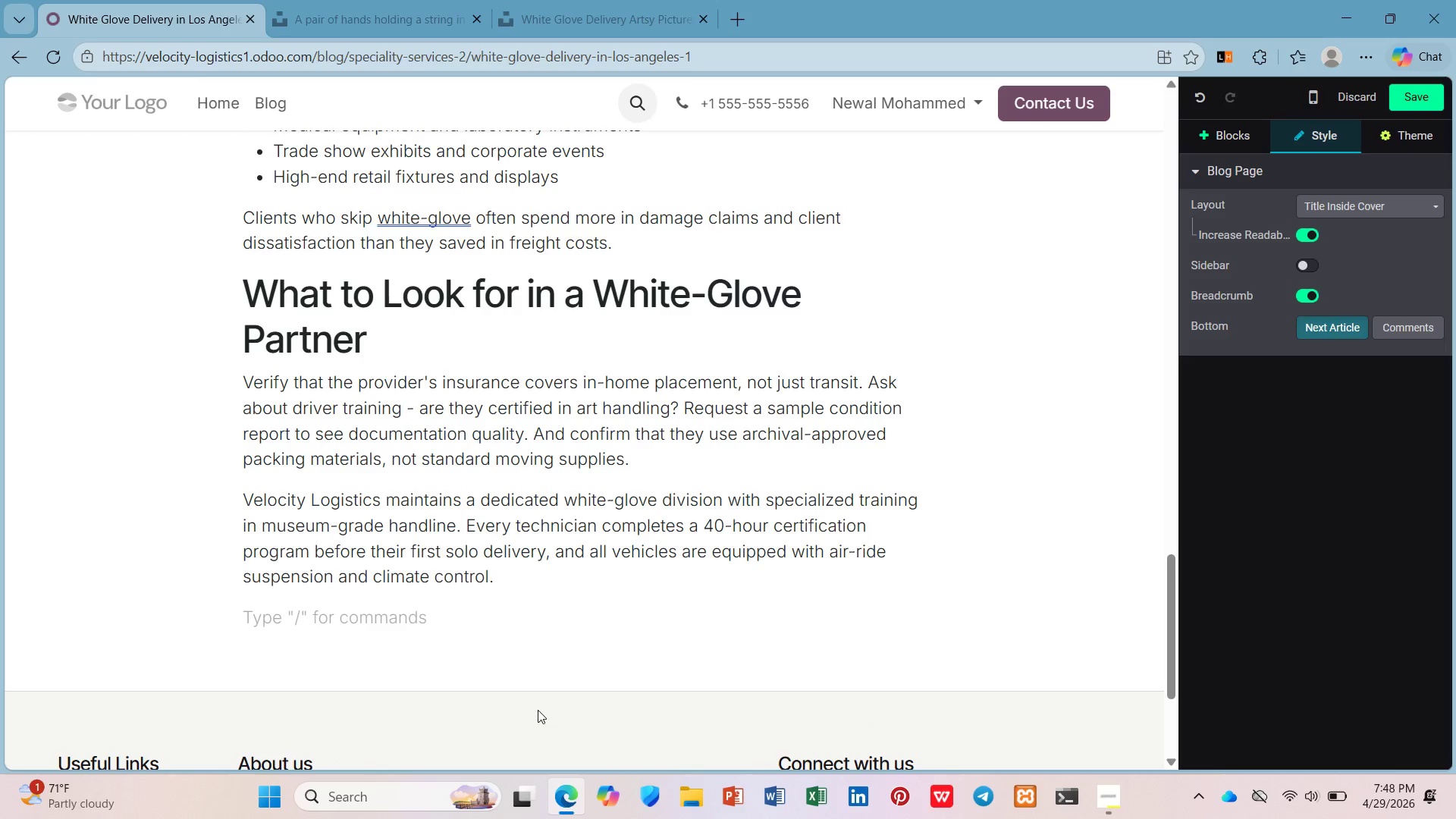 
hold_key(key=ShiftLeft, duration=1.53)
 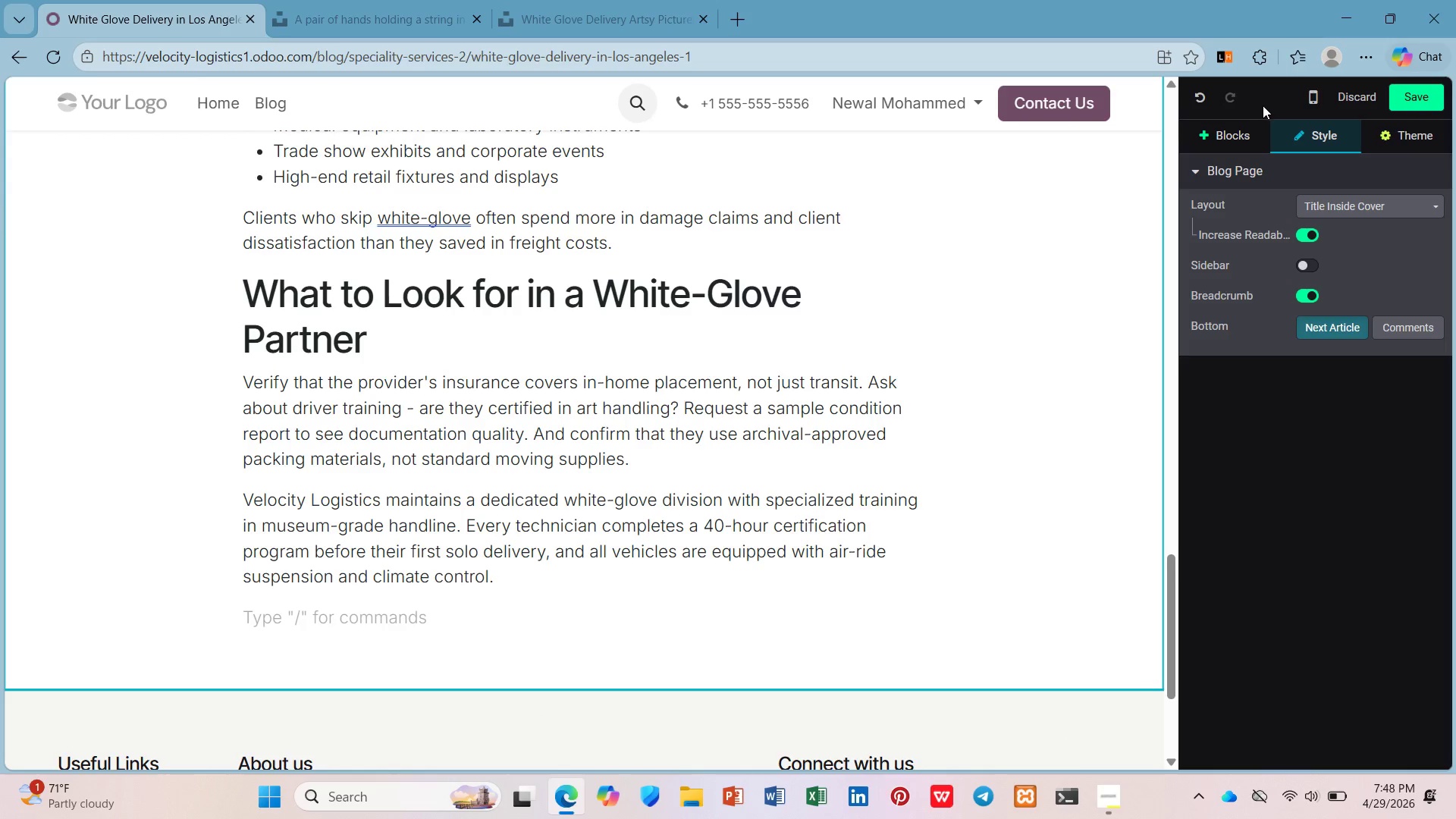 
left_click([1246, 168])
 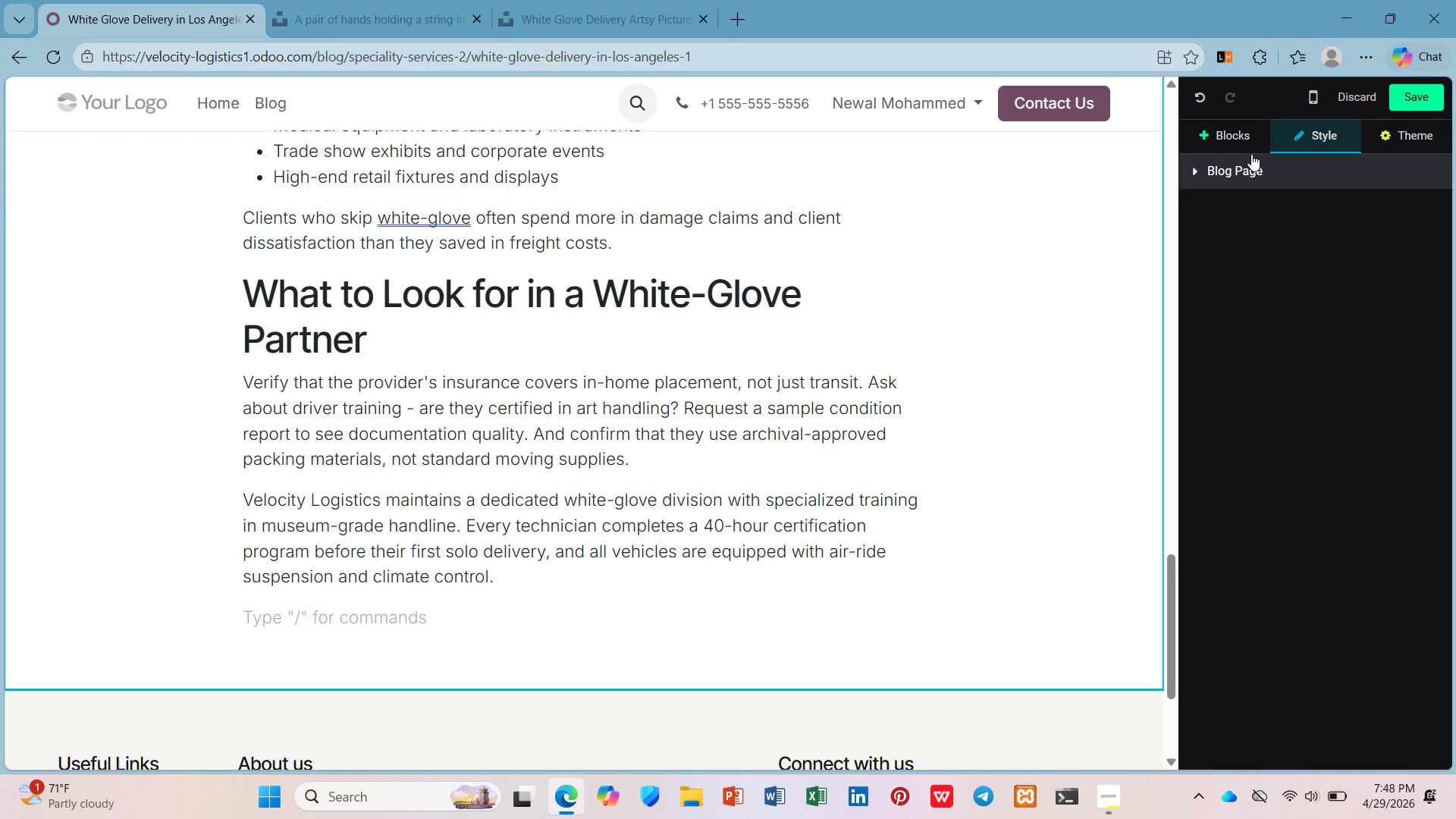 
left_click([1251, 152])
 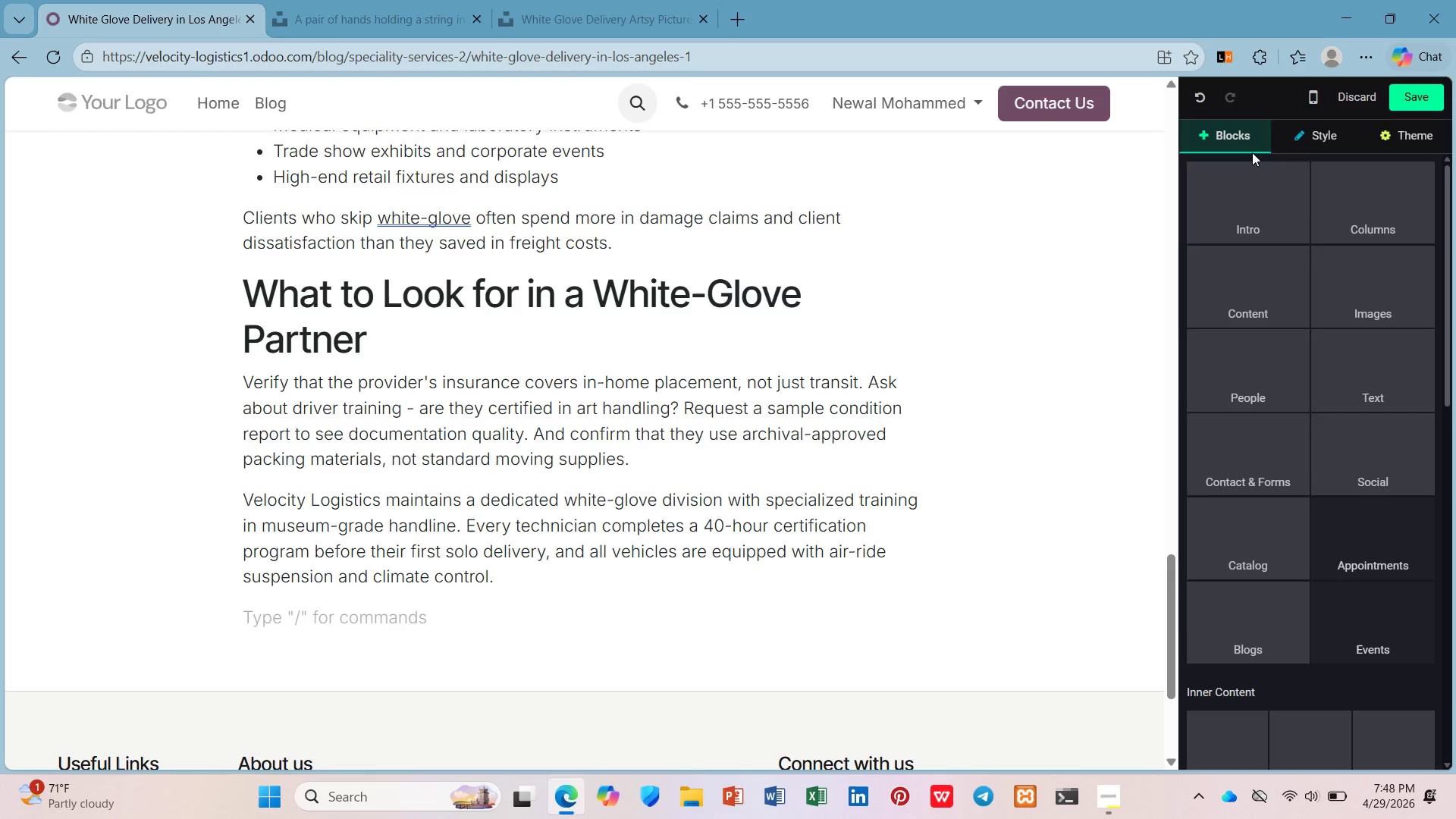 
mouse_move([1306, 152])
 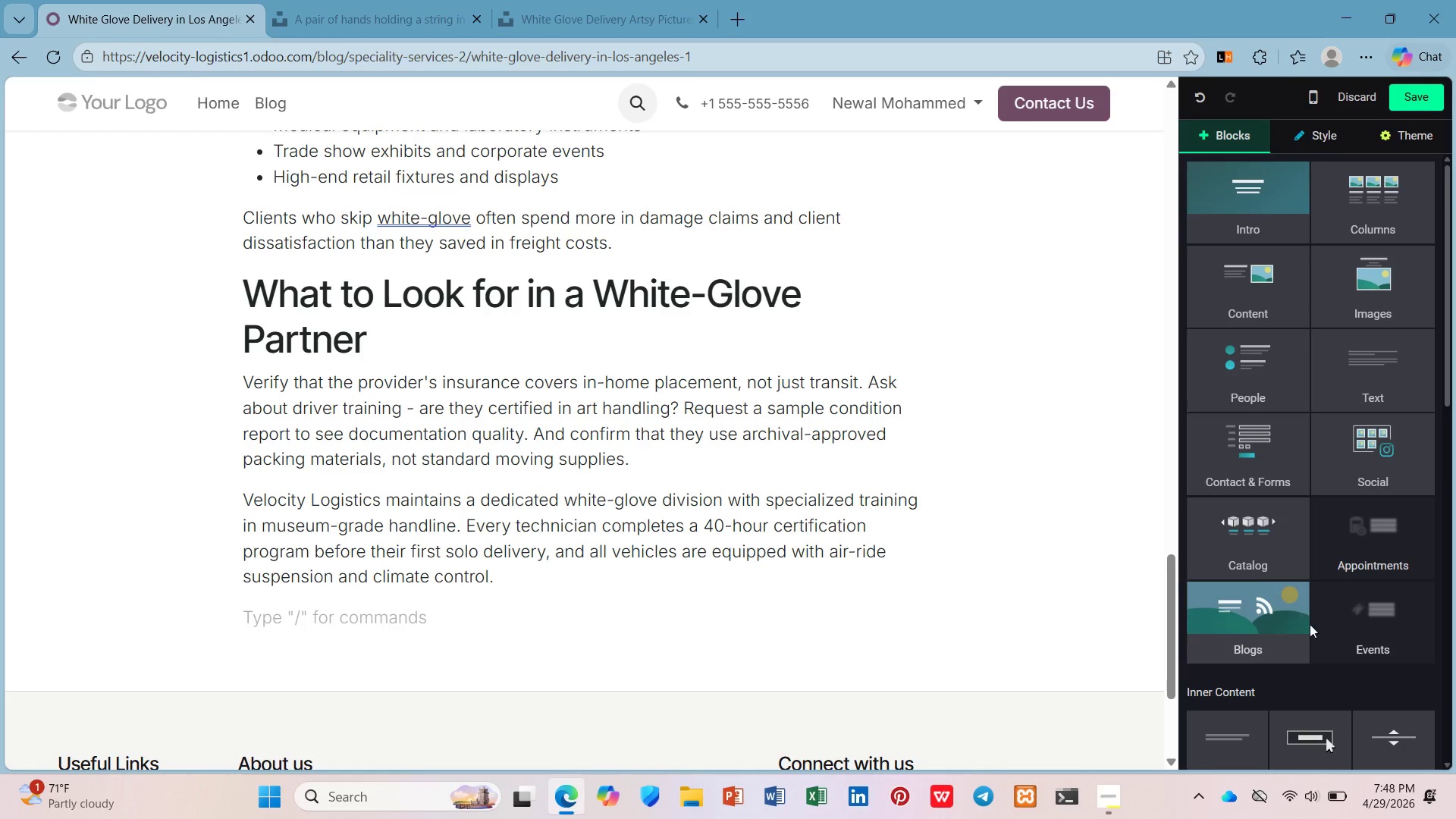 
left_click_drag(start_coordinate=[1308, 726], to_coordinate=[1449, 573])
 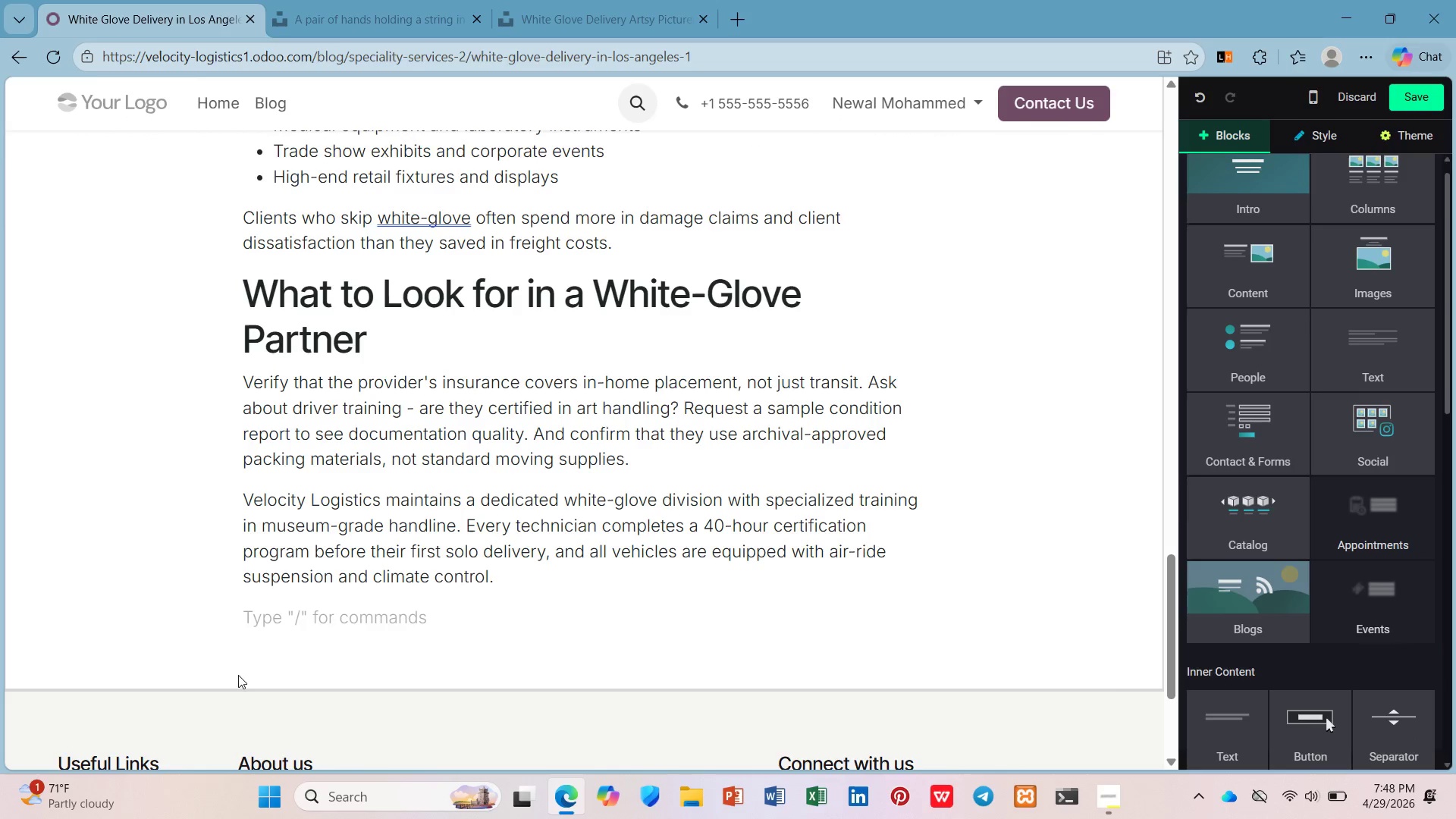 
left_click([287, 611])
 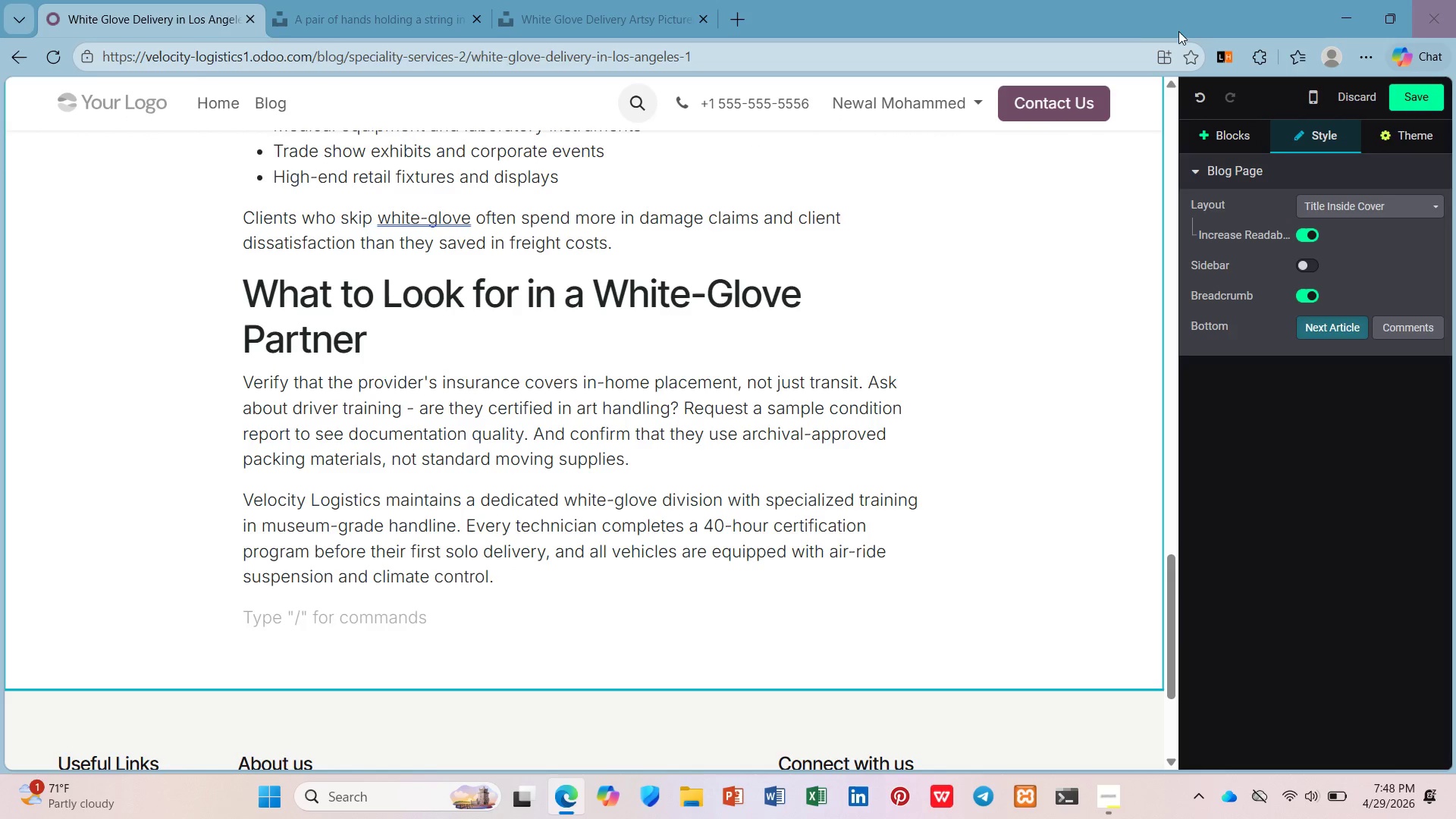 
left_click([1246, 133])
 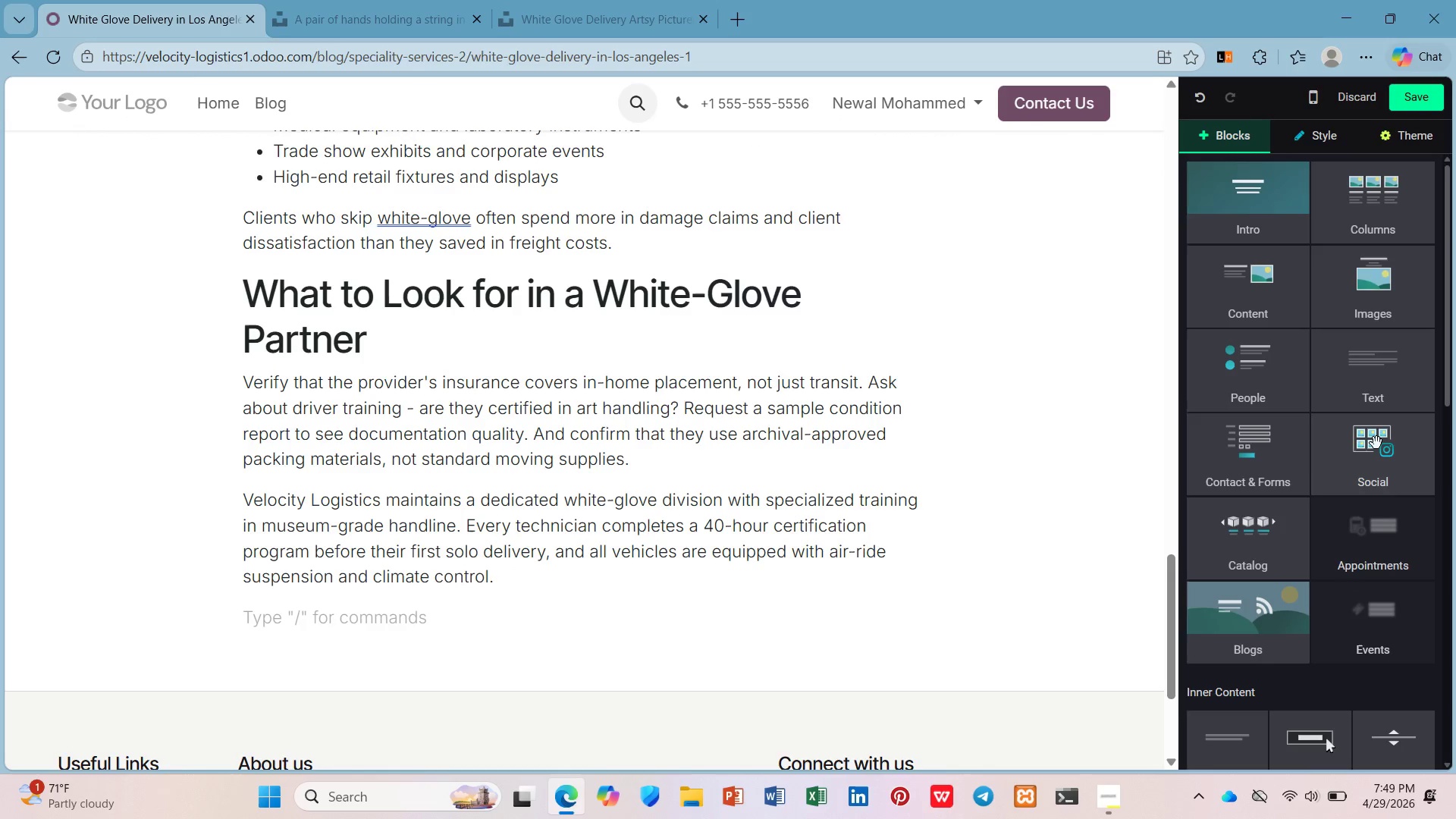 
left_click([1376, 357])
 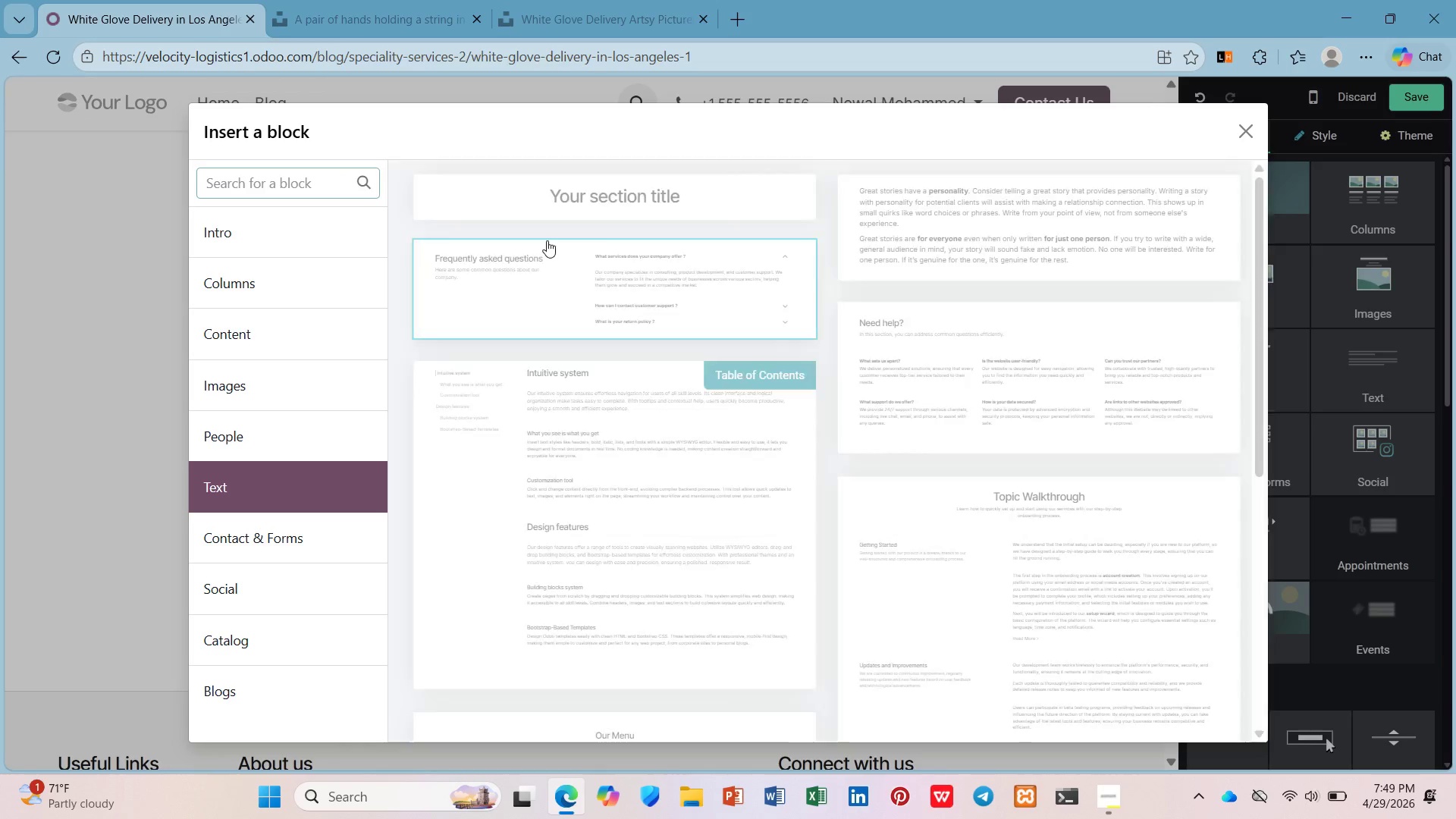 
left_click([610, 184])
 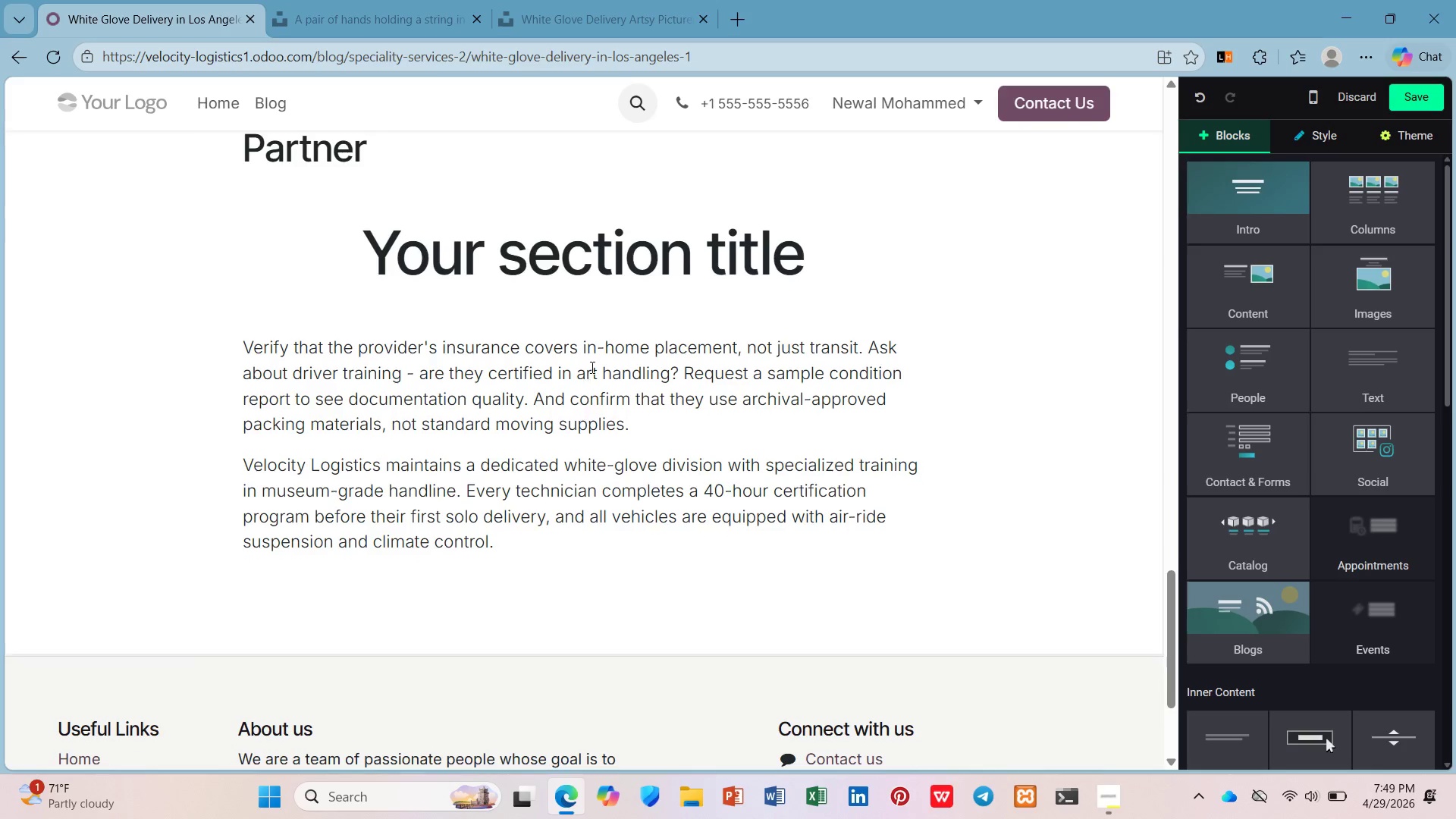 
left_click([607, 277])
 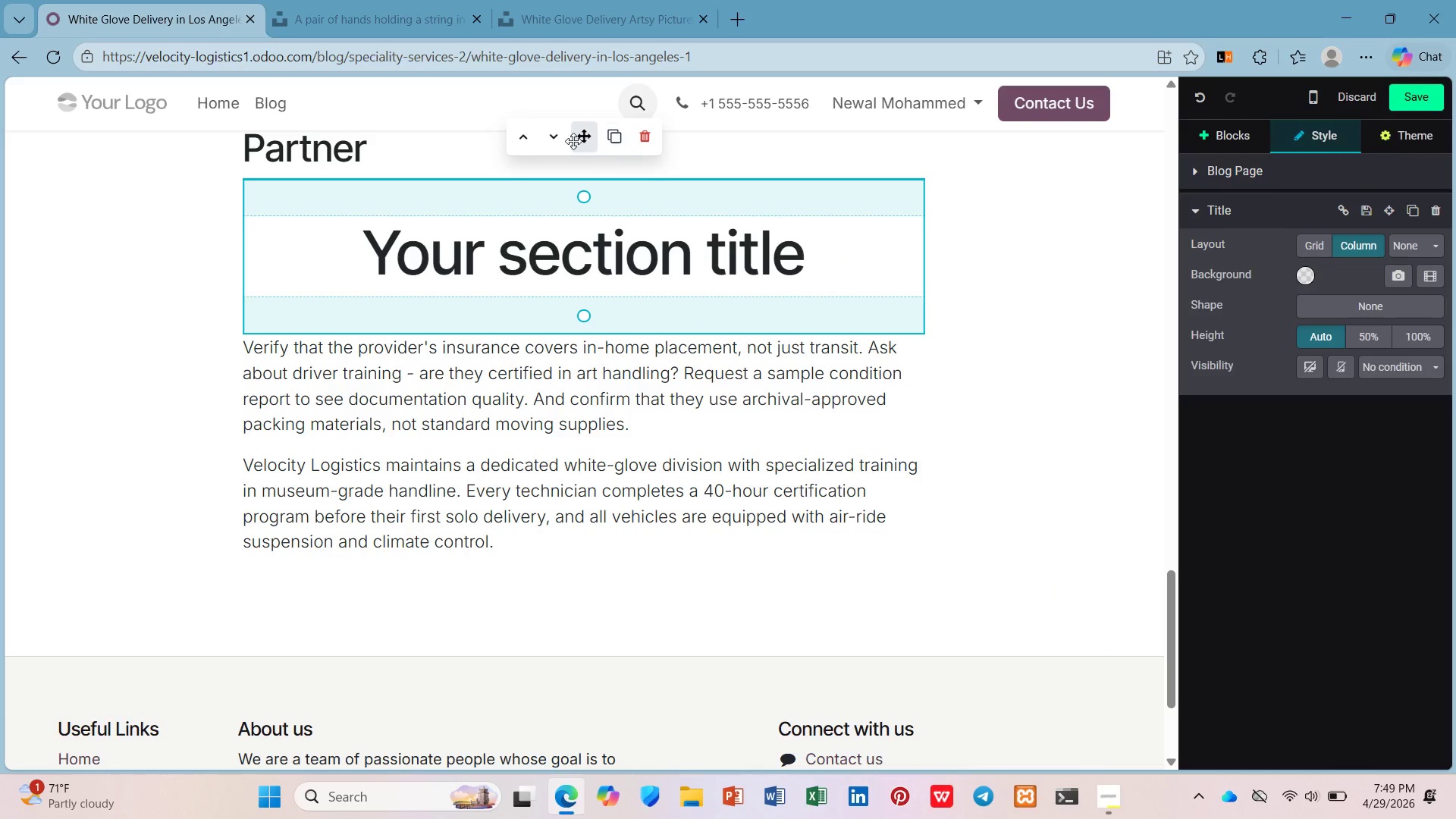 
left_click_drag(start_coordinate=[573, 140], to_coordinate=[565, 403])
 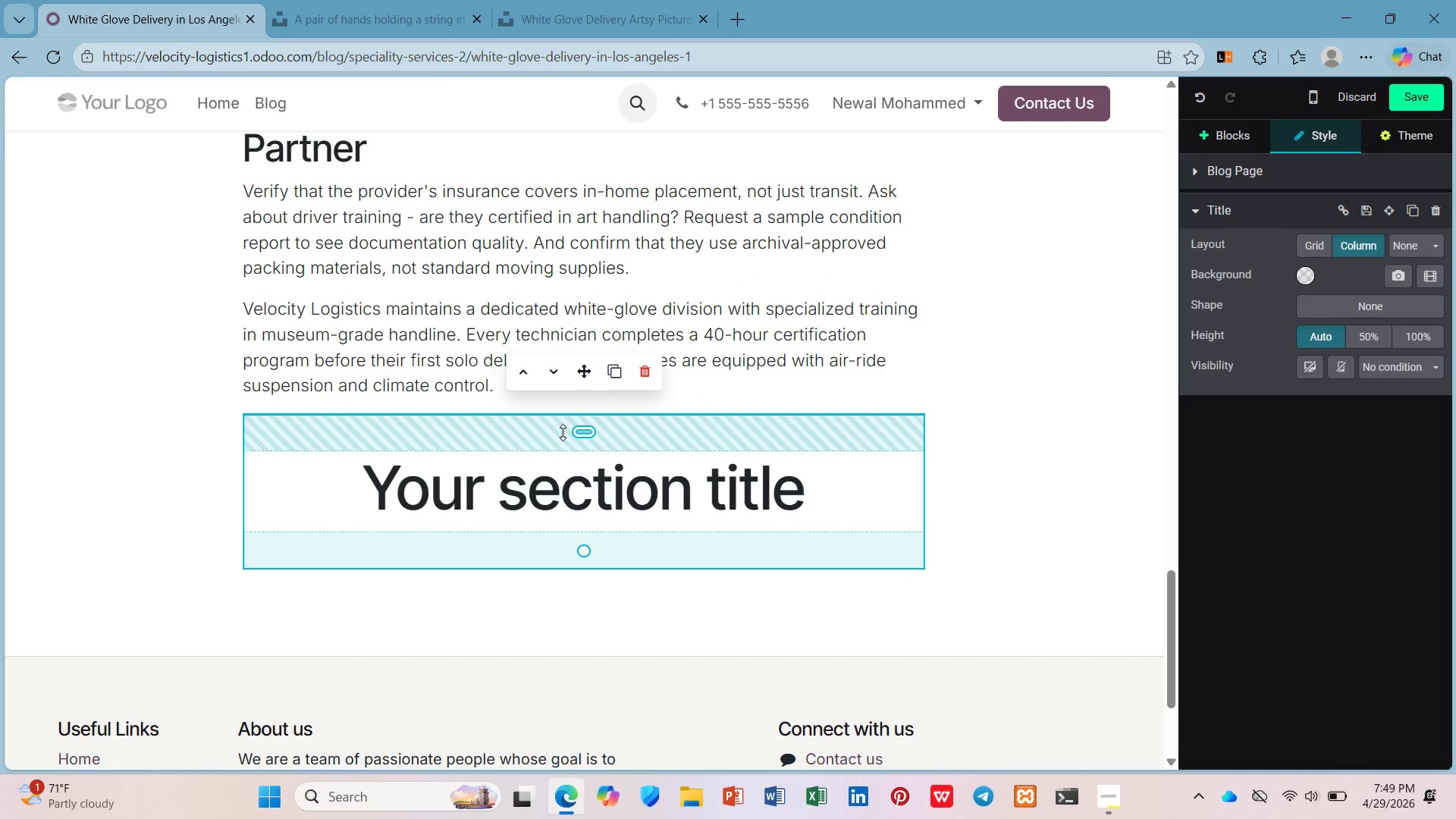 
left_click([563, 432])
 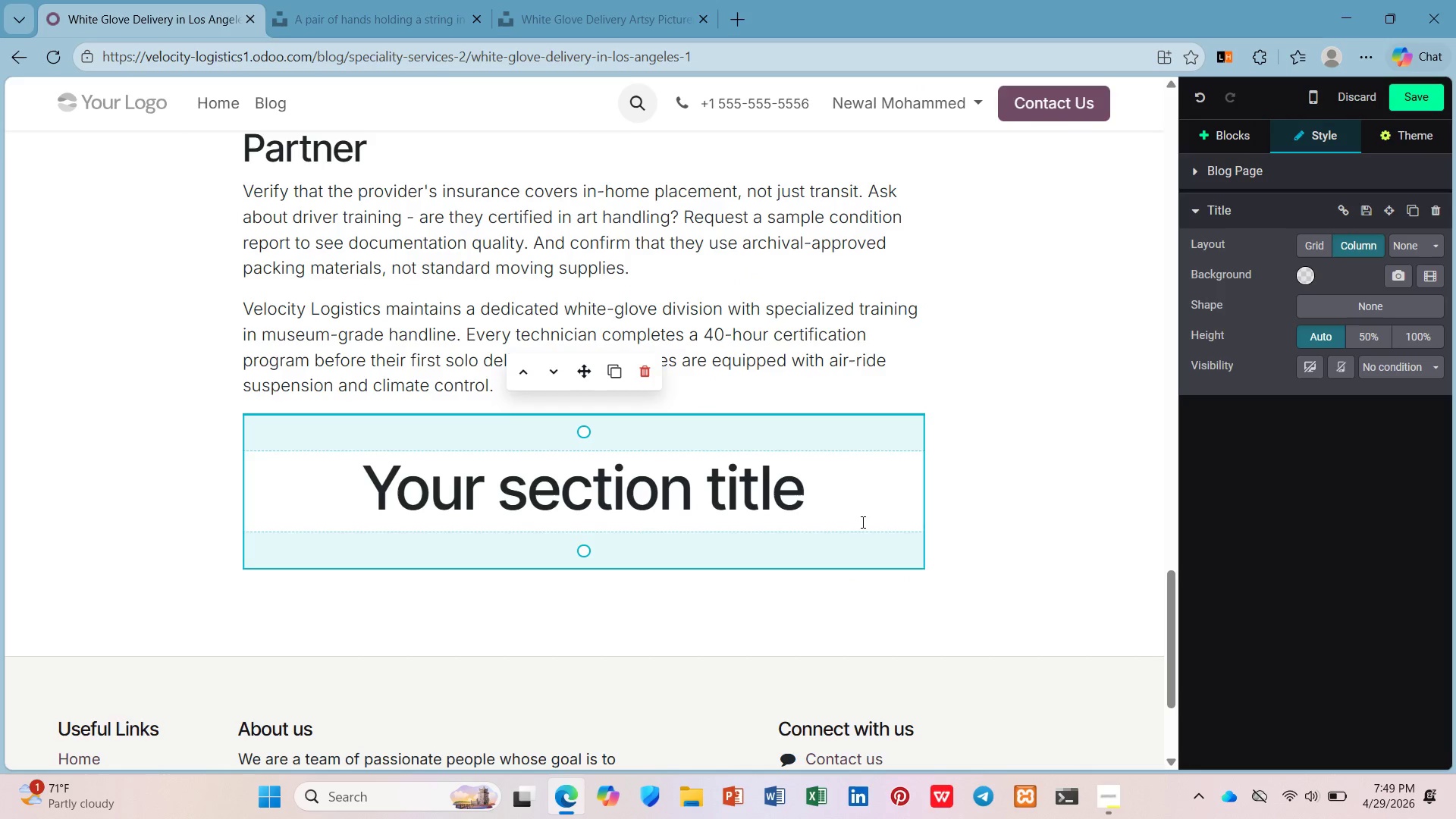 
left_click_drag(start_coordinate=[899, 521], to_coordinate=[312, 516])
 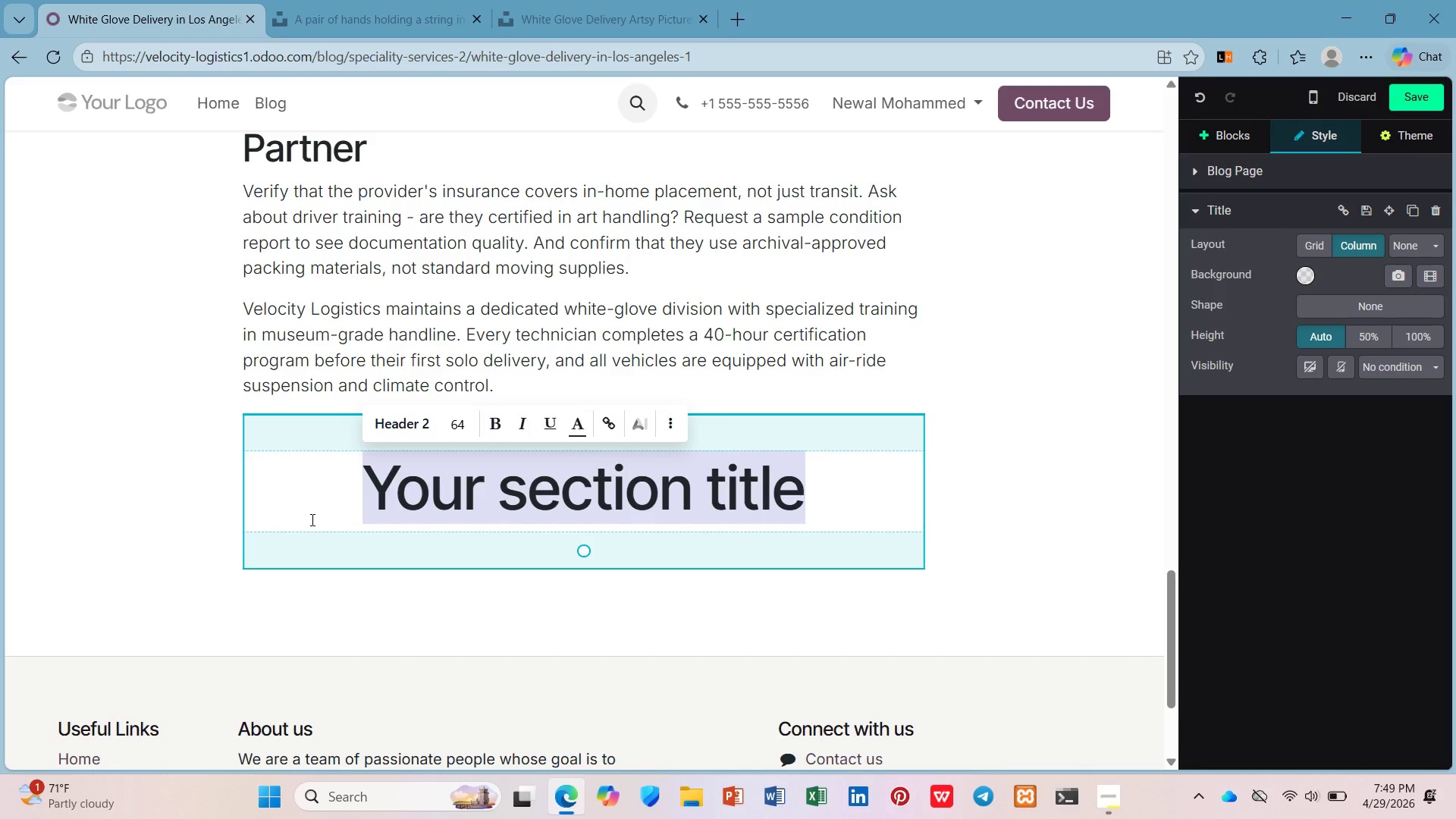 
key(Slash)
 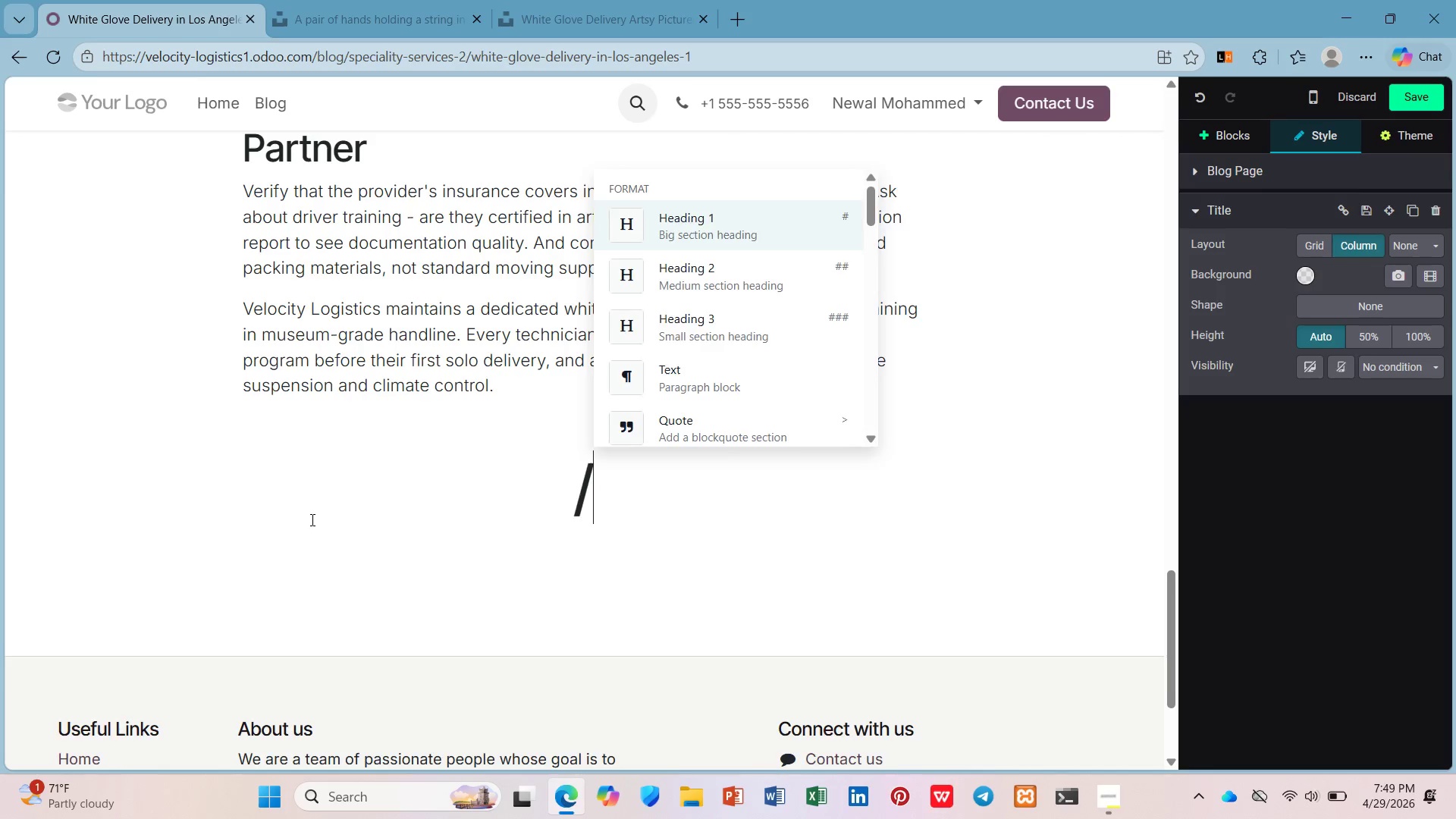 
key(P)
 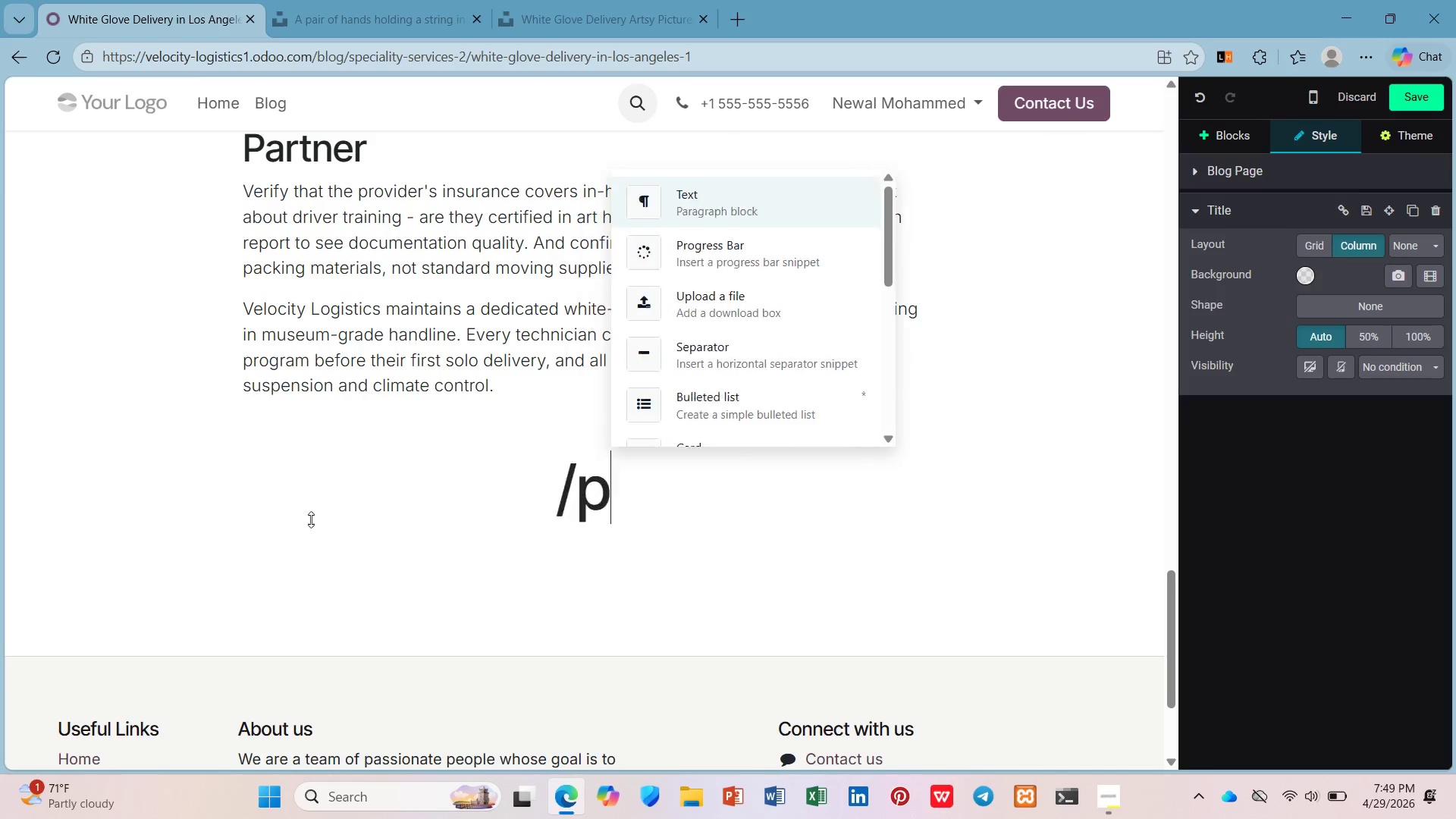 
key(Enter)
 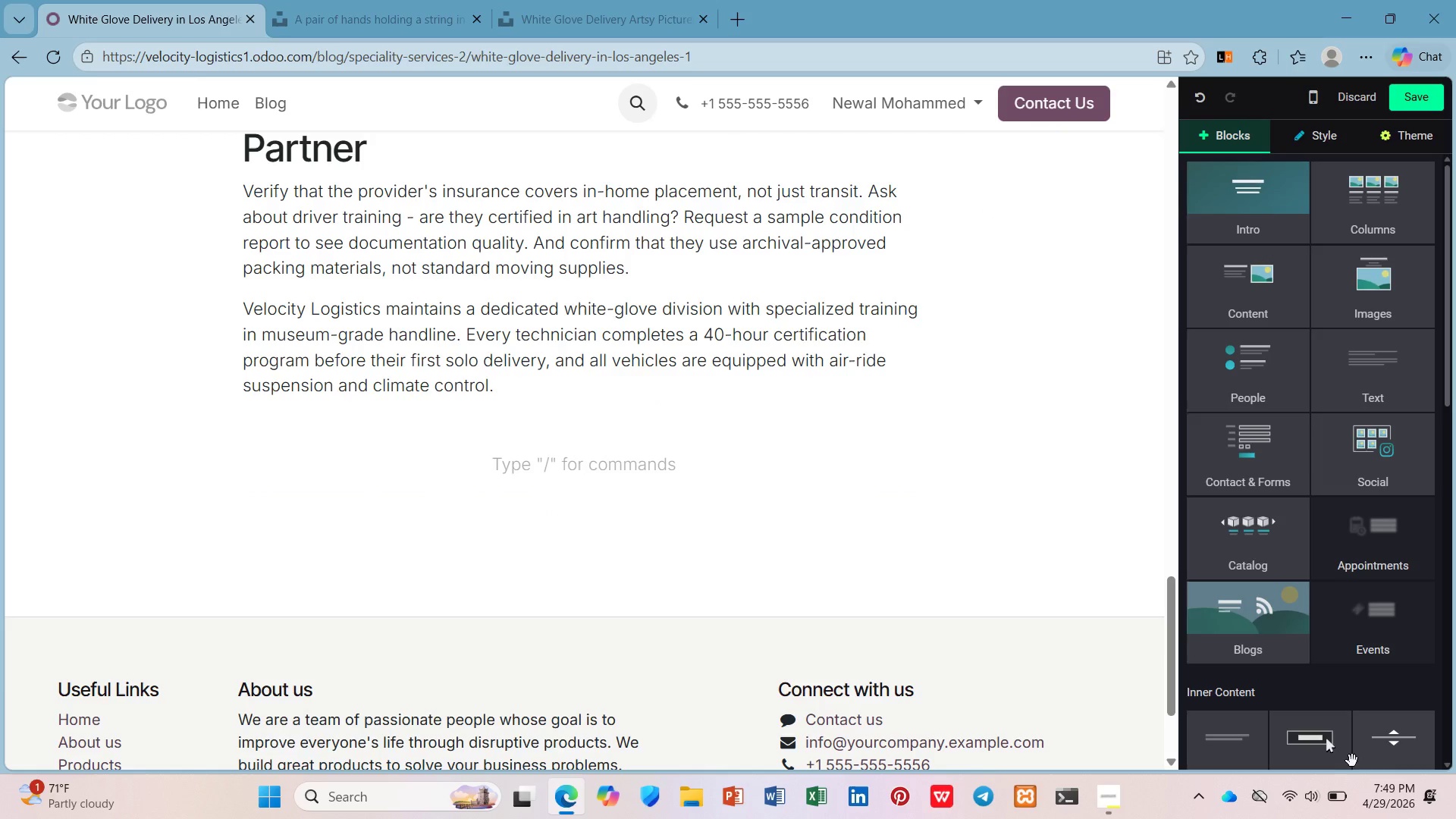 
left_click_drag(start_coordinate=[1340, 754], to_coordinate=[391, 463])
 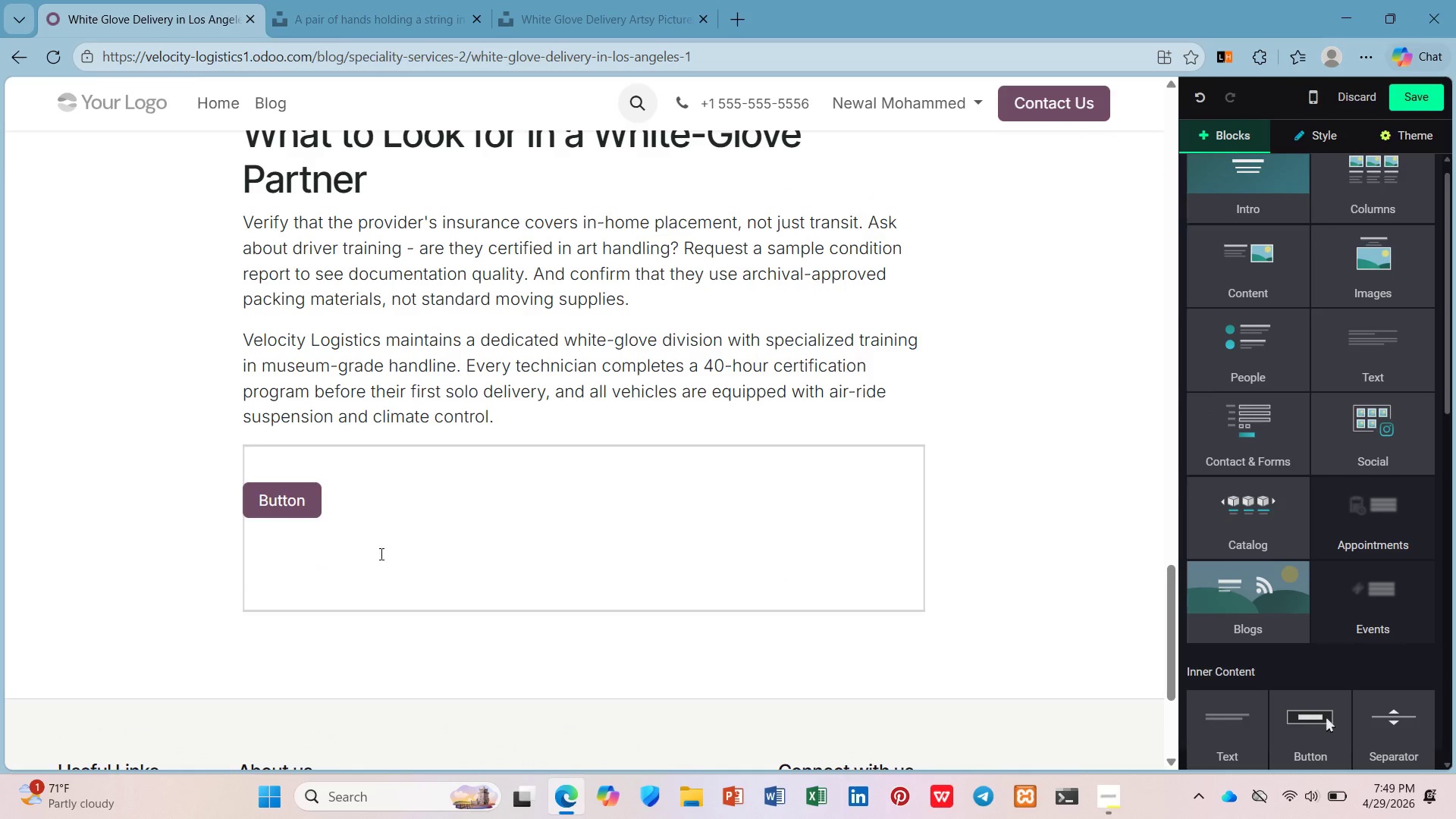 
left_click([378, 559])
 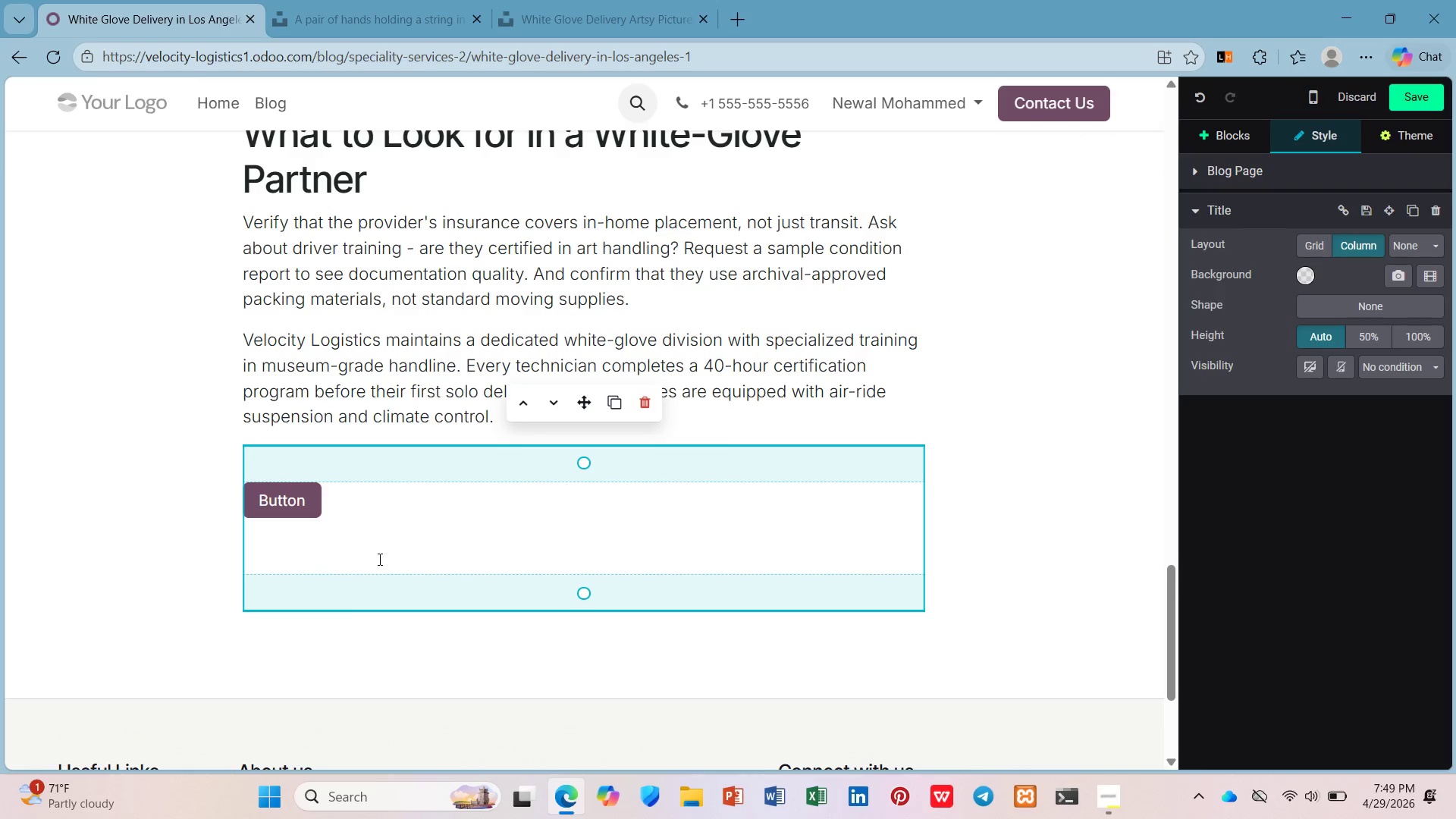 
key(Backspace)
 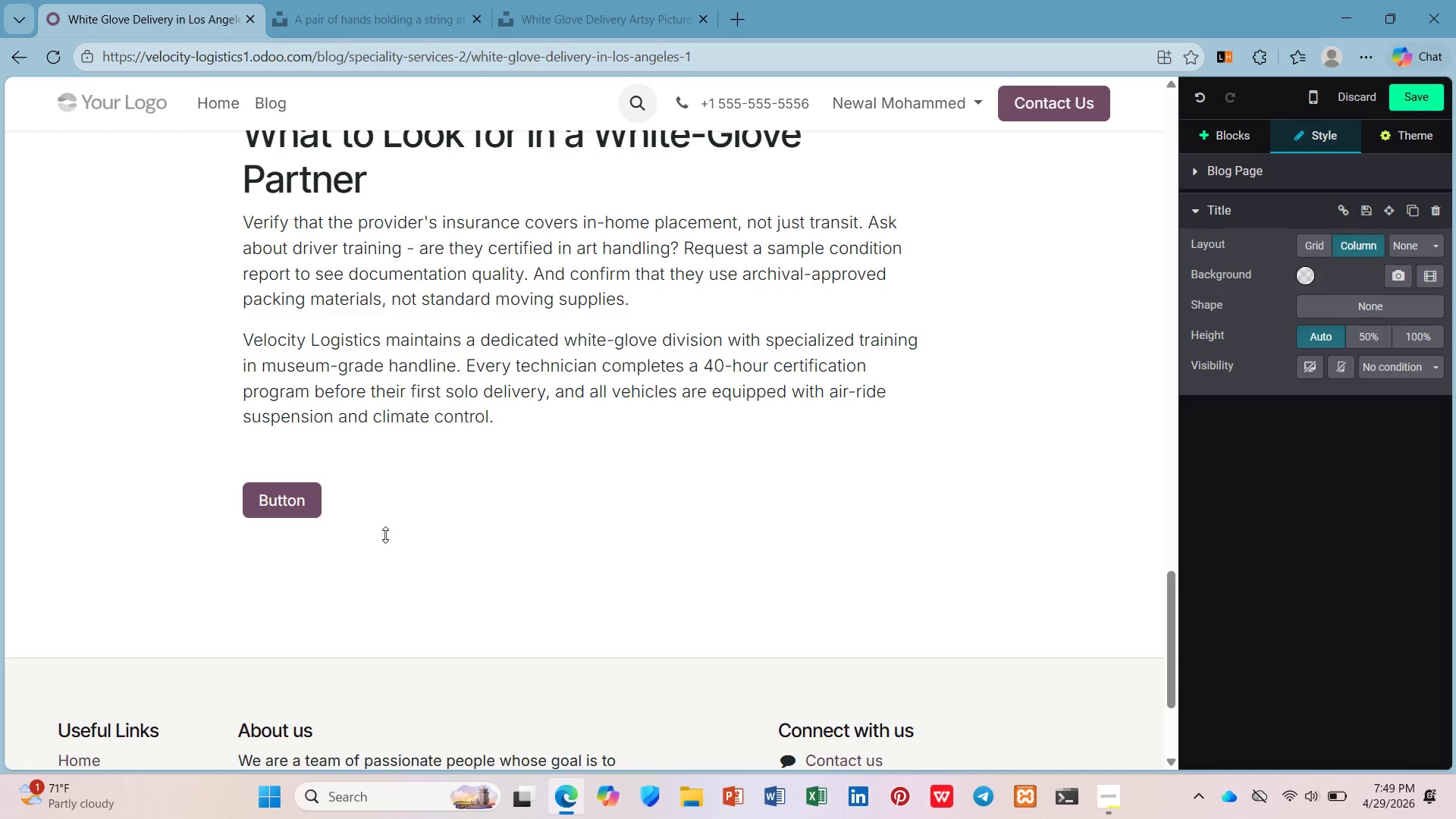 
left_click([385, 535])
 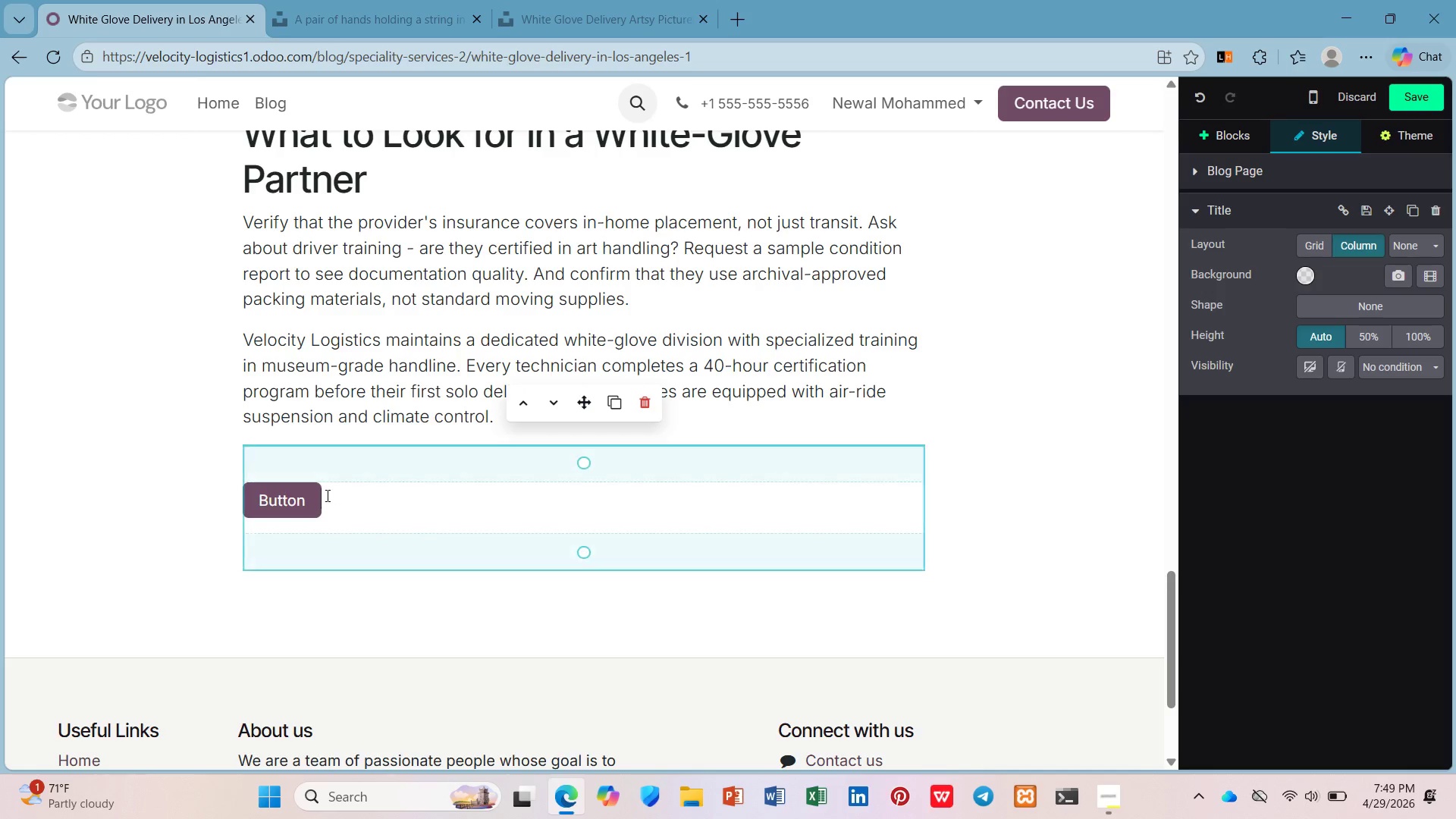 
left_click([308, 502])
 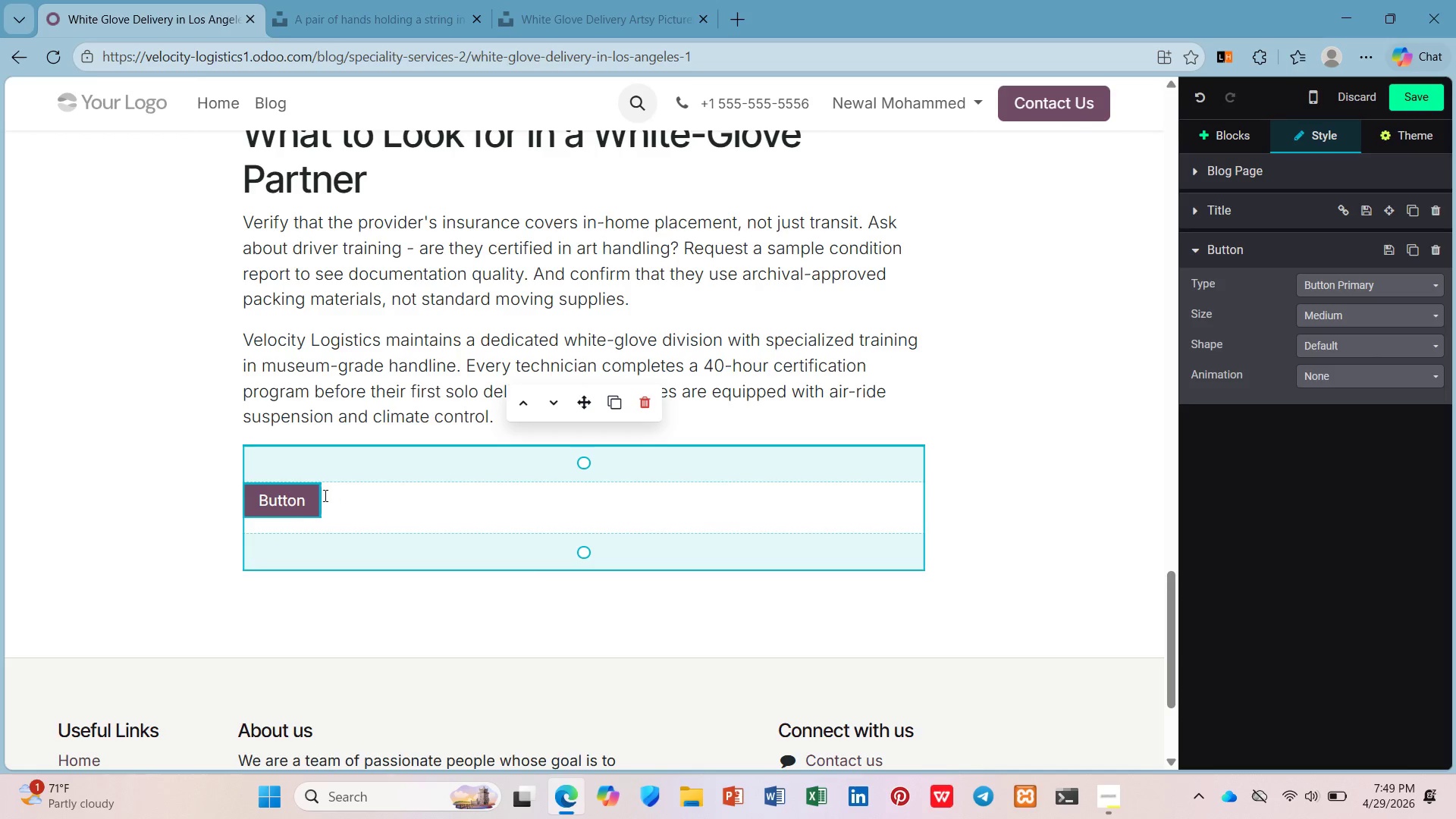 
left_click([257, 490])
 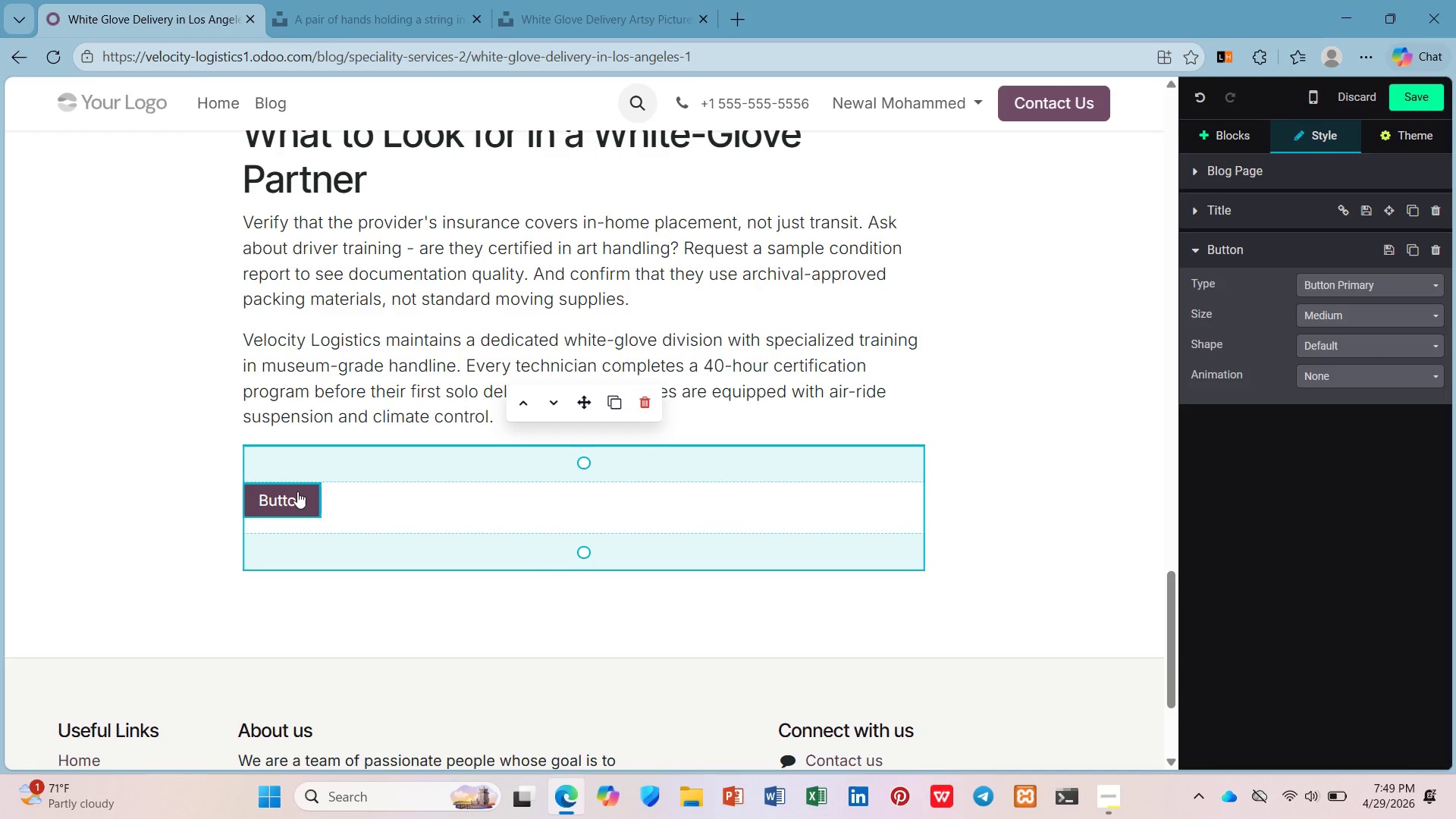 
left_click([297, 491])
 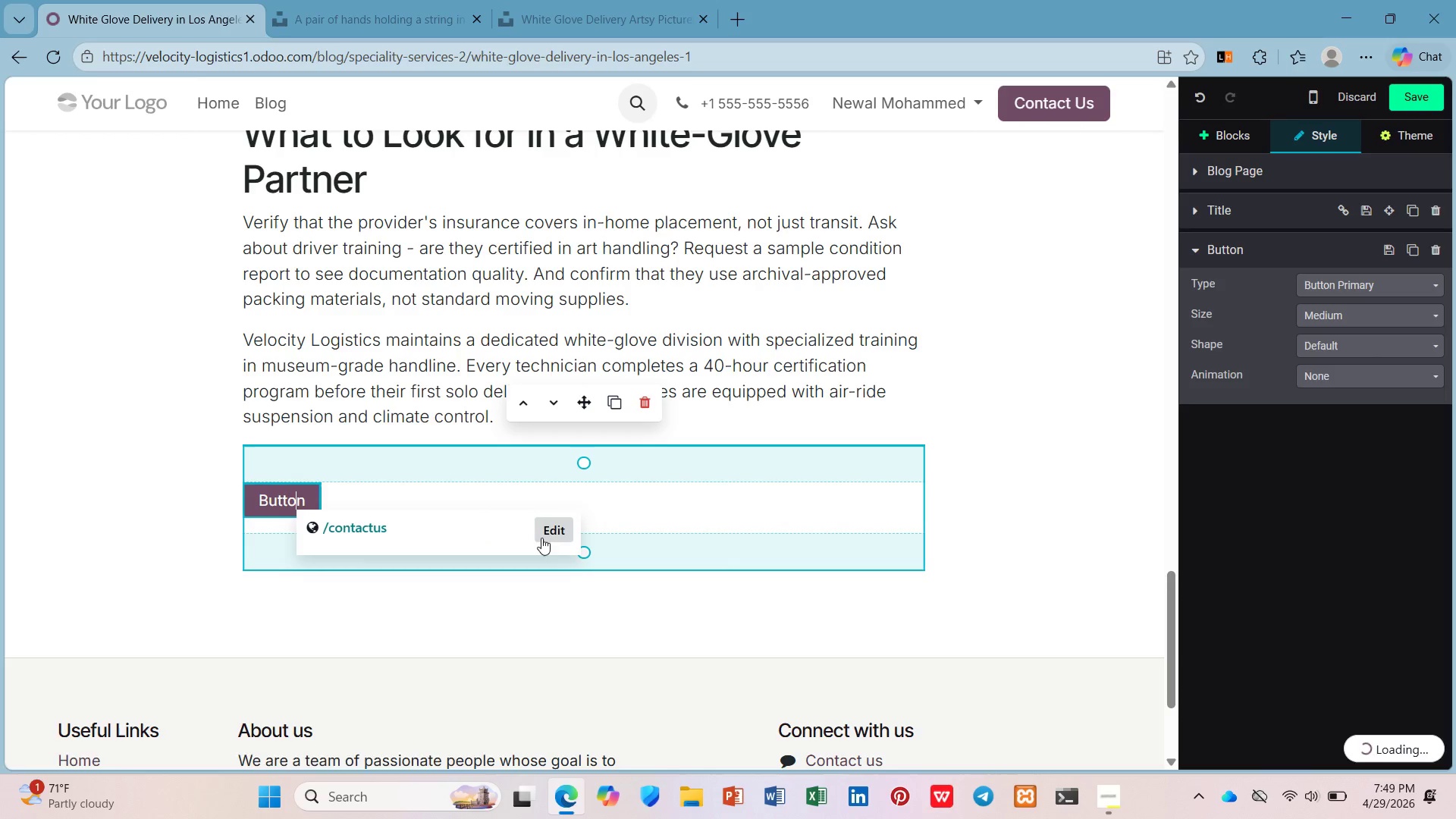 
left_click([563, 523])
 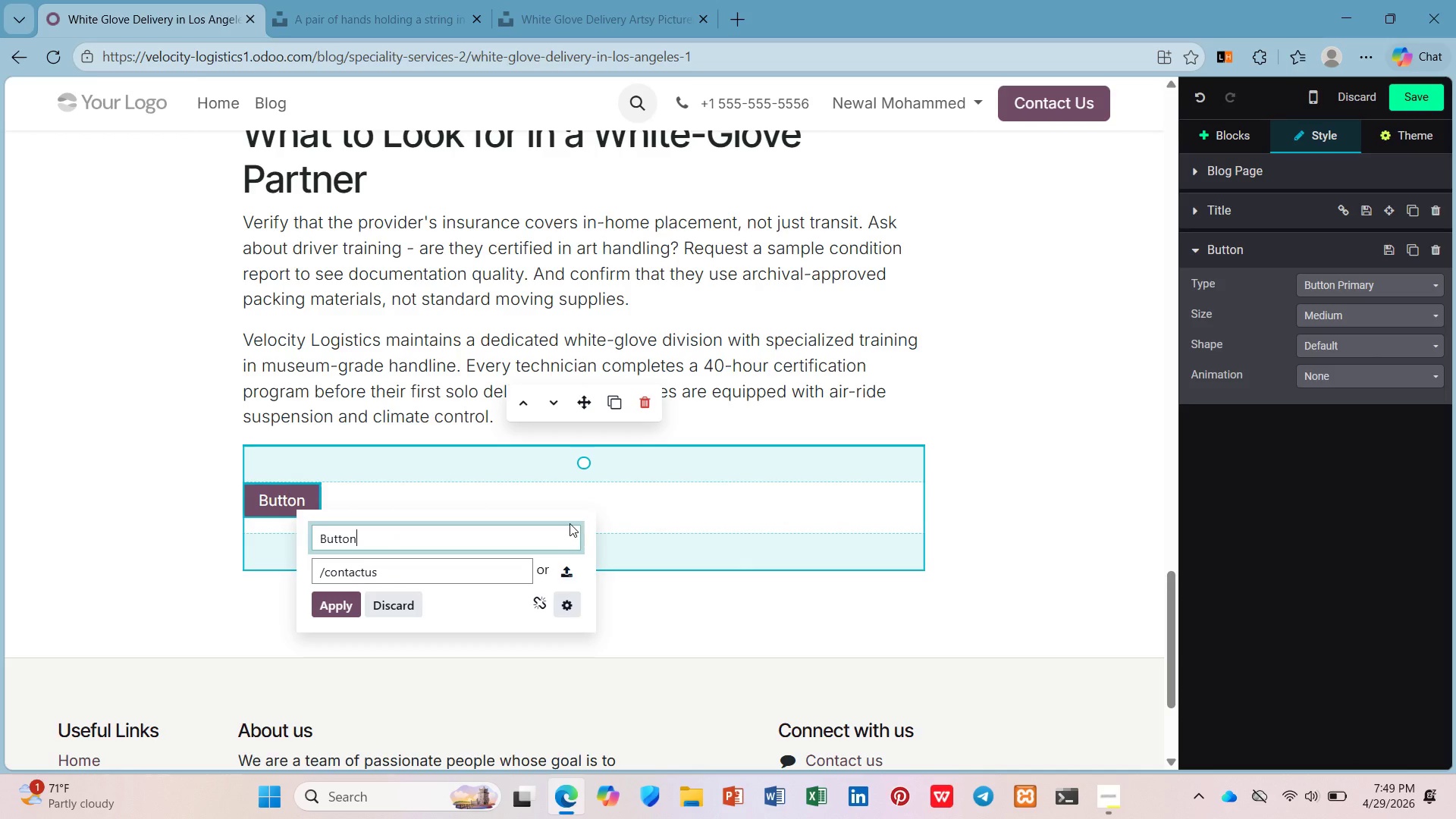 
hold_key(key=Backspace, duration=0.77)
 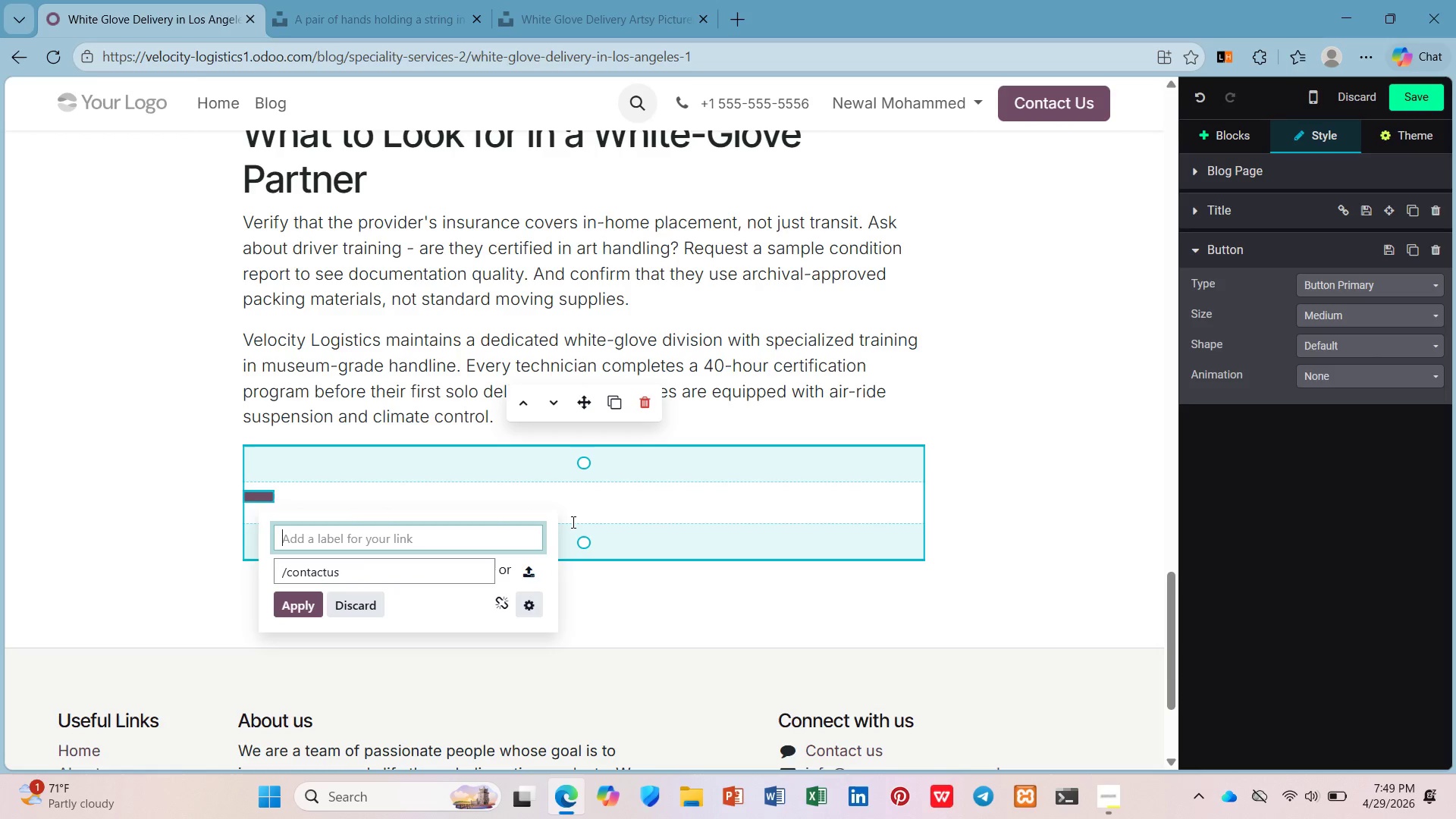 
type(Requt a White-Glove Quote ->)
 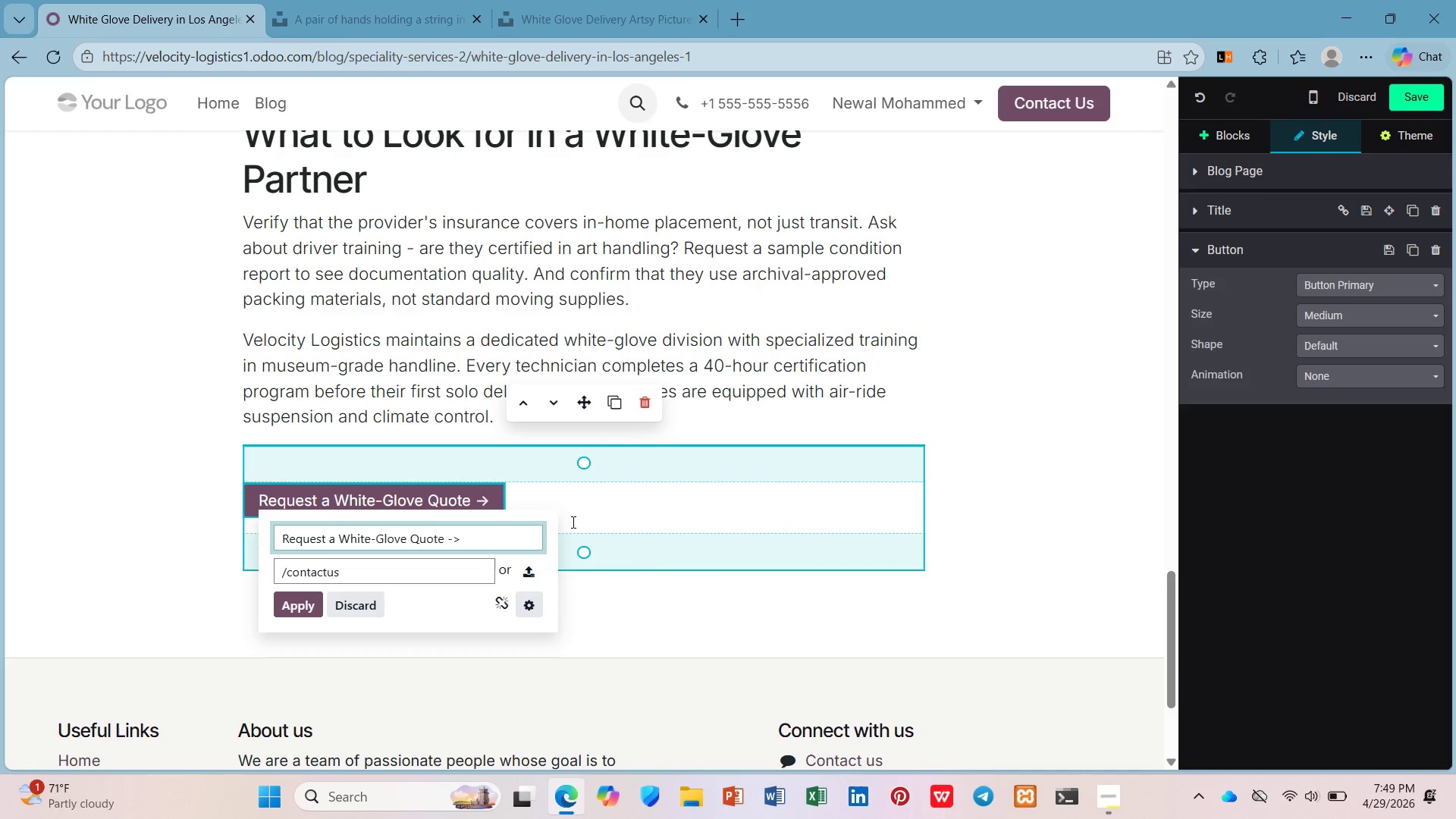 
hold_key(key=S, duration=0.34)
 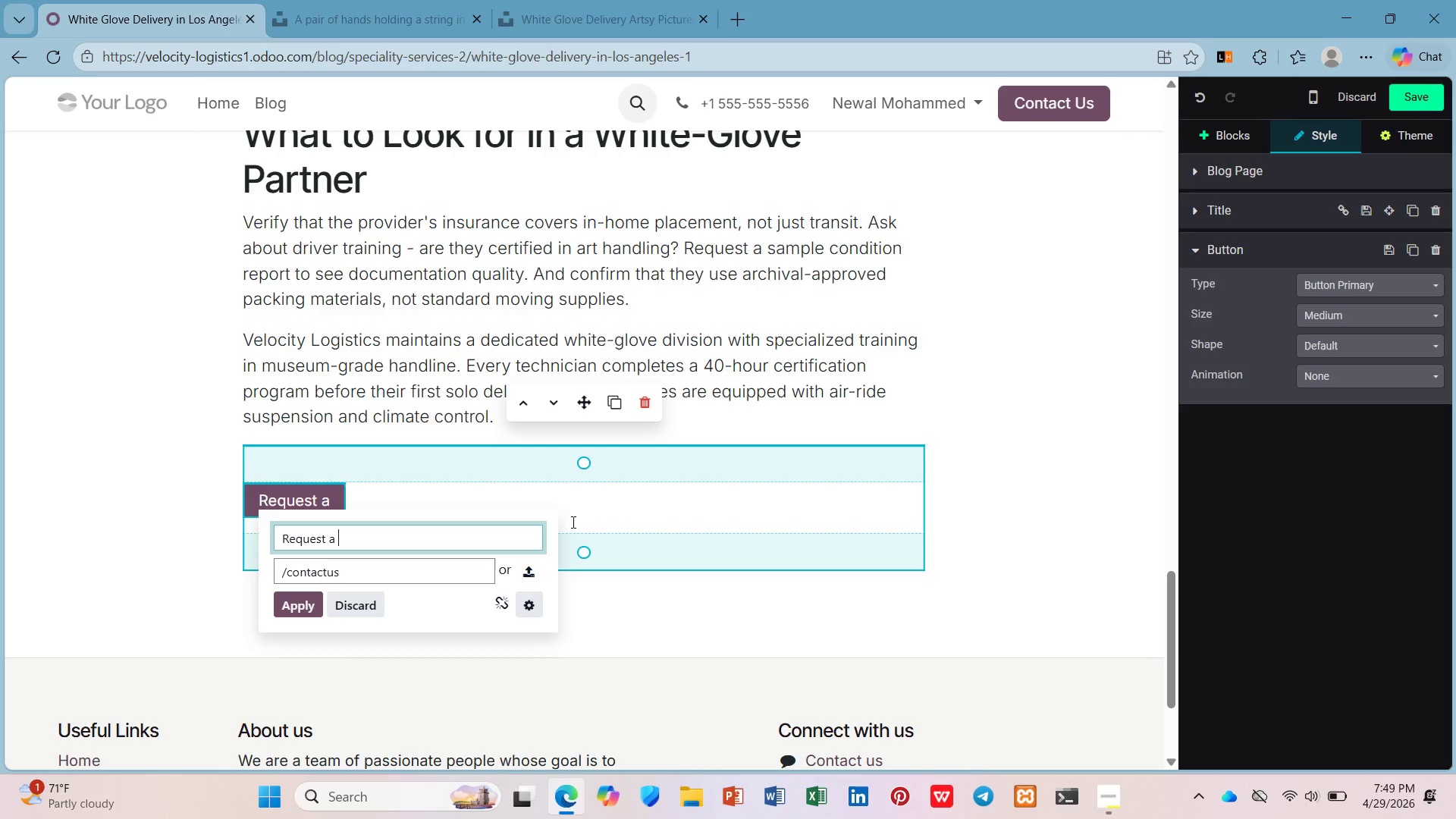 
left_click([302, 617])
 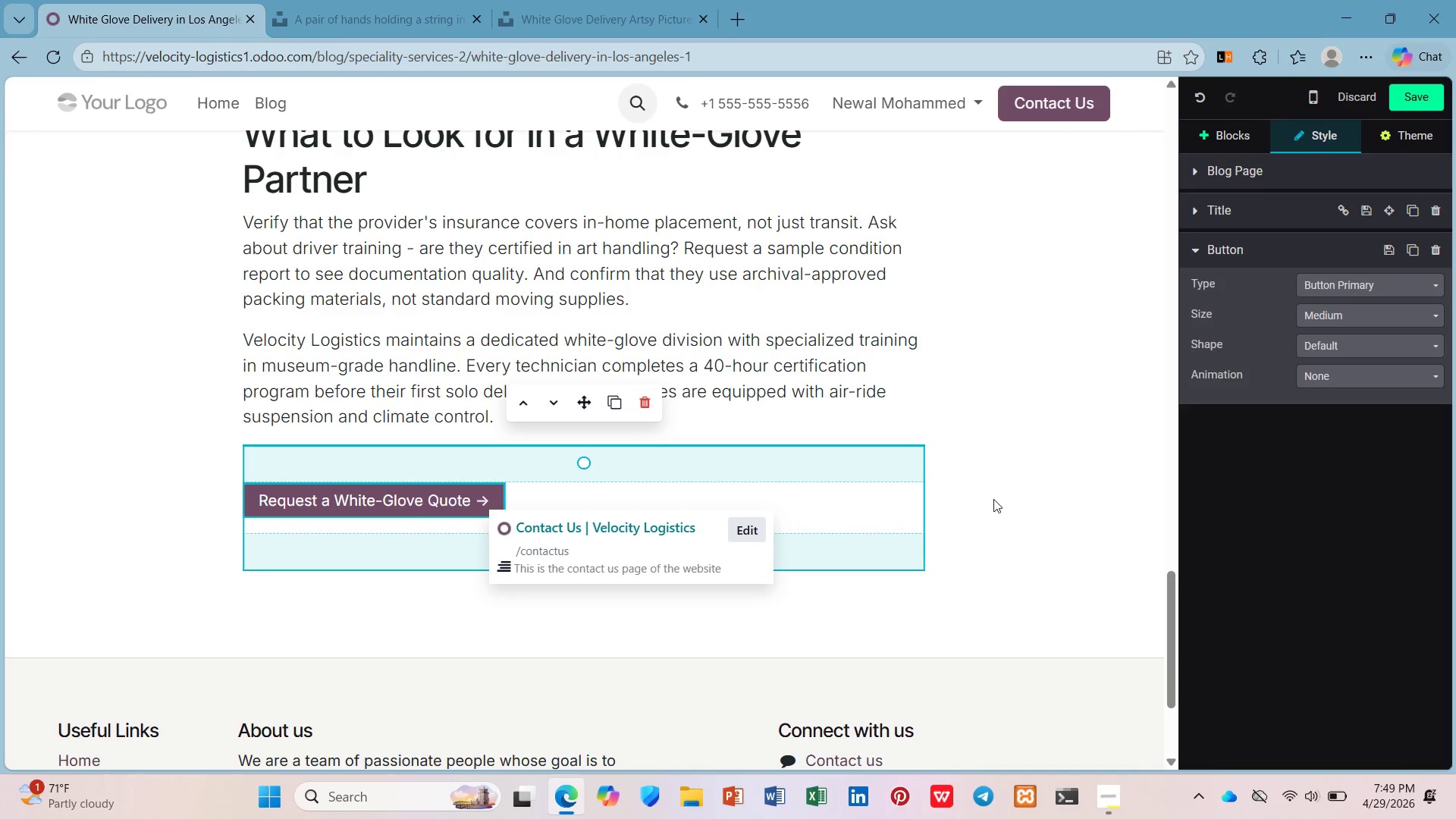 
left_click([1034, 491])
 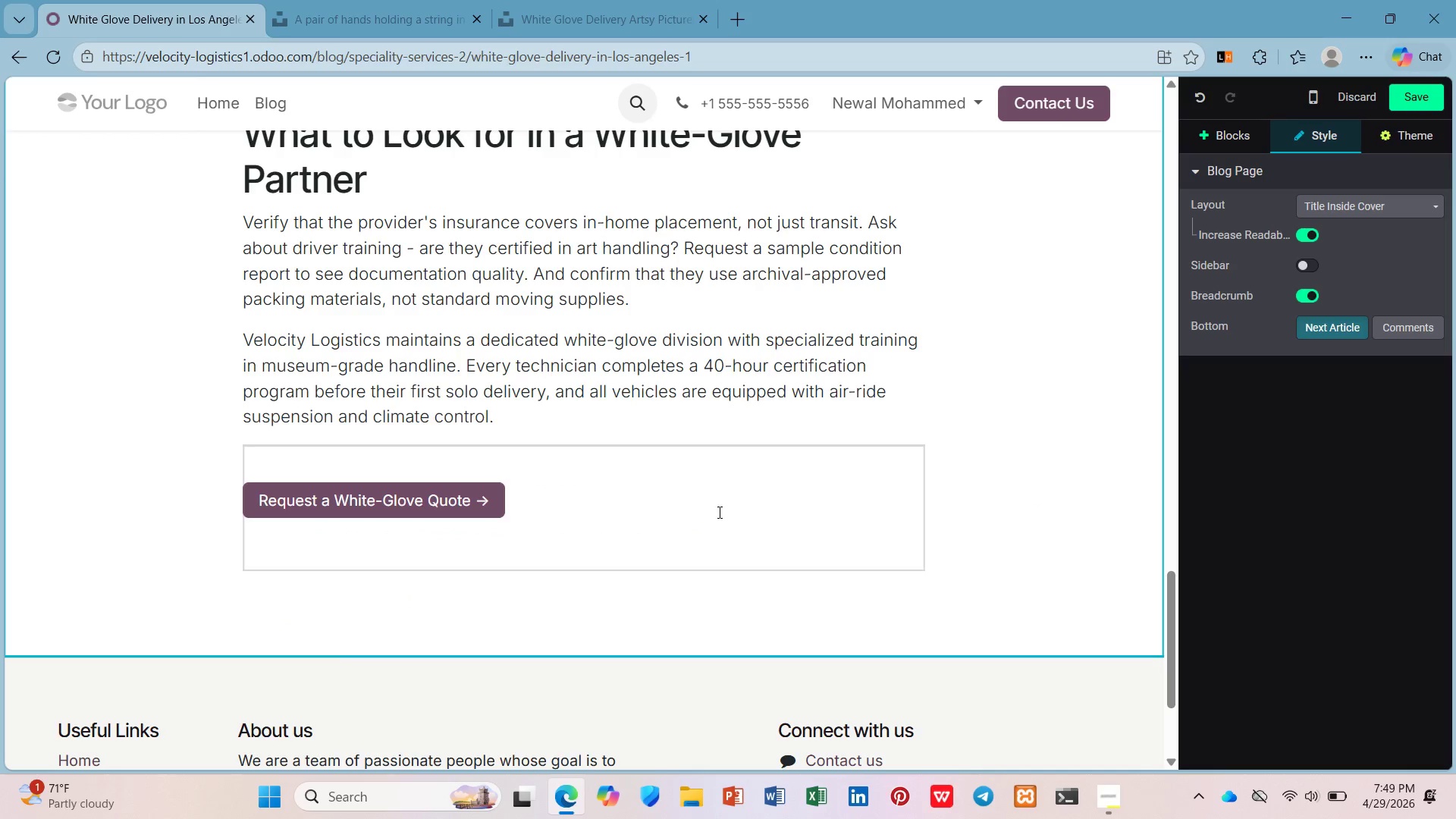 
left_click([718, 512])
 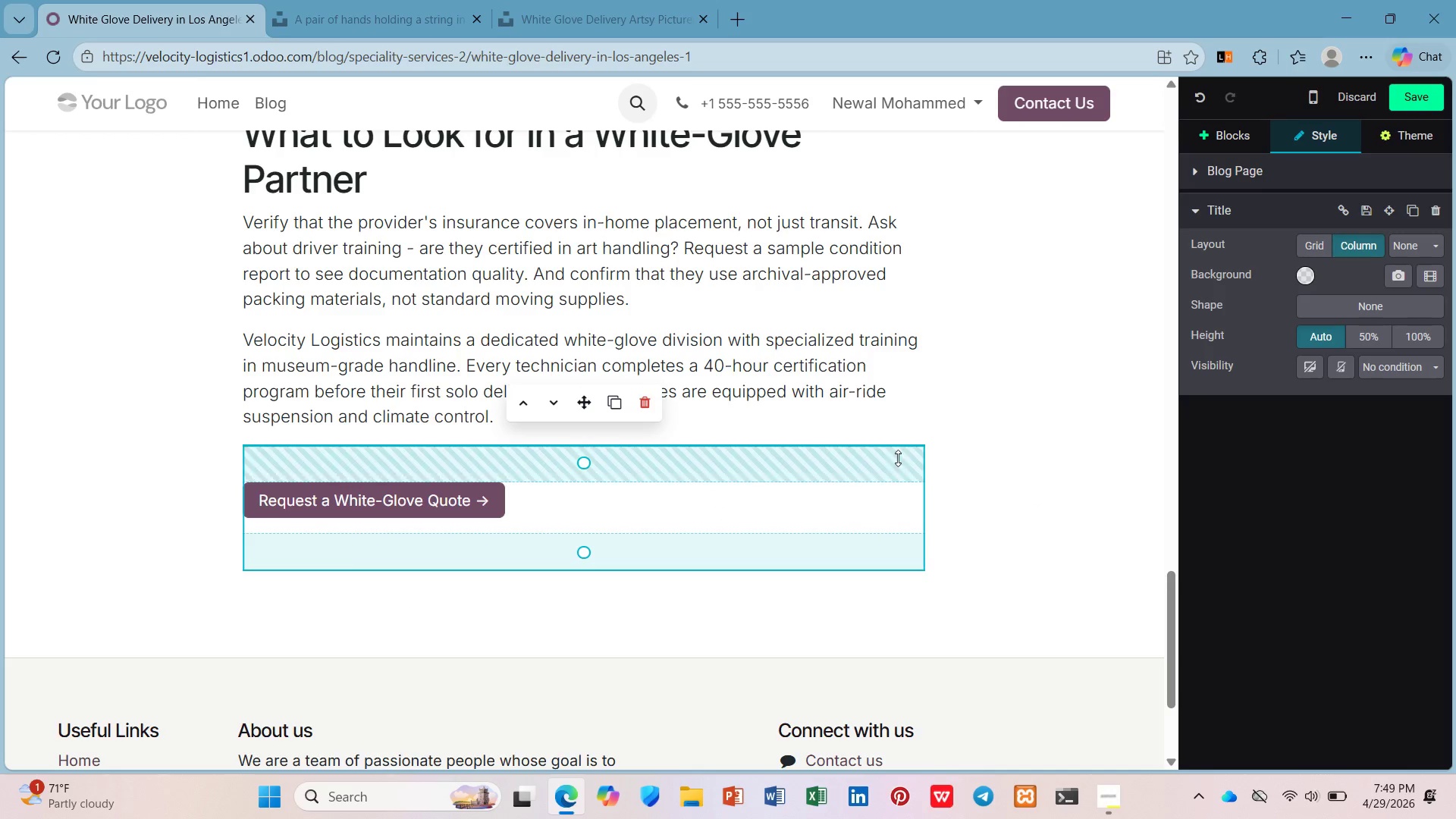 
left_click([1006, 384])
 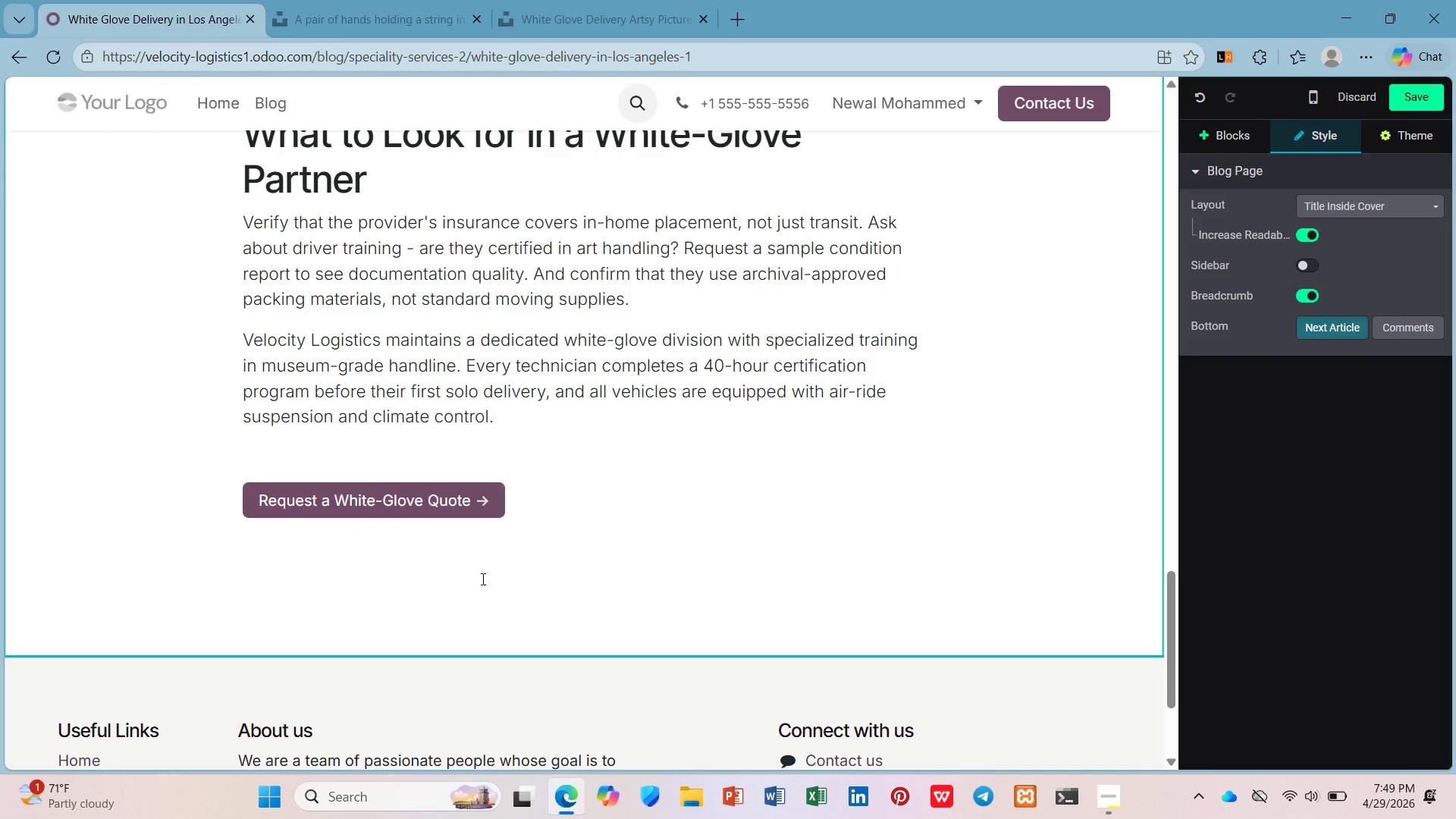 
left_click_drag(start_coordinate=[500, 609], to_coordinate=[352, 2])
 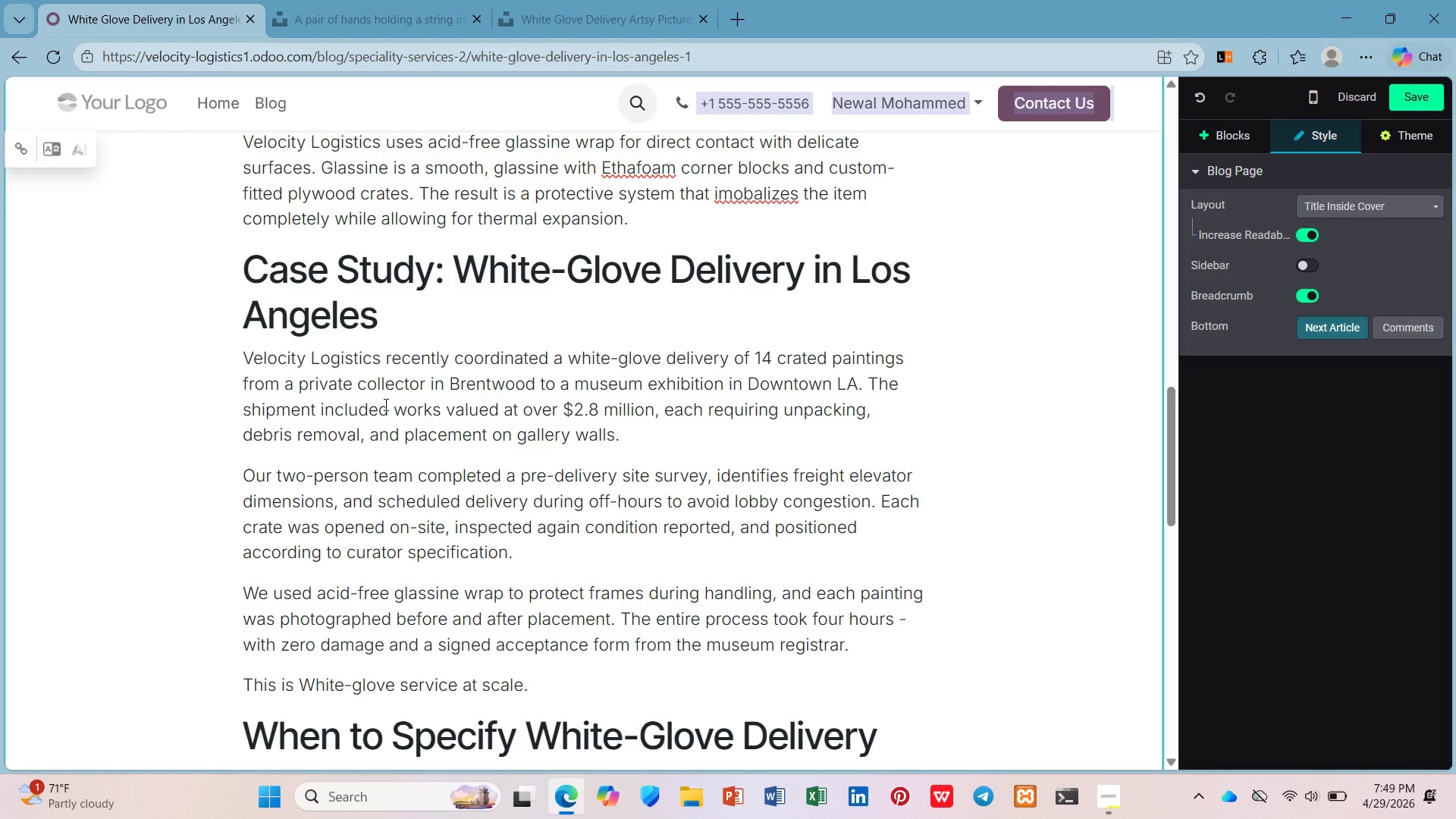 
scroll: coordinate [390, 405], scroll_direction: up, amount: 14.0
 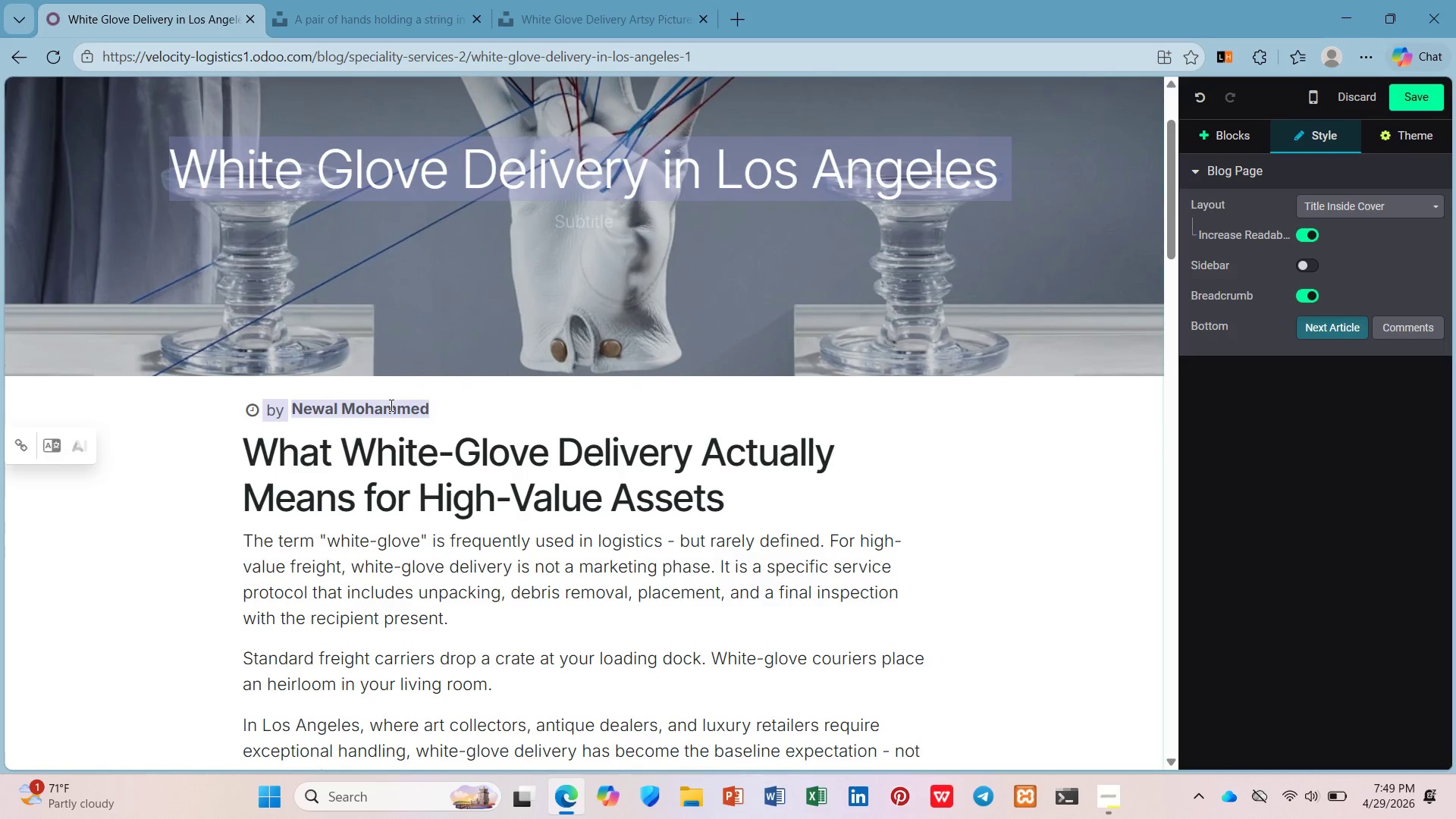 
left_click([390, 405])
 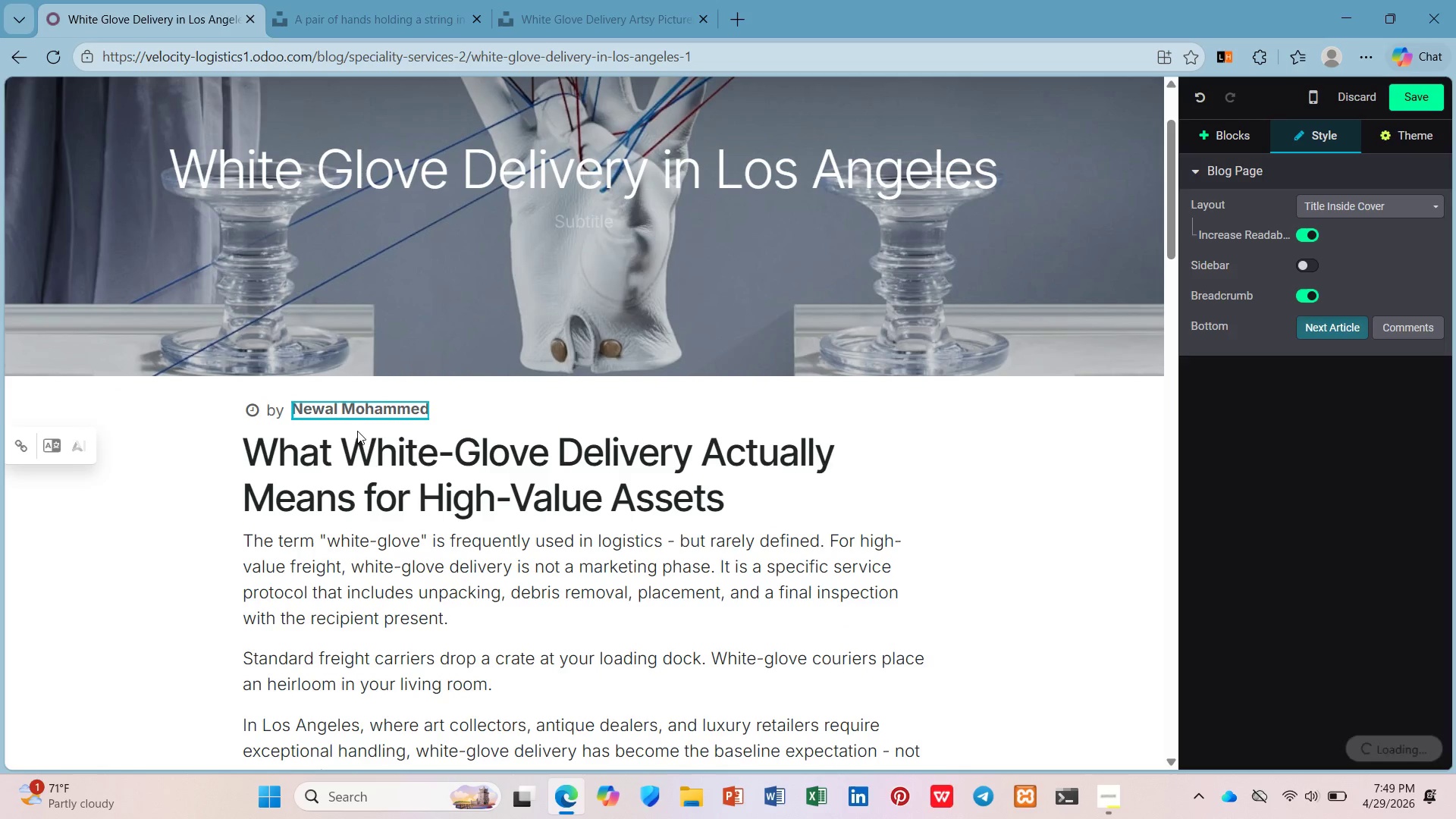 
left_click([343, 448])
 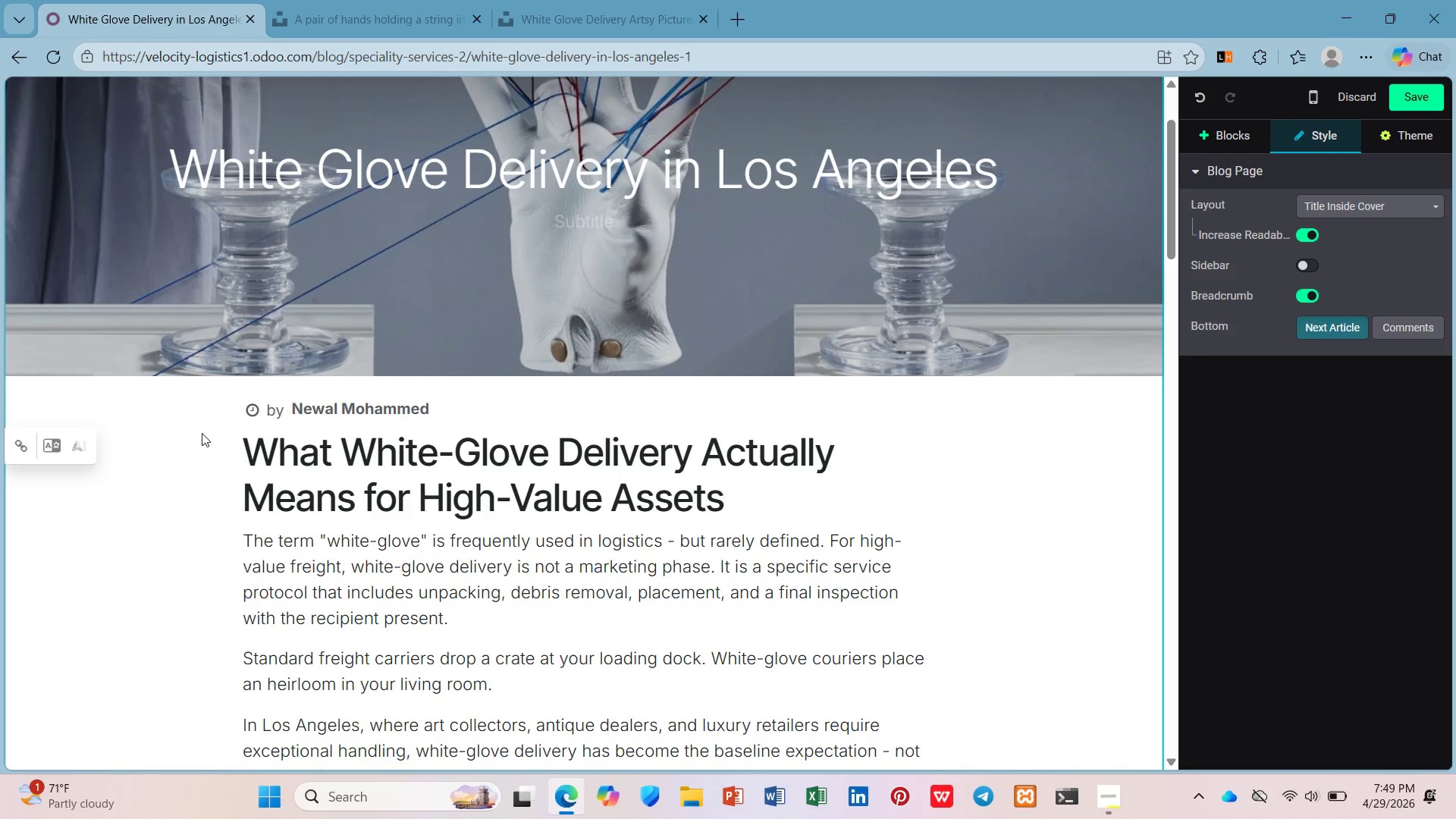 
left_click_drag(start_coordinate=[252, 441], to_coordinate=[508, 394])
 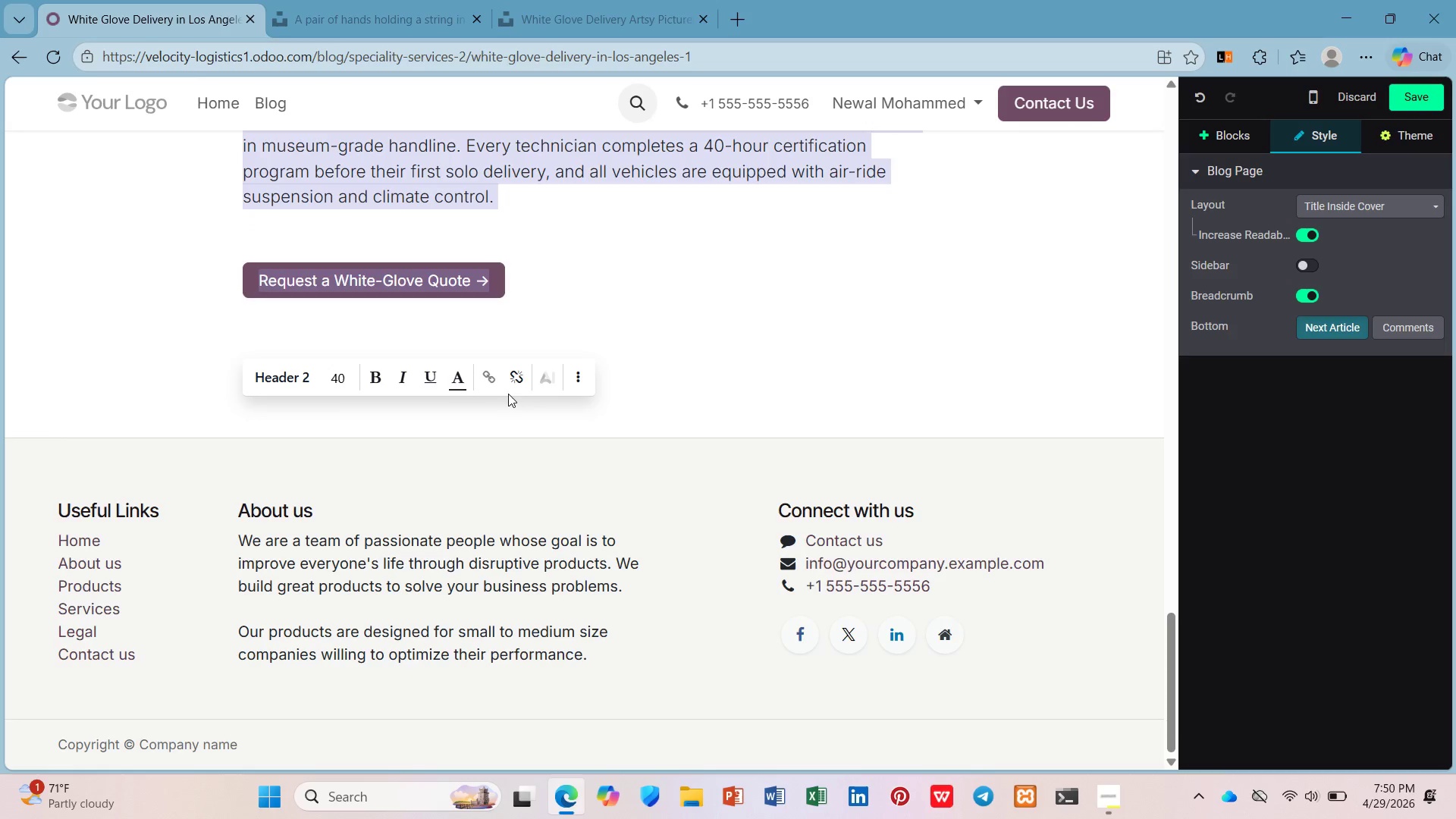 
hold_key(key=ControlLeft, duration=0.97)
 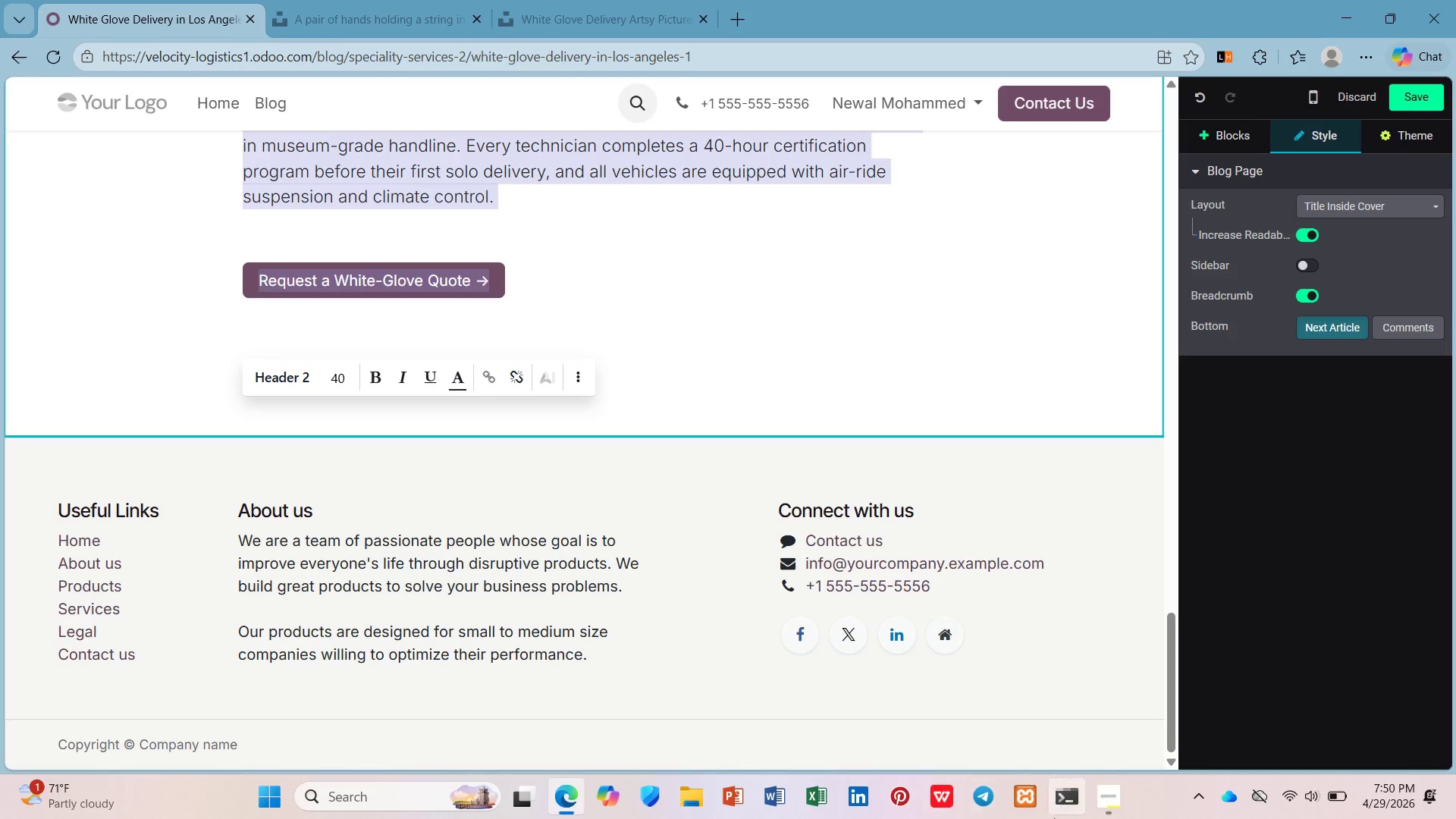 
hold_key(key=C, duration=0.33)
 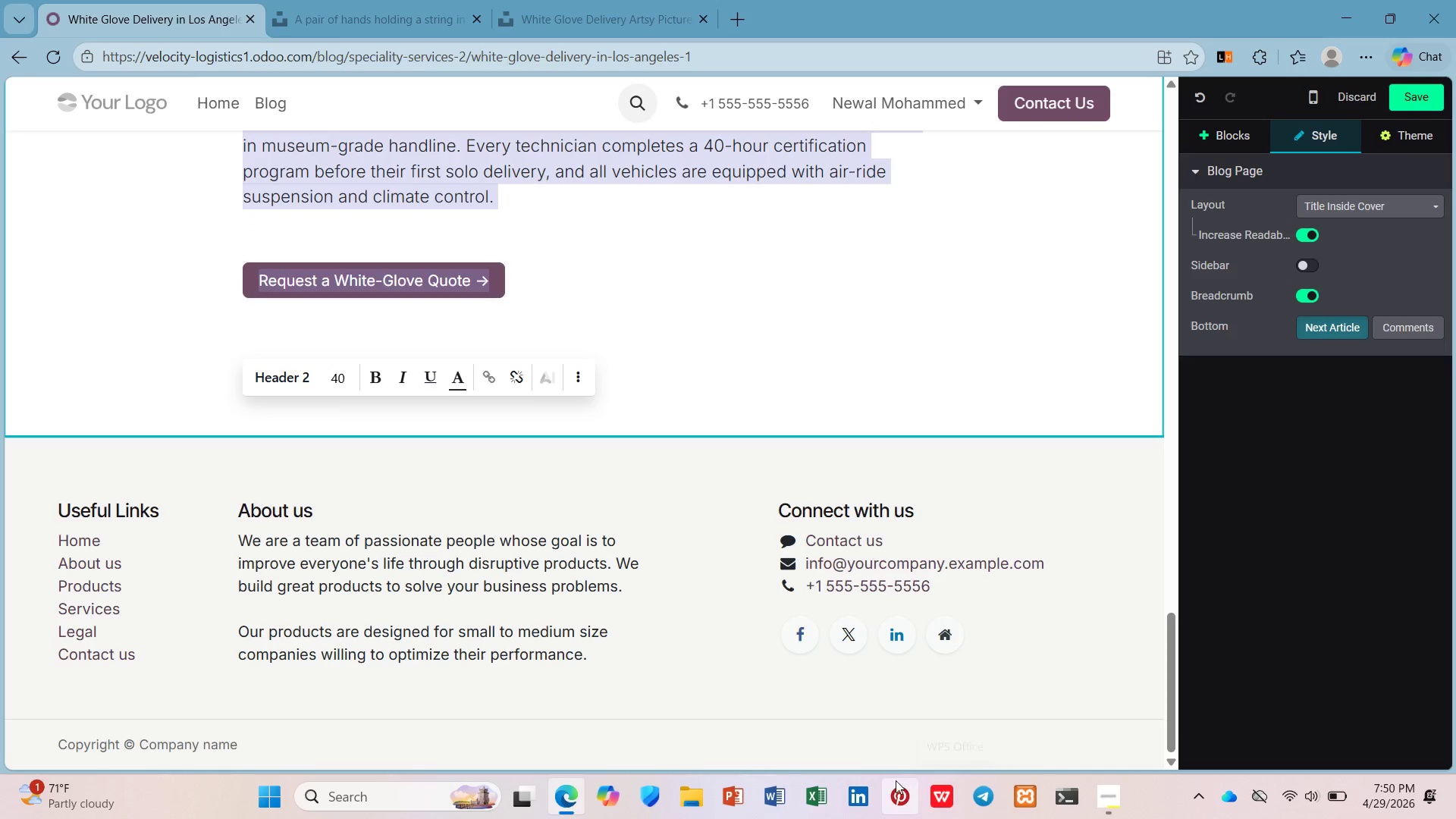 
left_click([789, 789])
 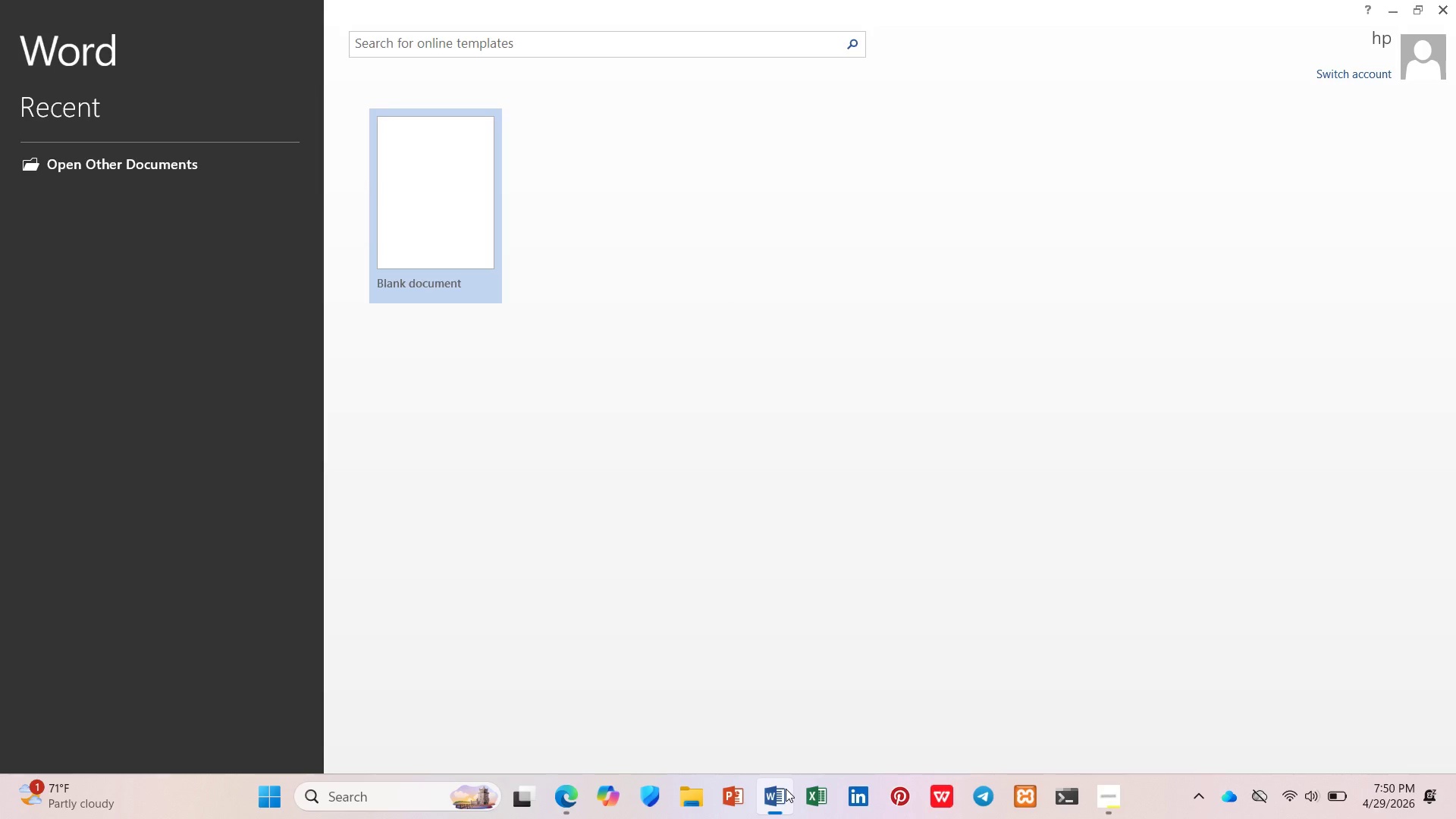 
wait(8.5)
 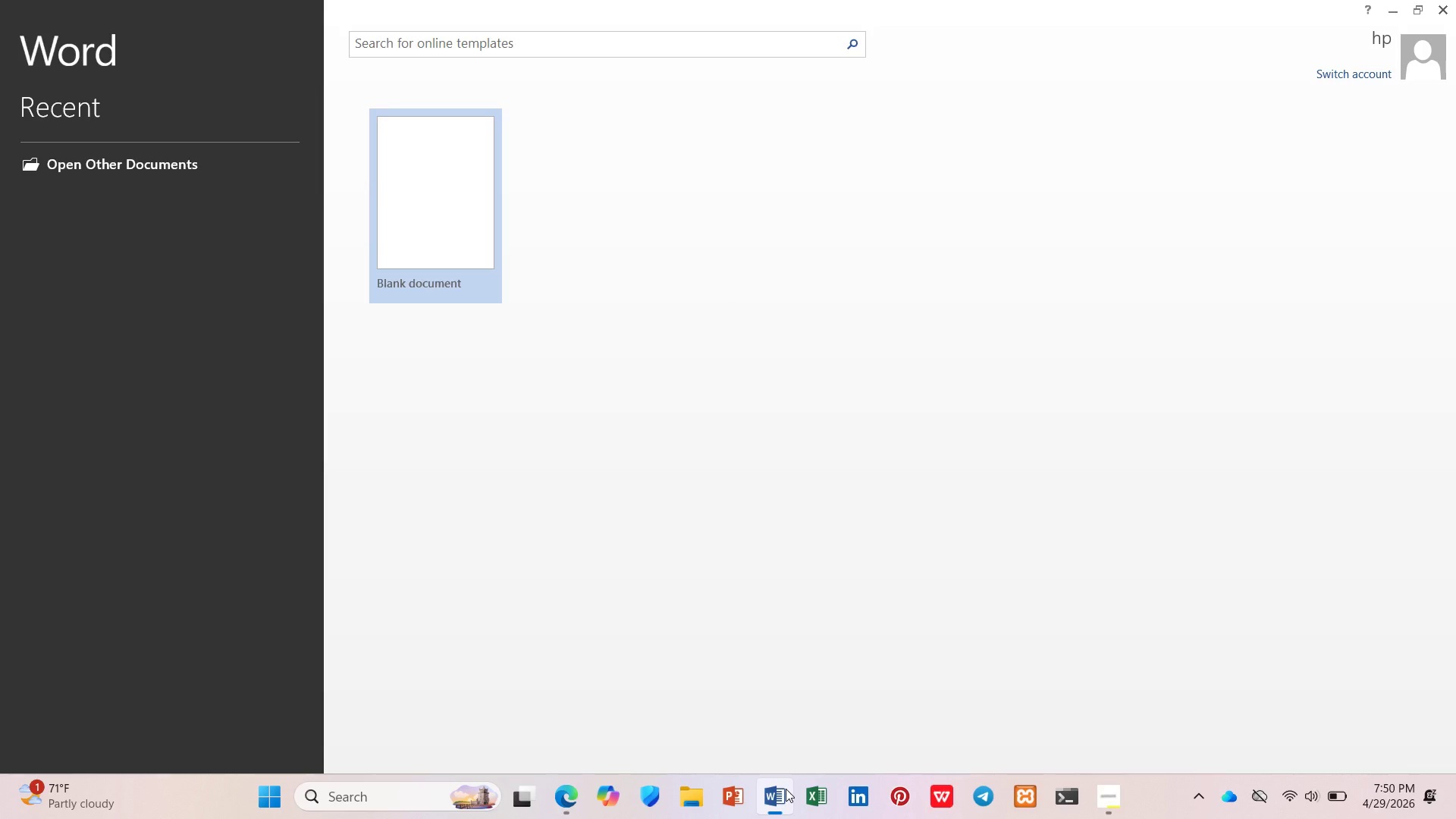 
left_click([923, 572])
 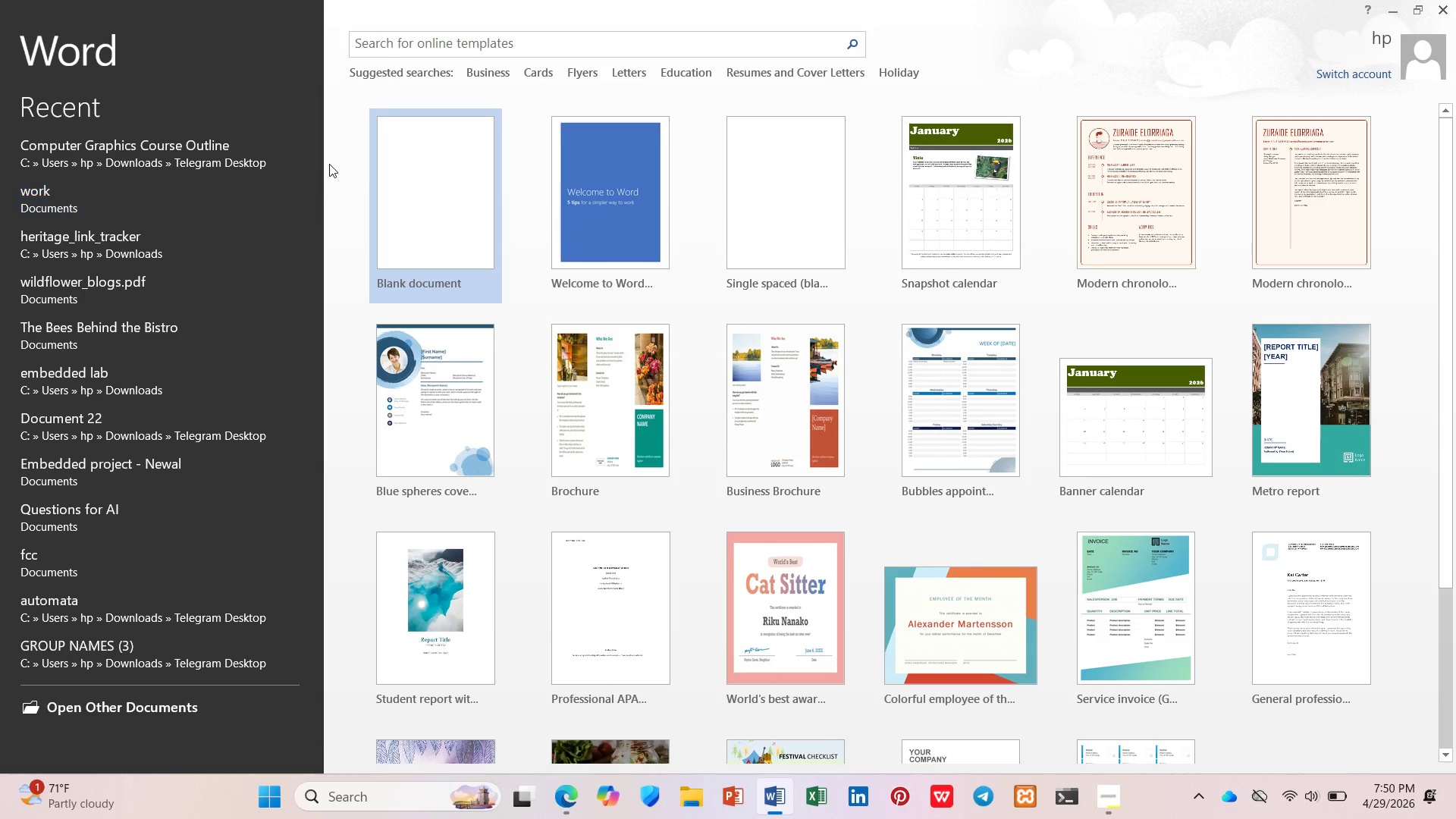 
left_click([389, 171])
 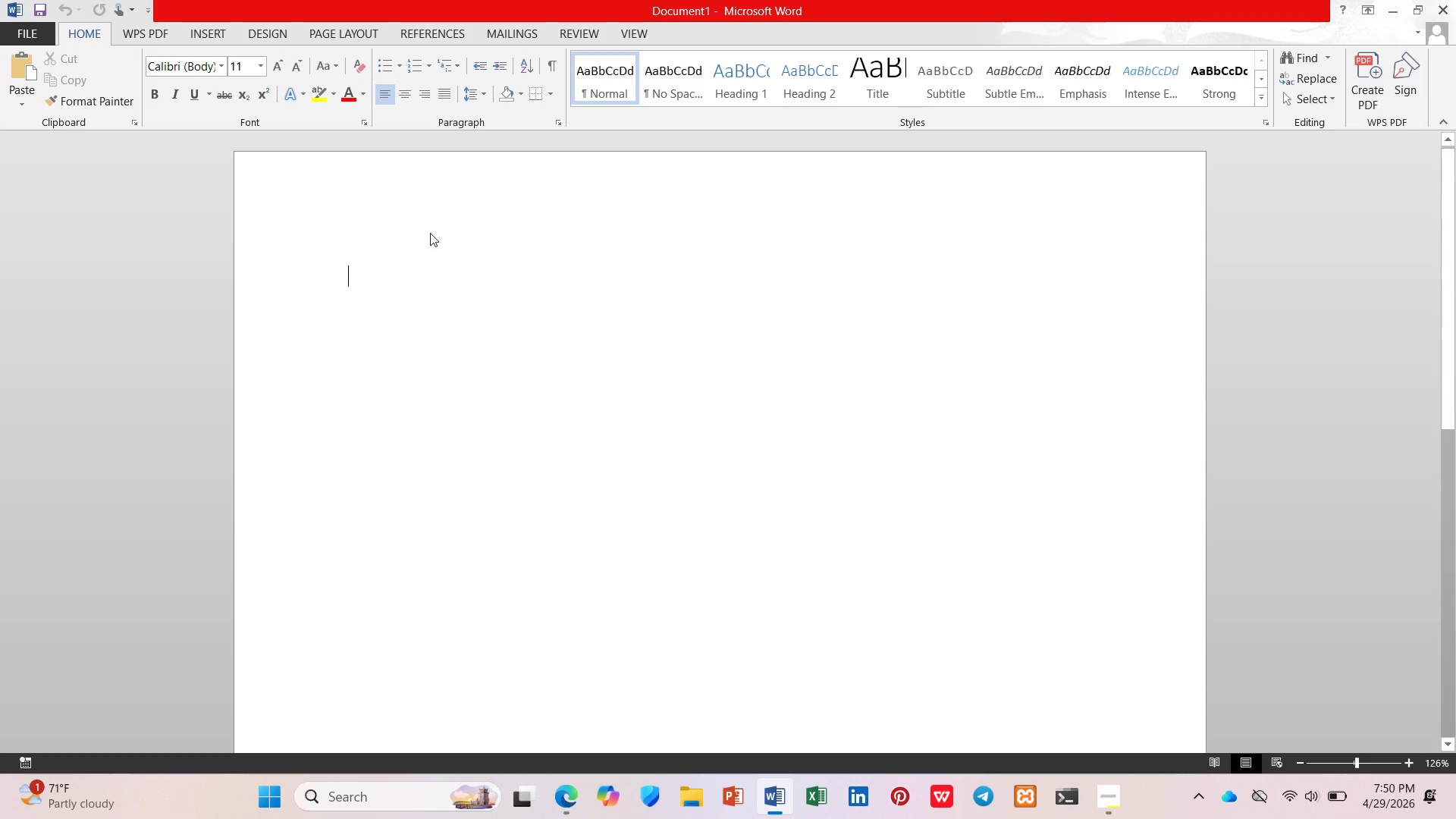 
key(Control+V)
 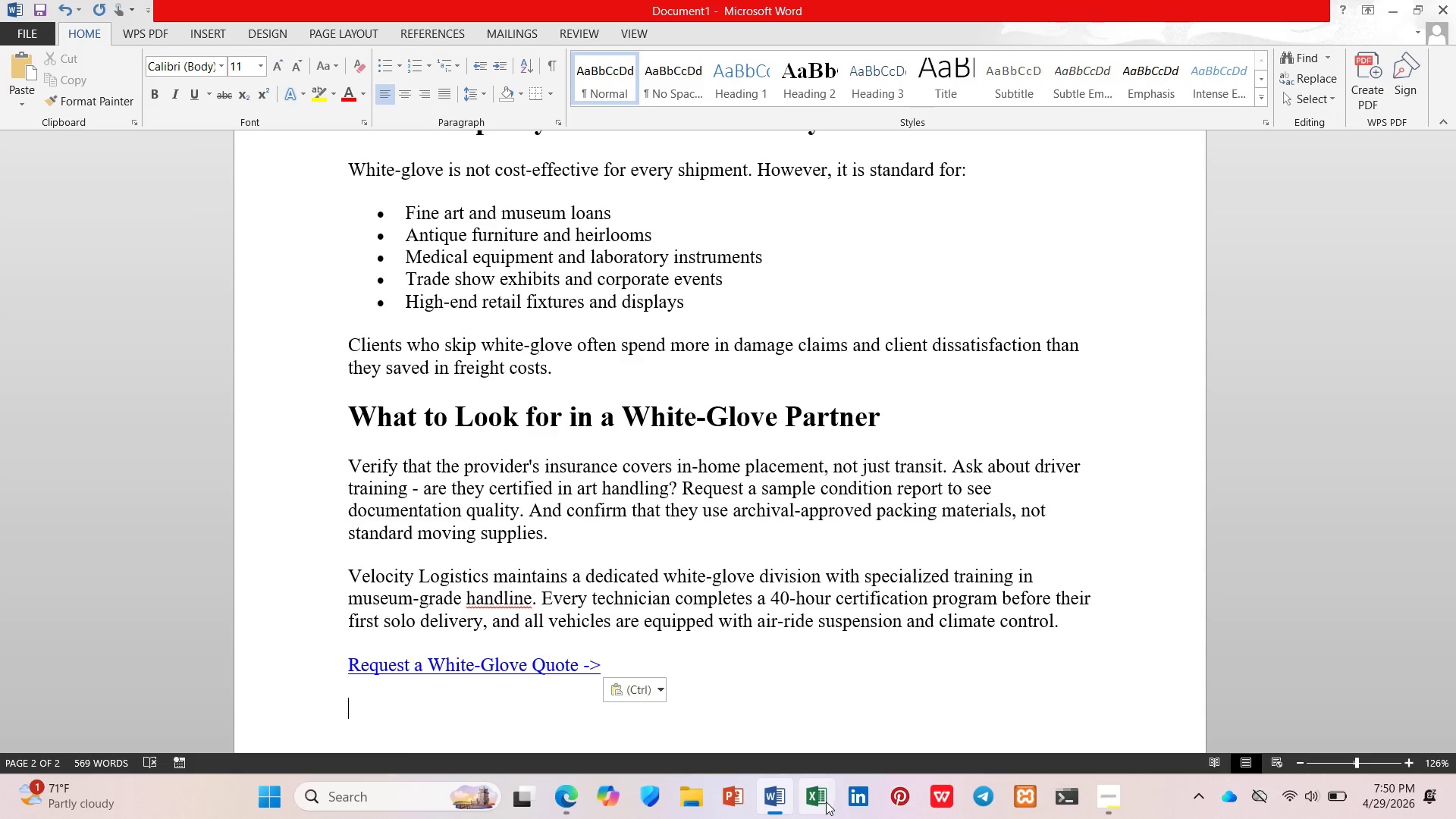 
wait(5.19)
 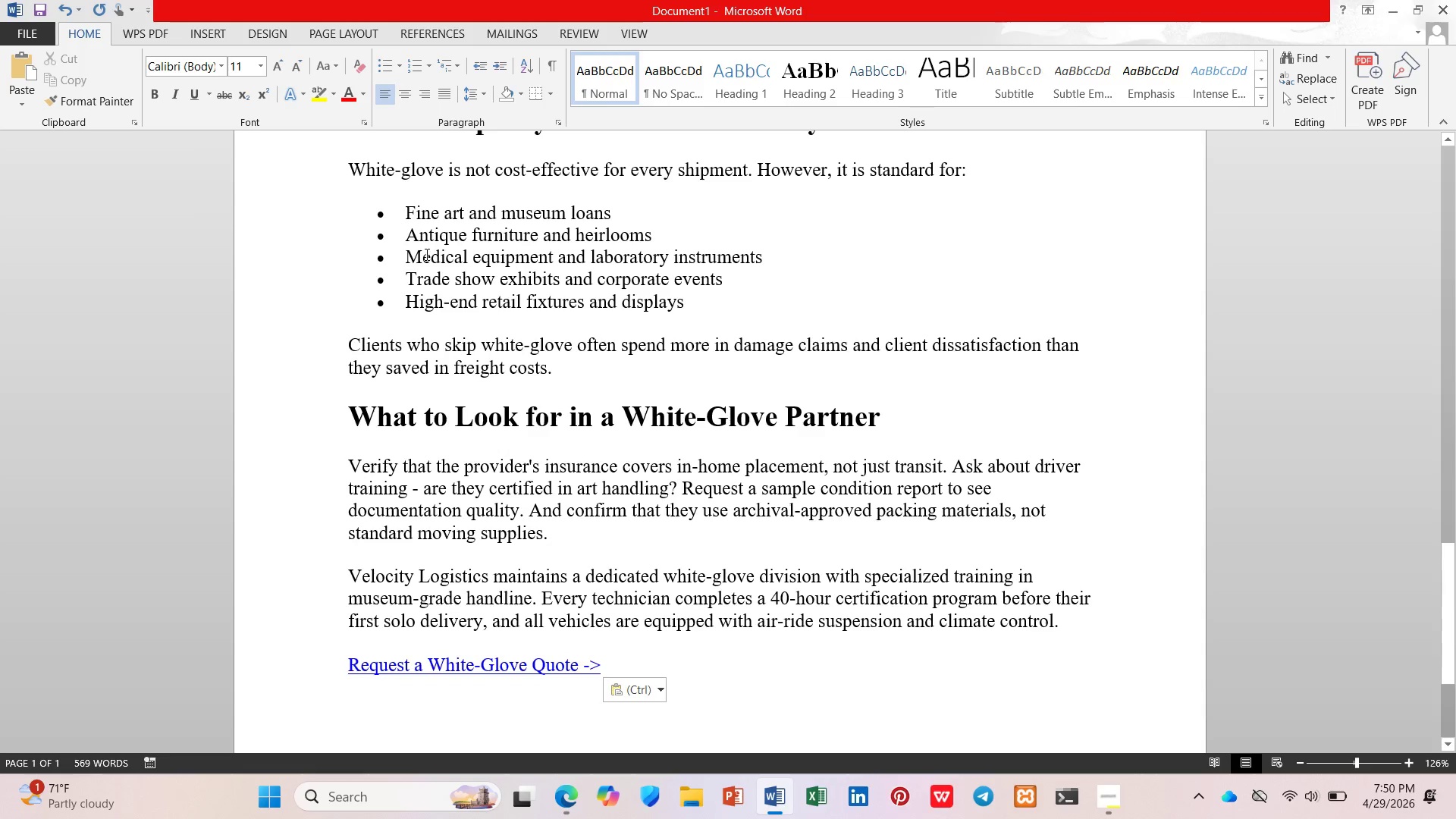 
left_click([682, 802])
 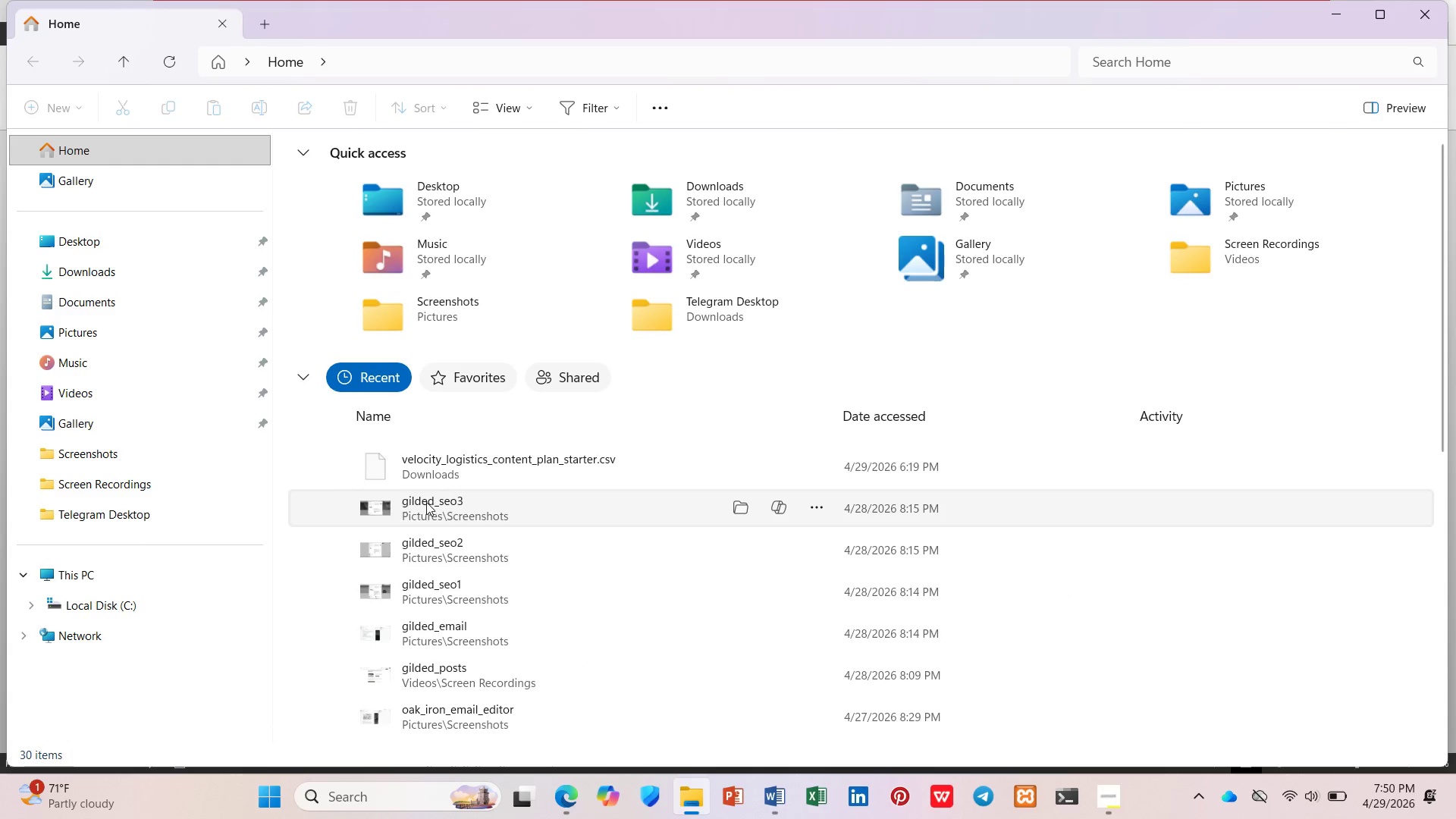 
double_click([433, 477])
 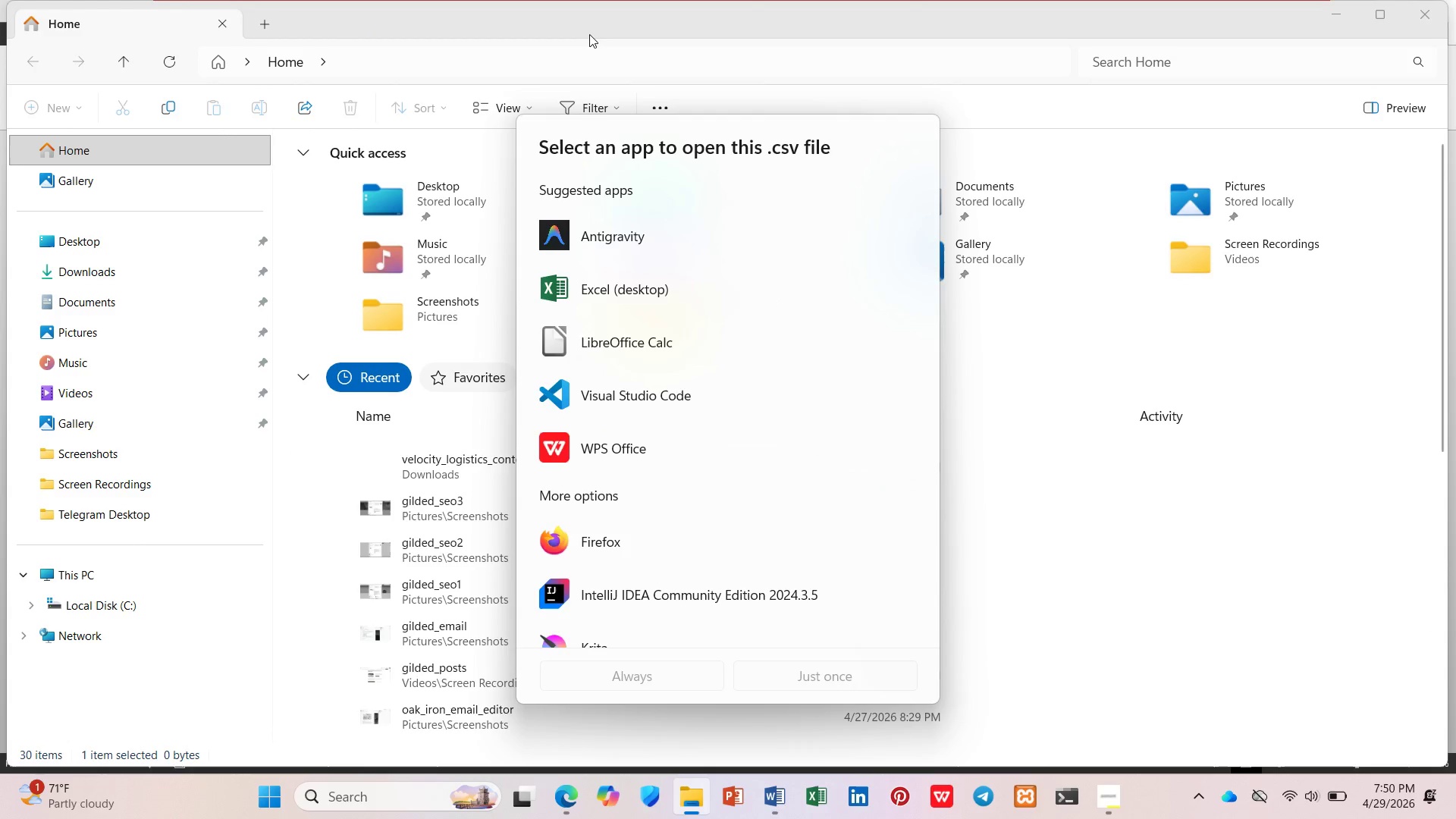 
left_click([613, 300])
 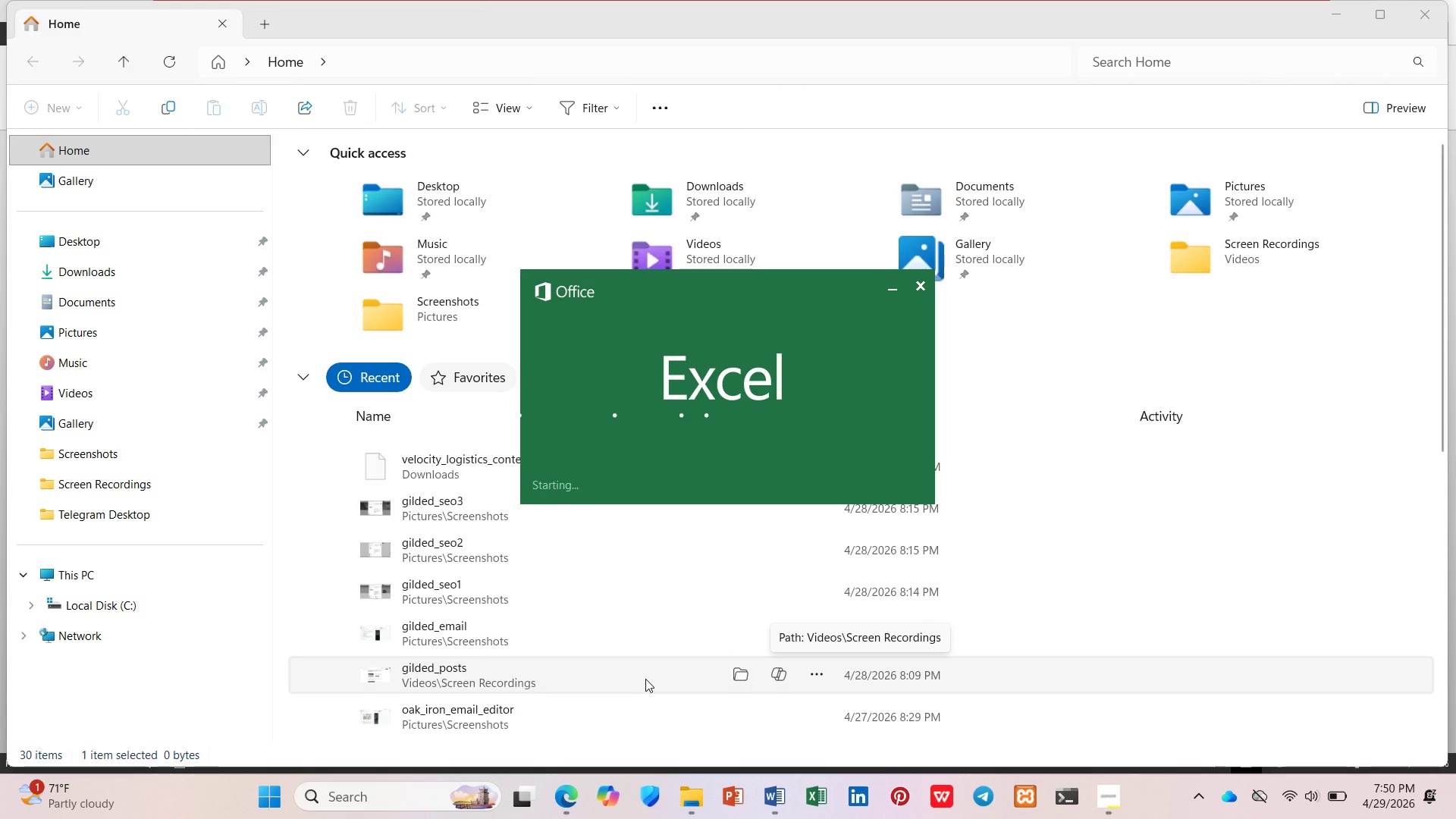 
wait(15.84)
 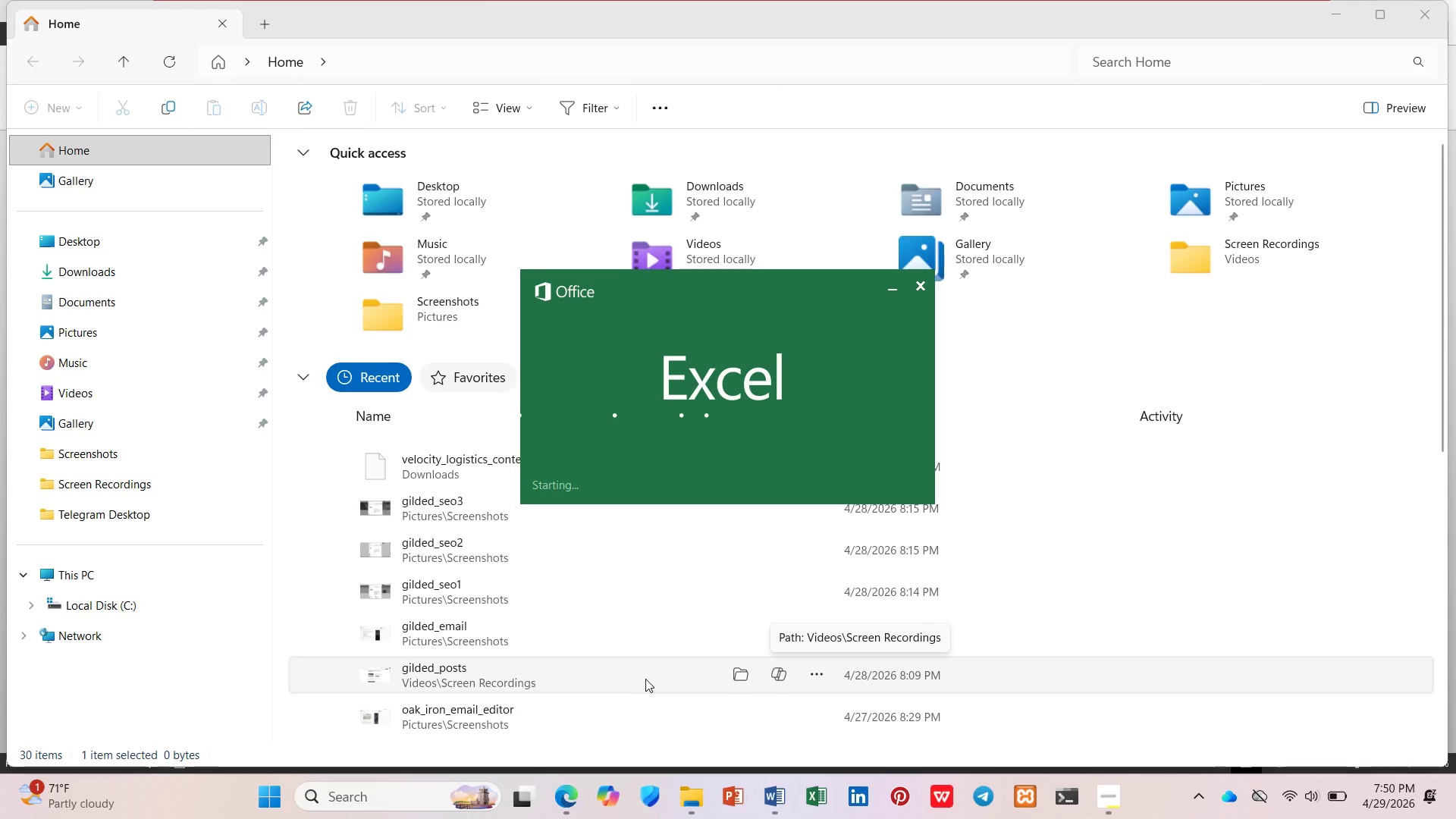 
left_click([930, 573])
 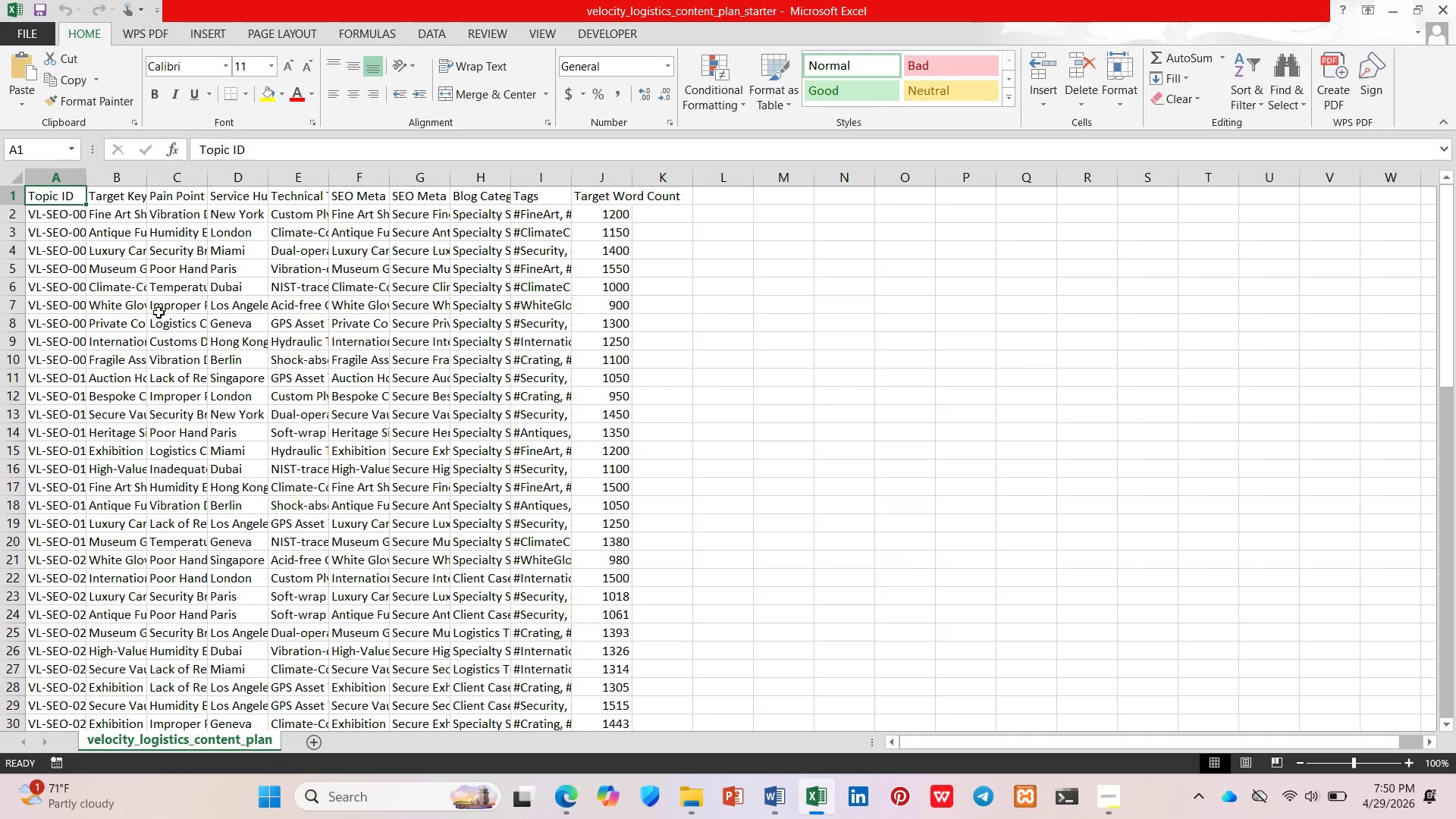 
left_click([188, 312])
 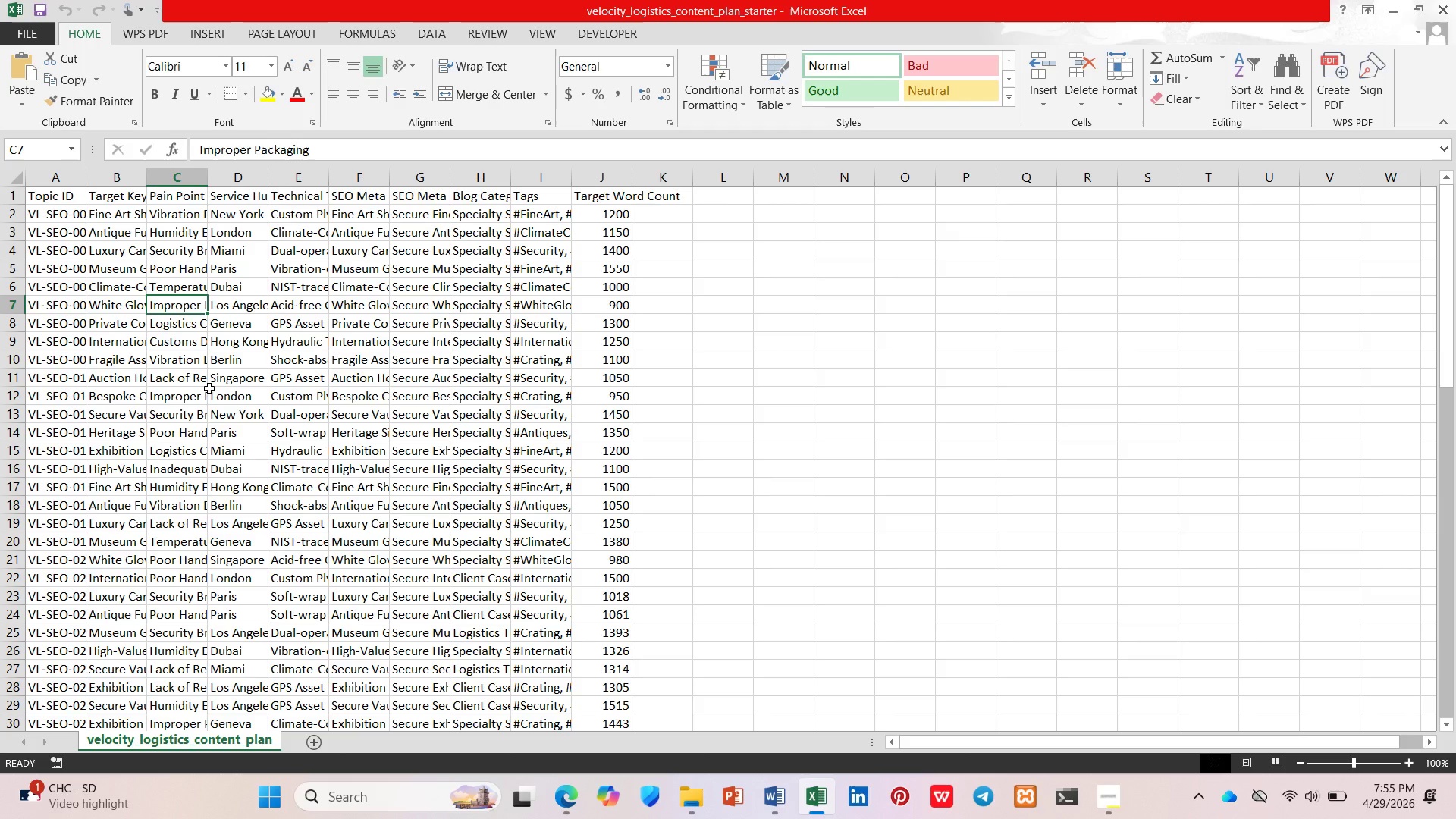 
wait(277.61)
 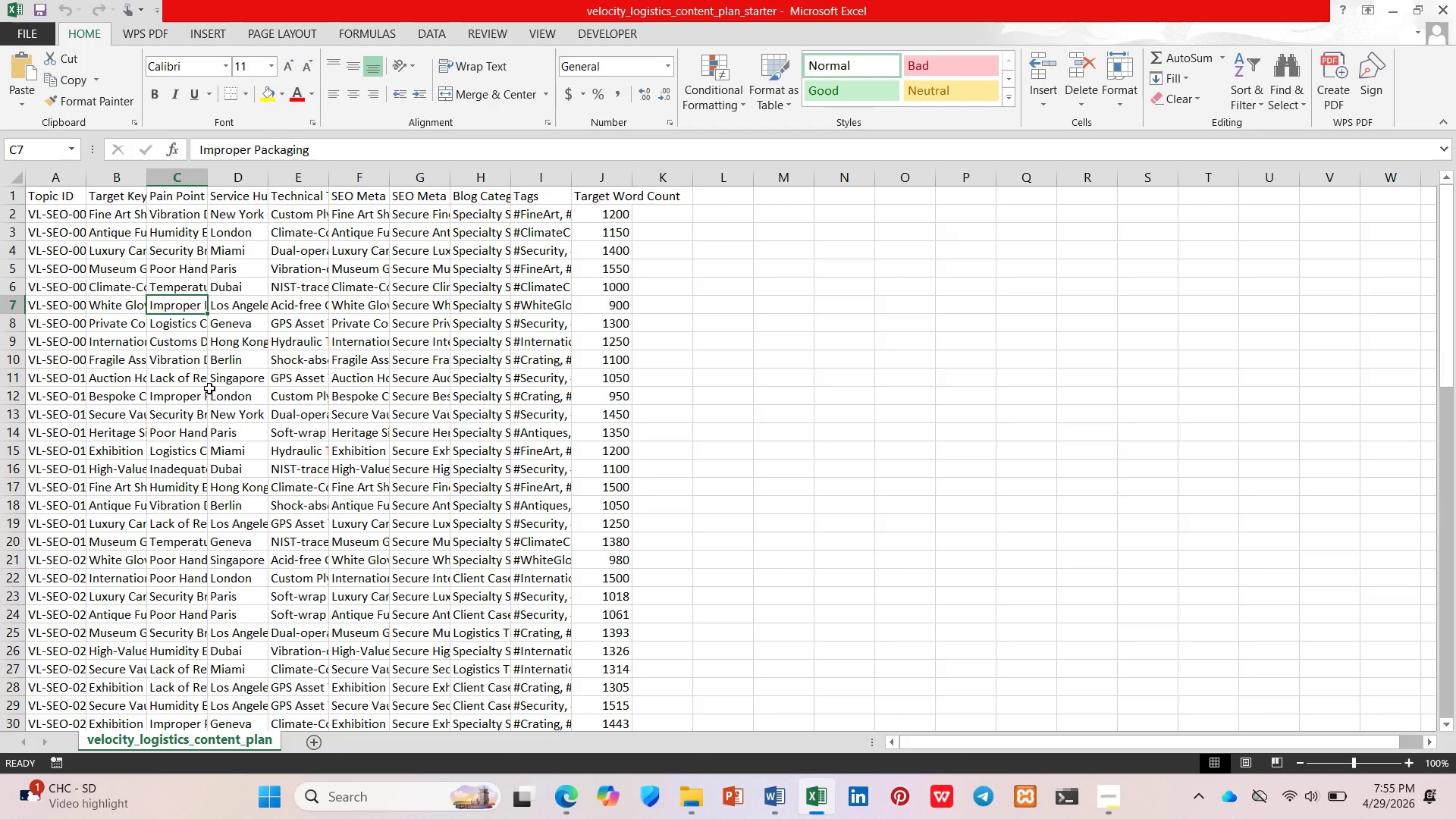 
left_click([1110, 792])